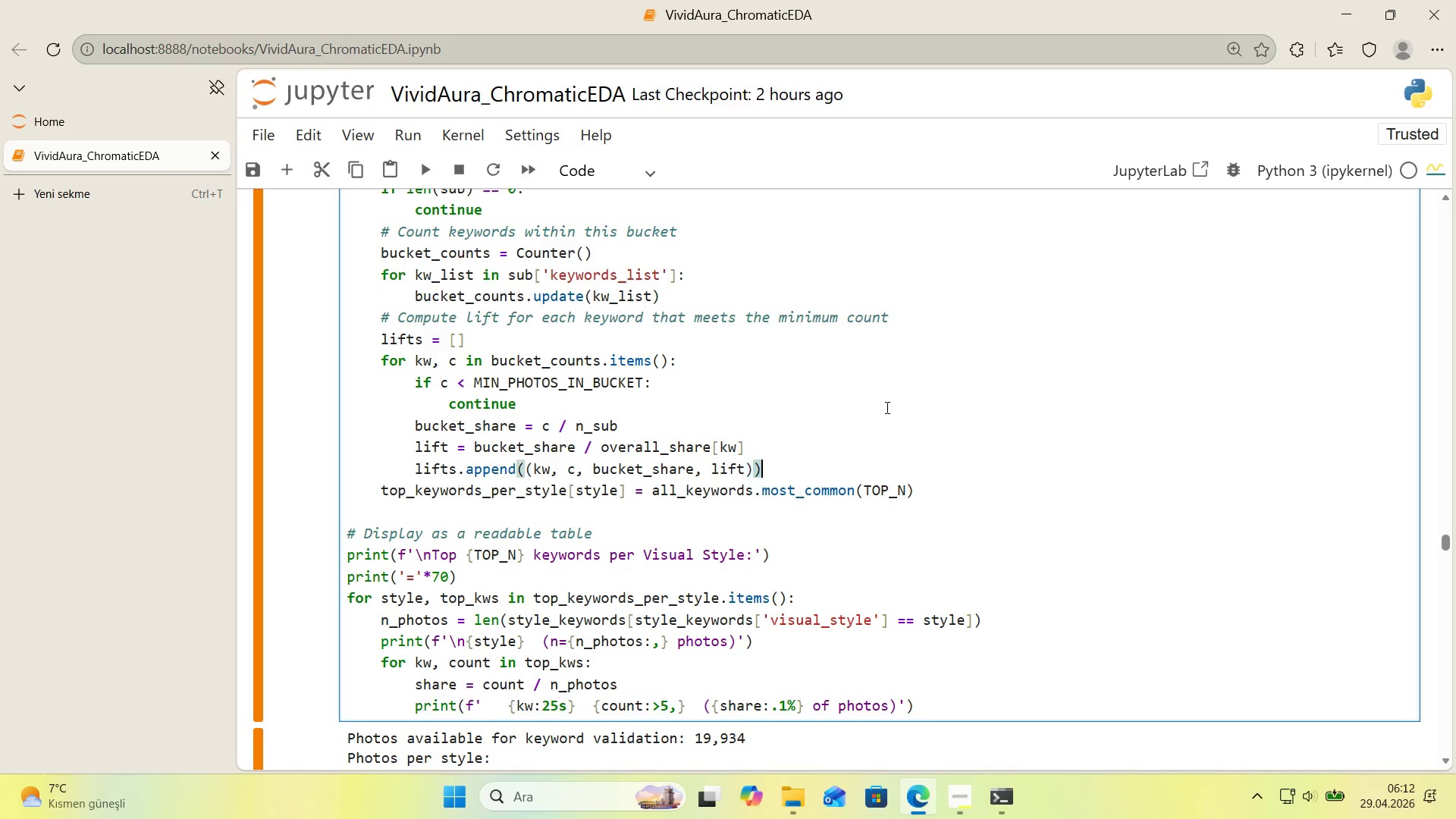 
key(ArrowRight)
 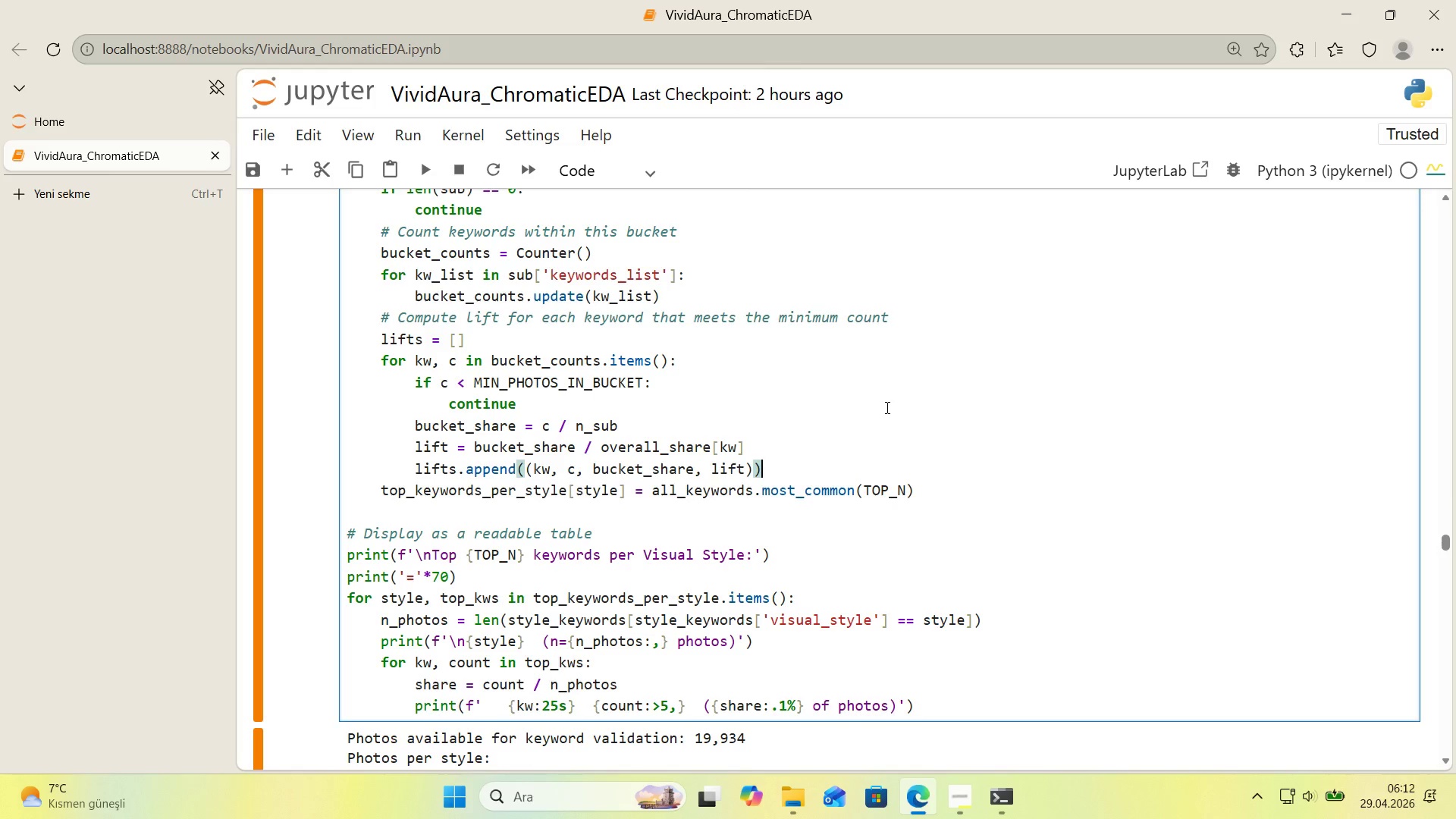 
key(Enter)
 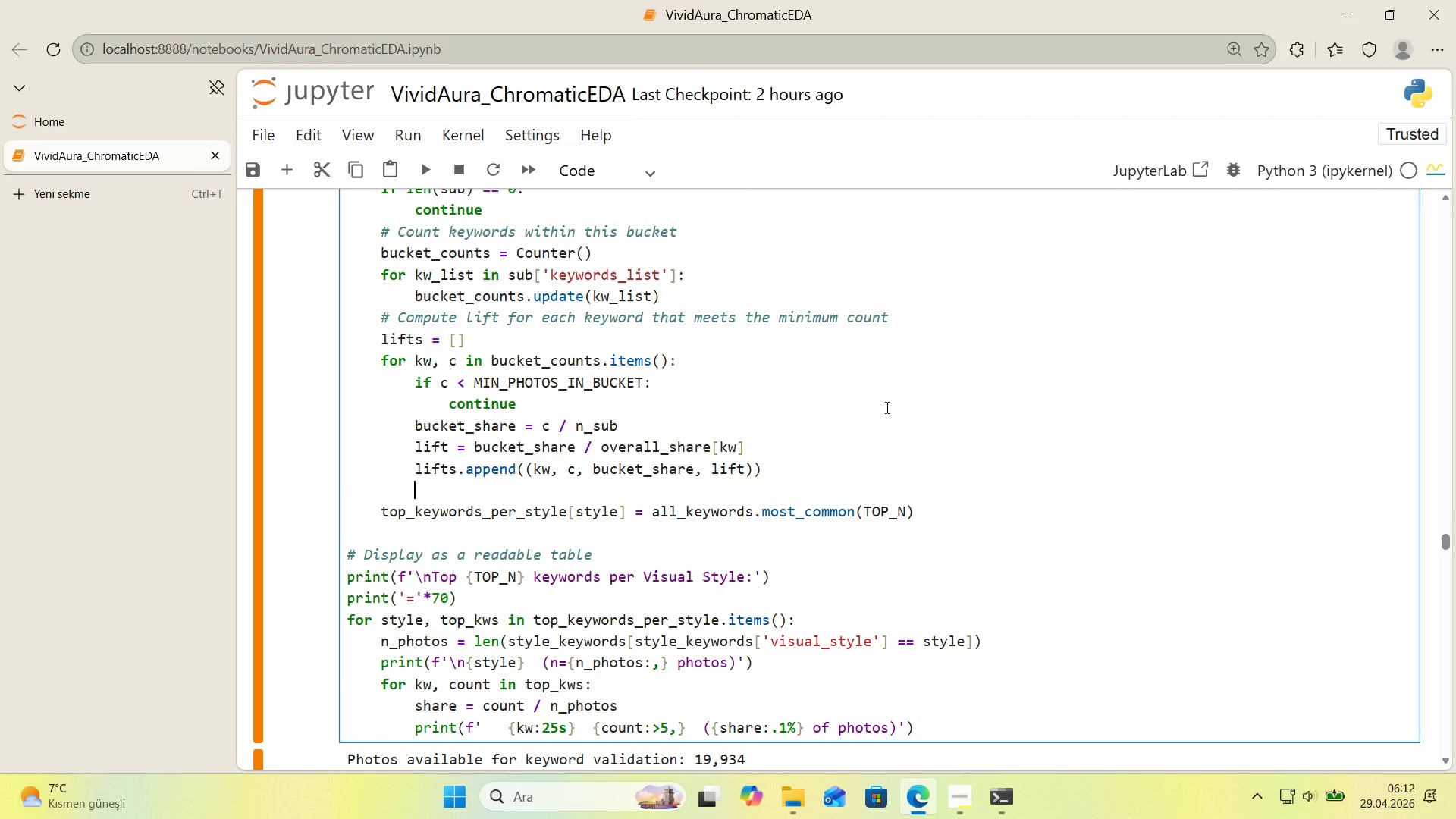 
key(Backspace)
 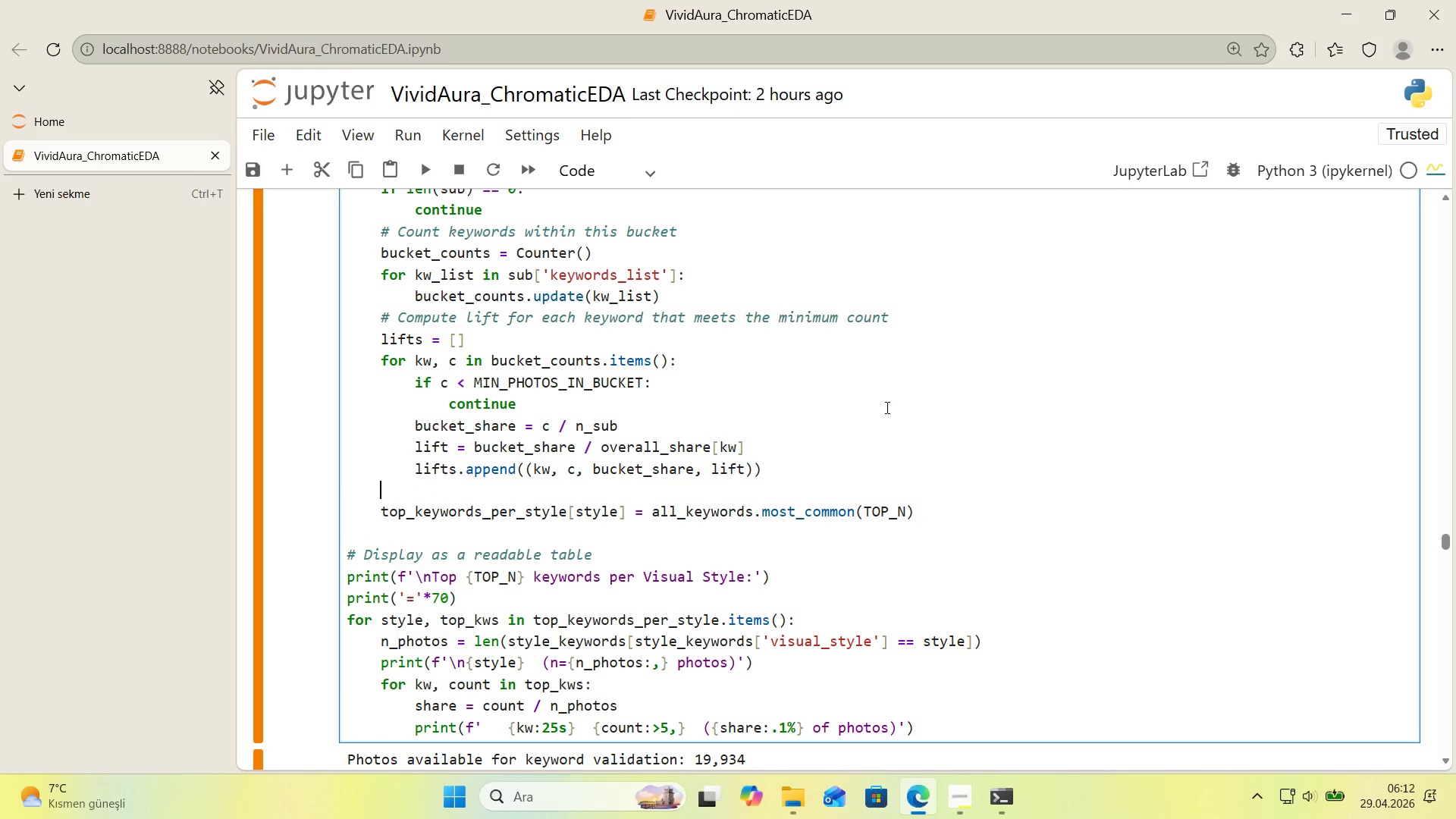 
key(Alt+Control+AltRight)
 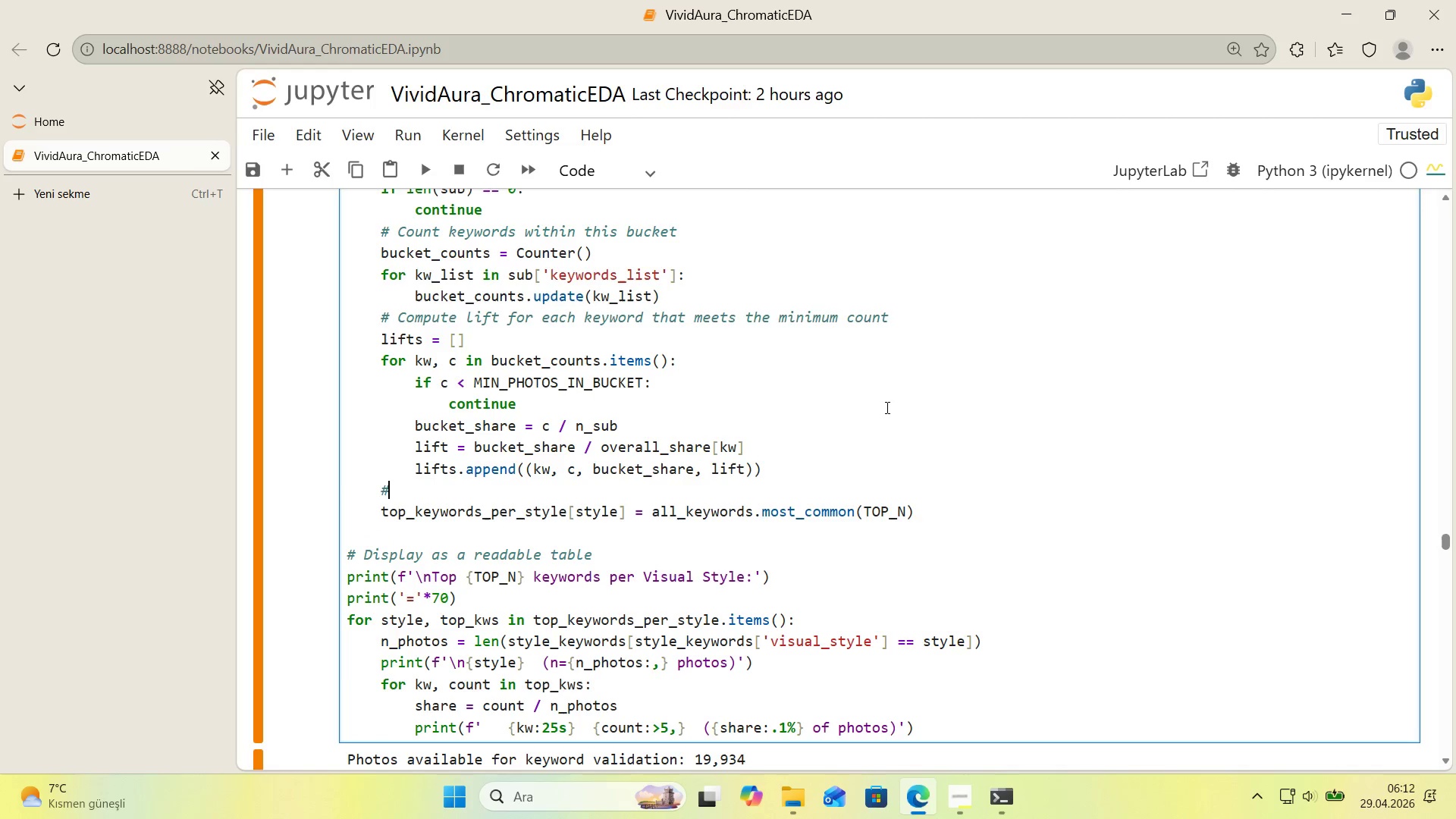 
key(Control+ControlLeft)
 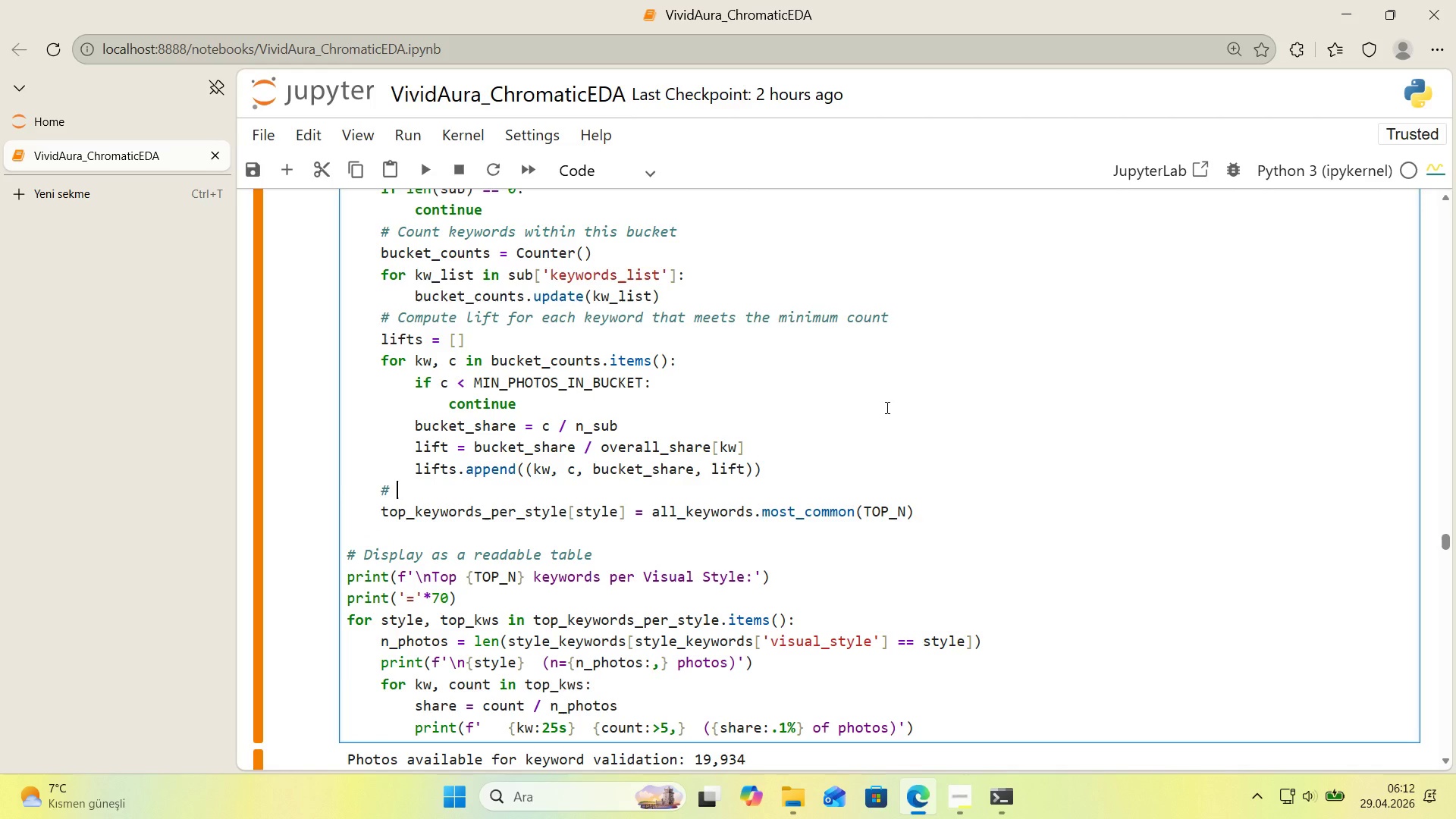 
key(Alt+Control+3)
 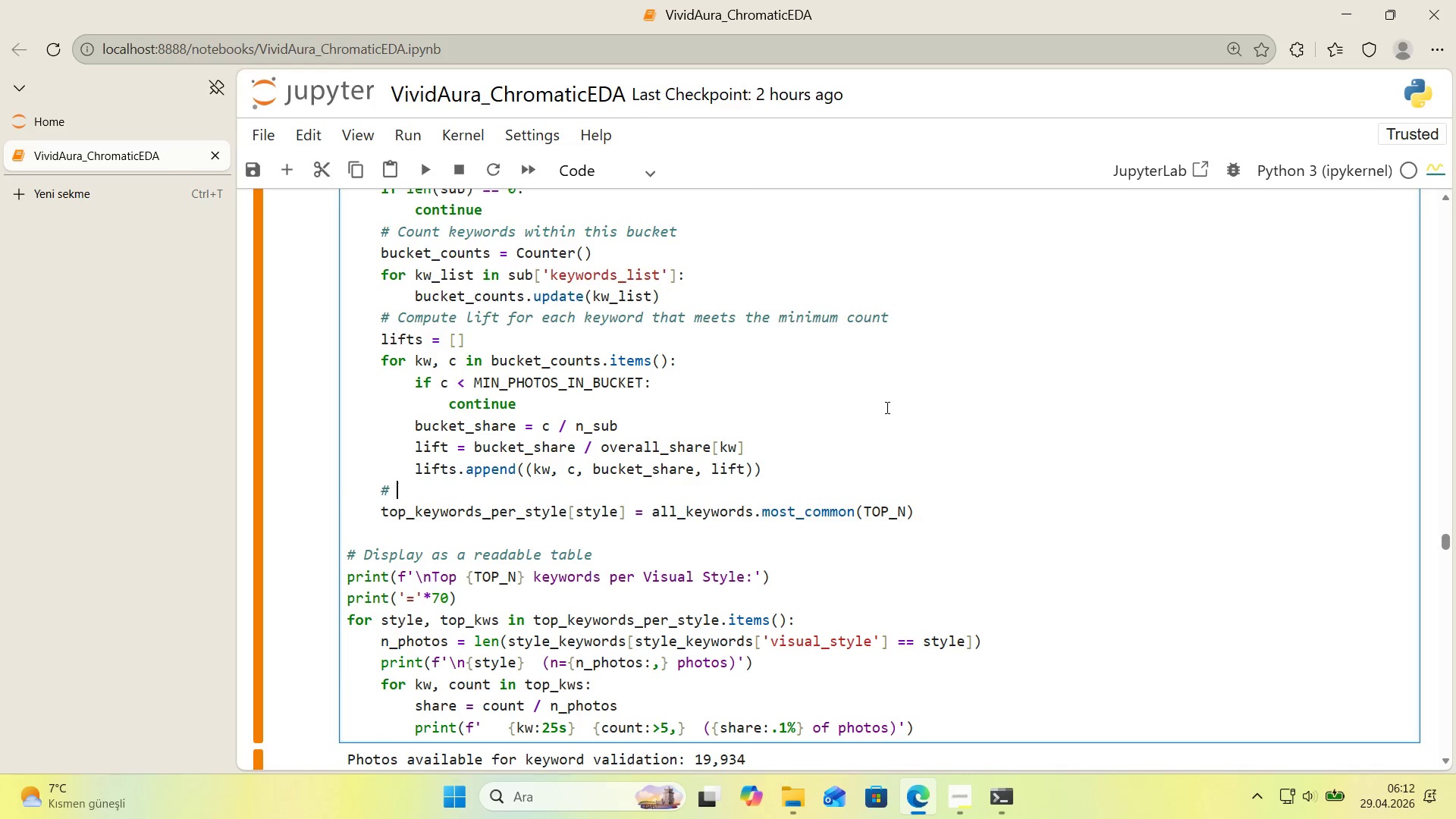 
type( o)
key(Backspace)
type(Sort by l'ft descend'ng)
 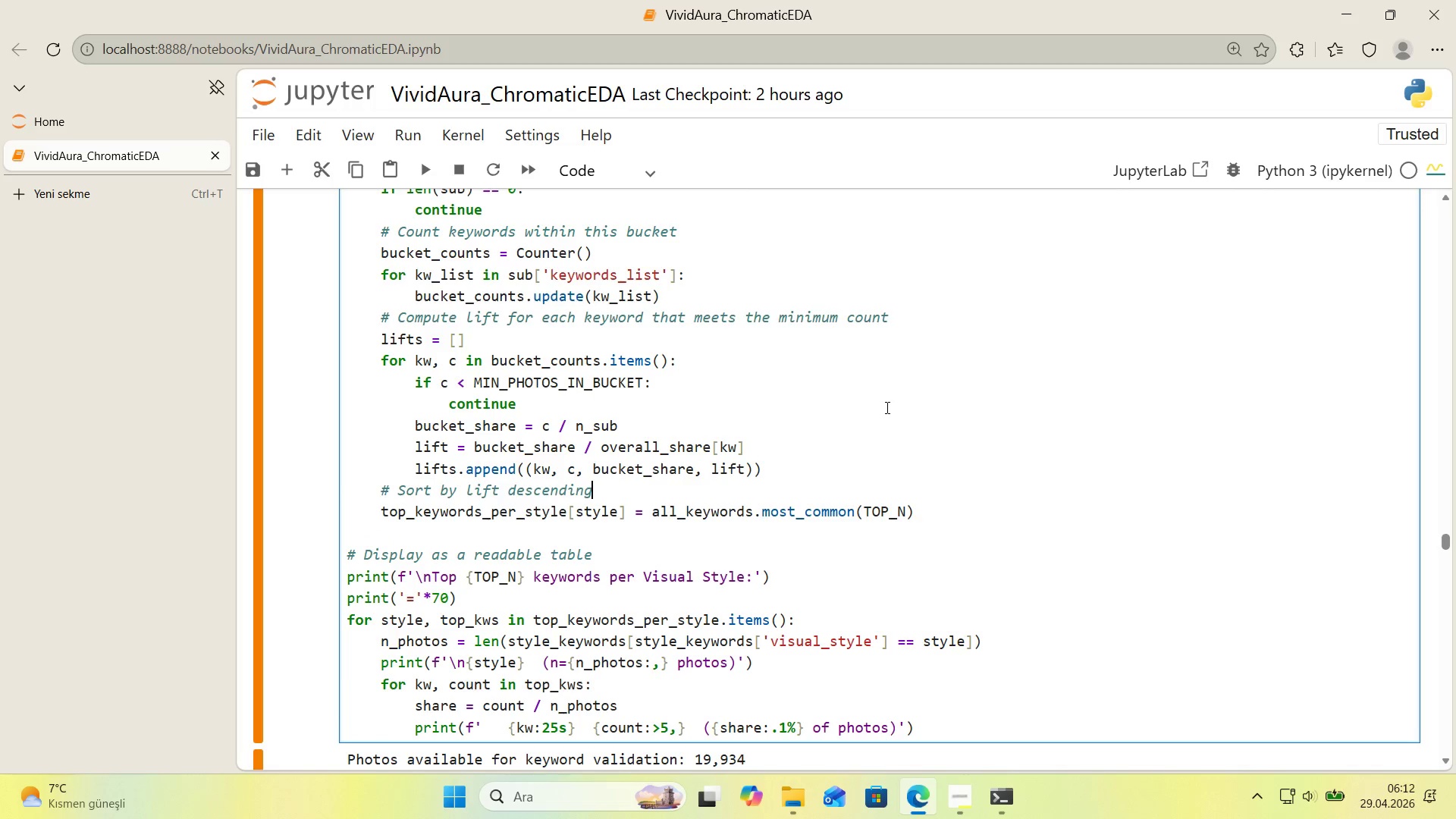 
key(Enter)
 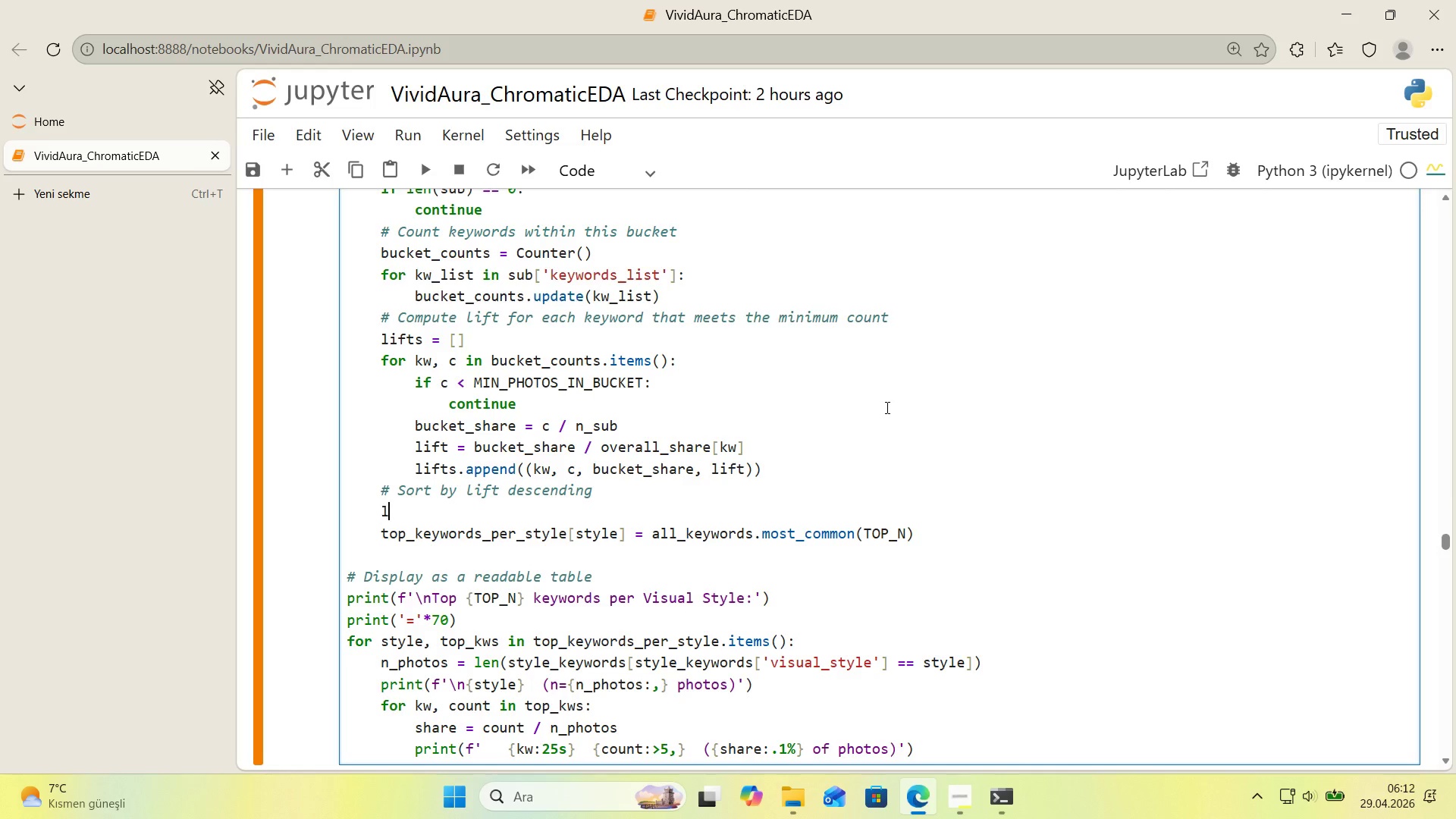 
type(l'fts.sort)
 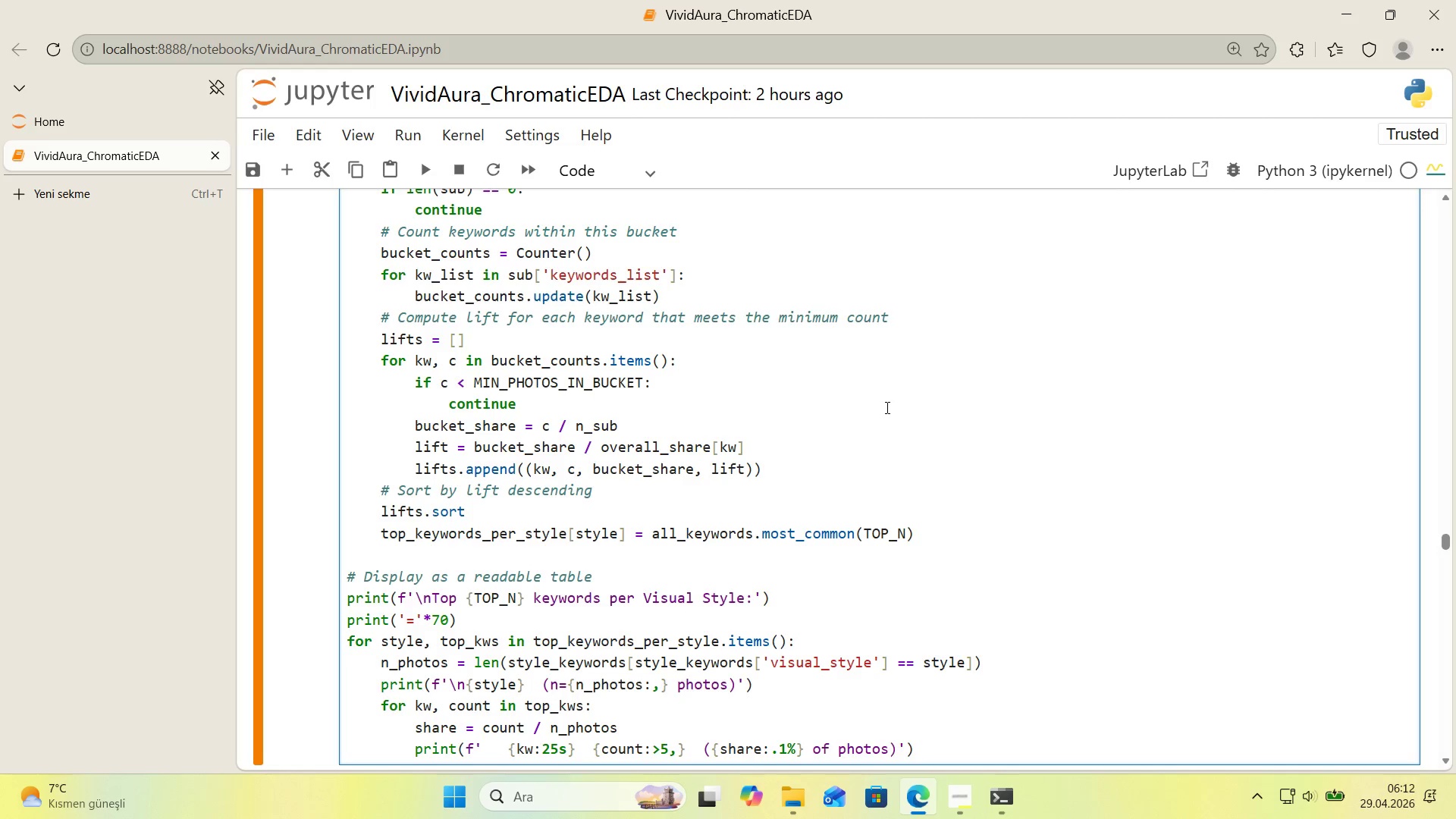 
type(*()
 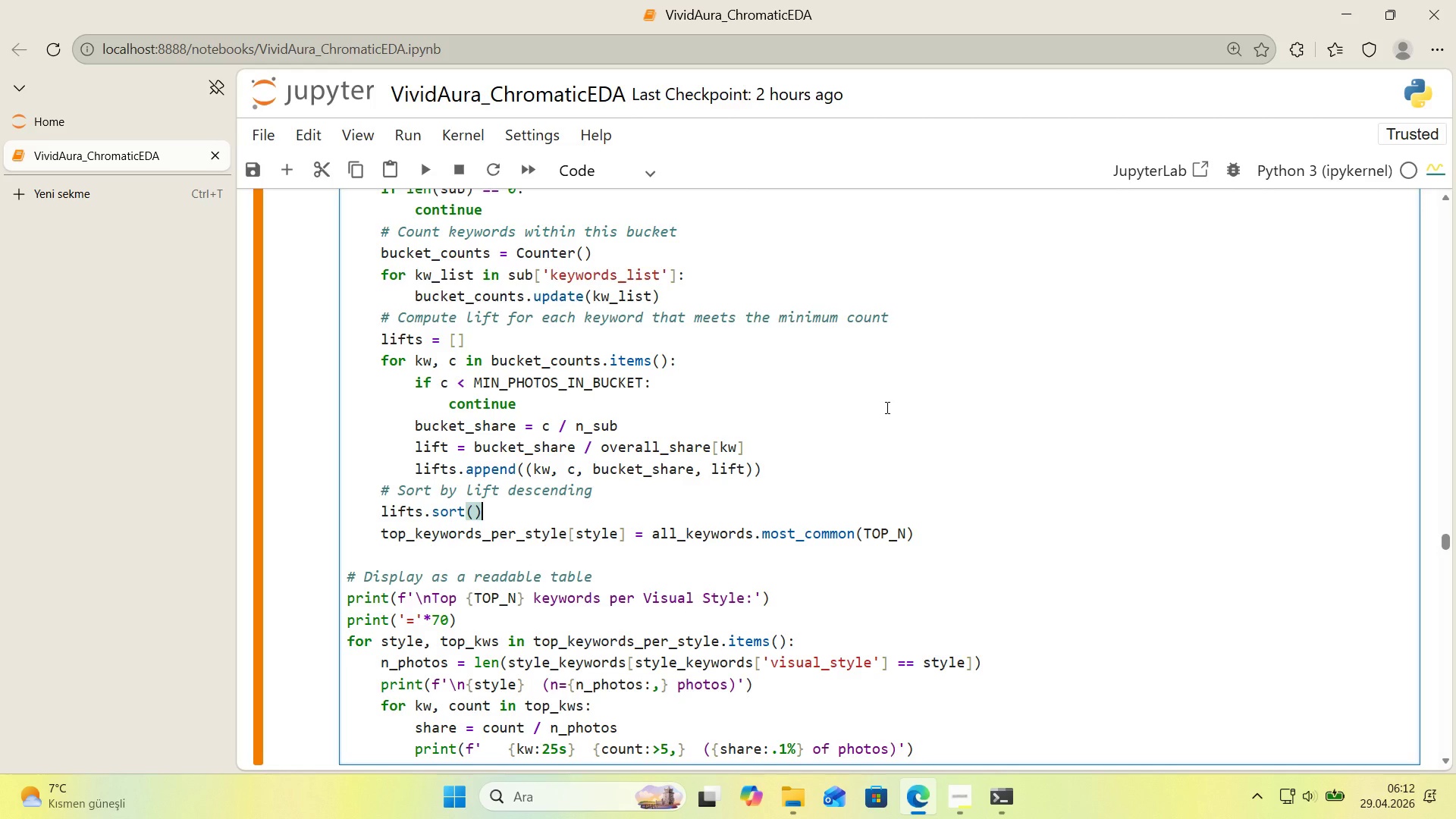 
key(ArrowLeft)
 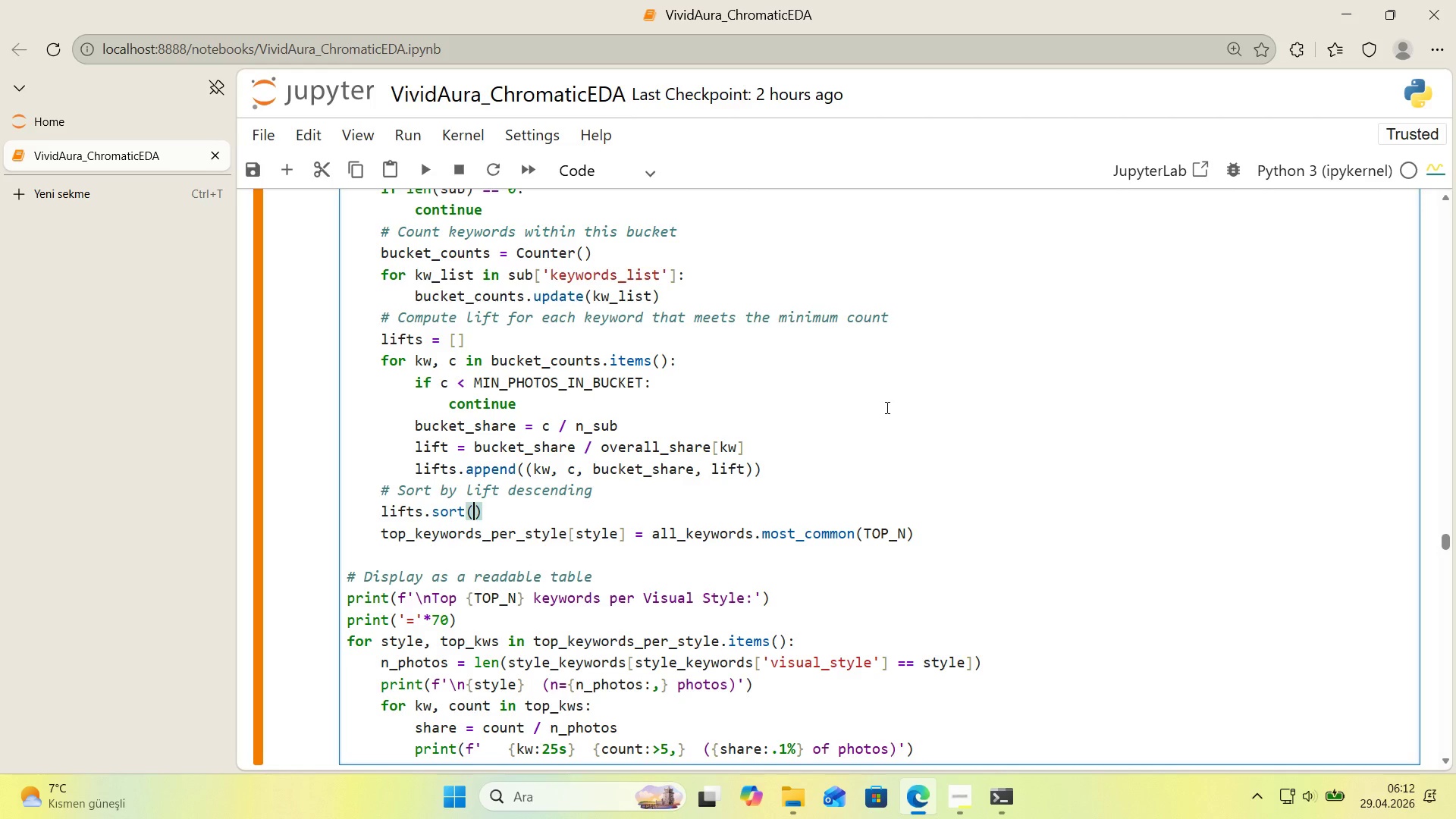 
type(key ) lambda x> x)
 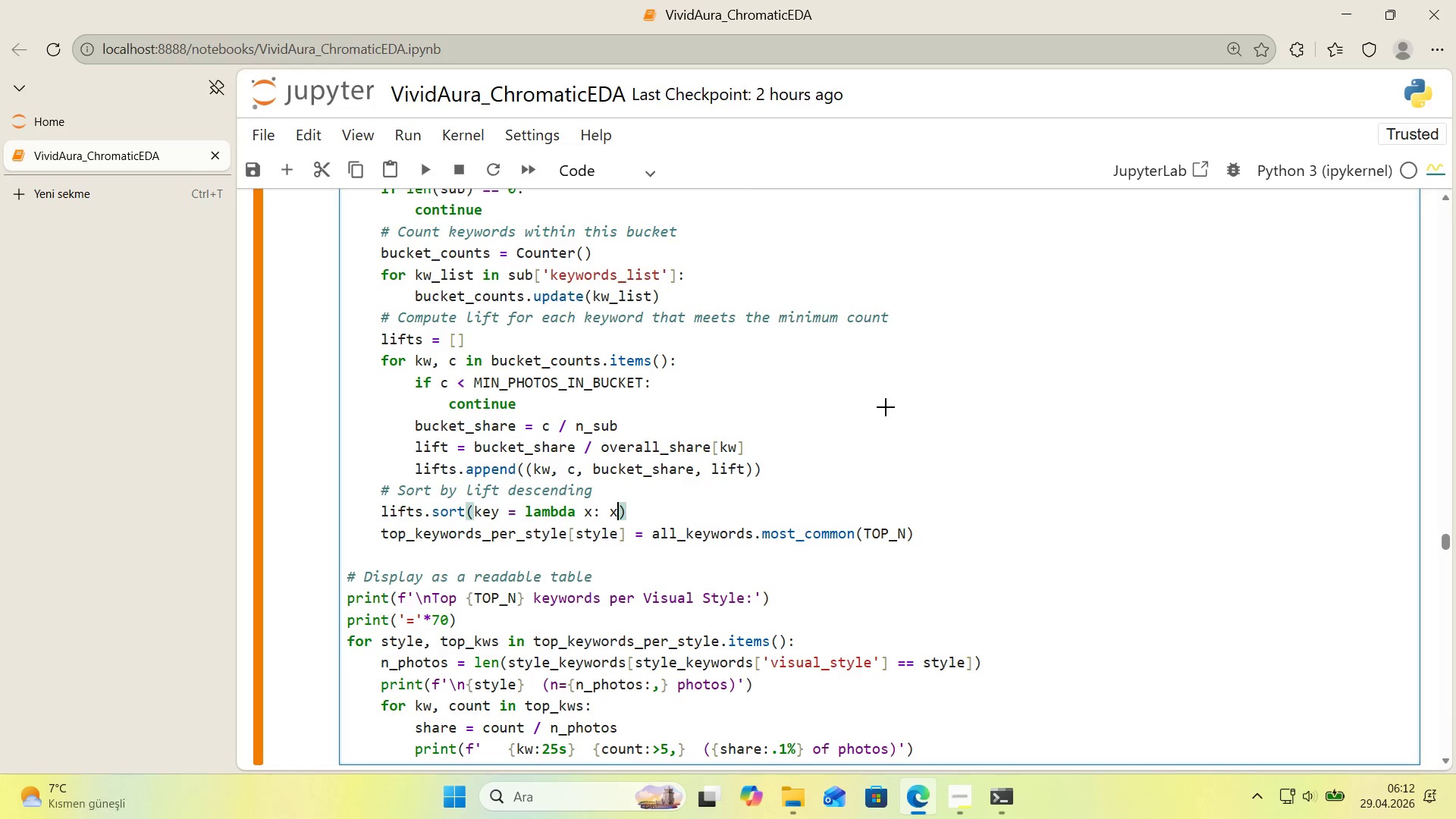 
key(Alt+Control+8)
 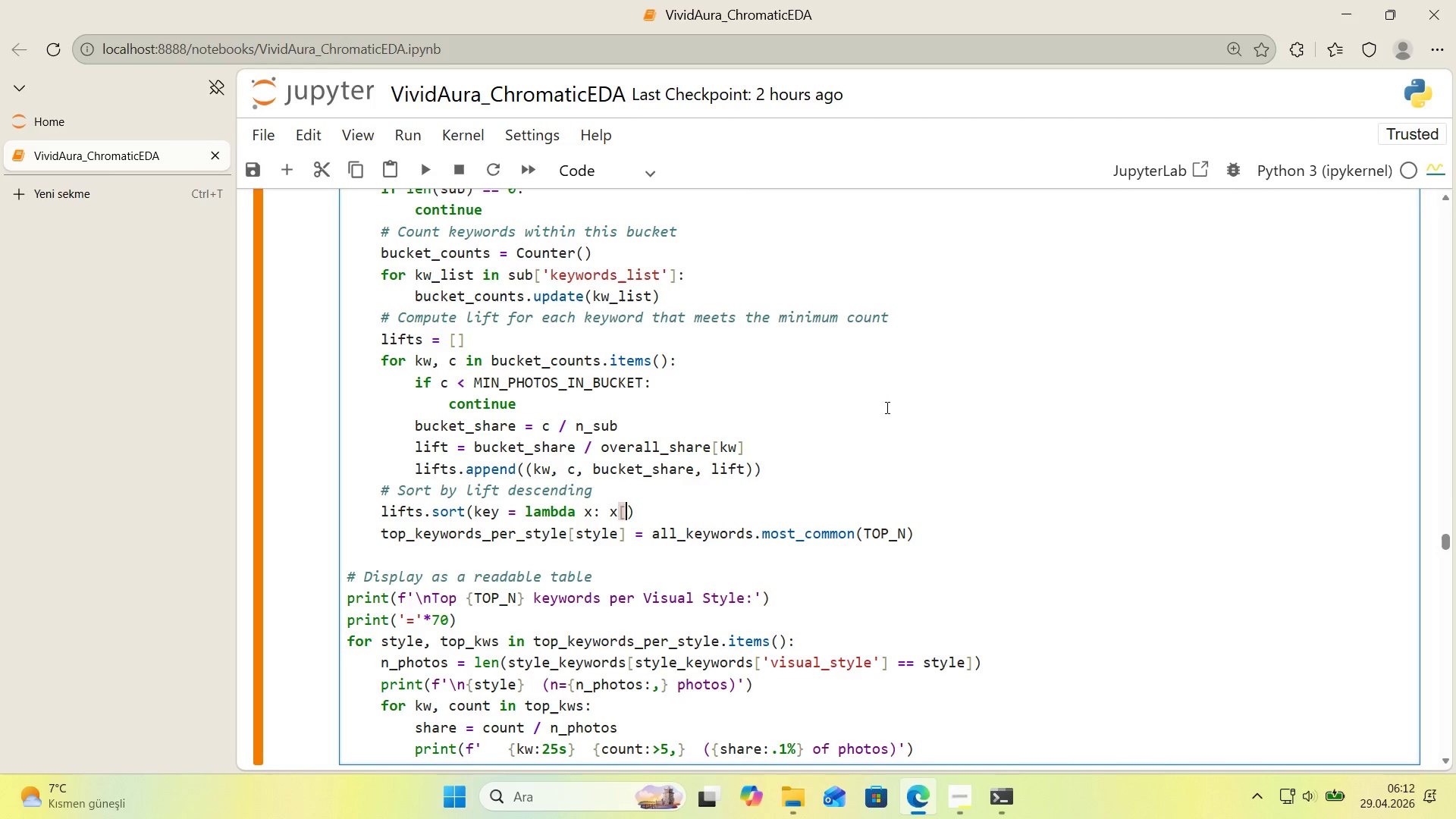 
key(Alt+Control+9)
 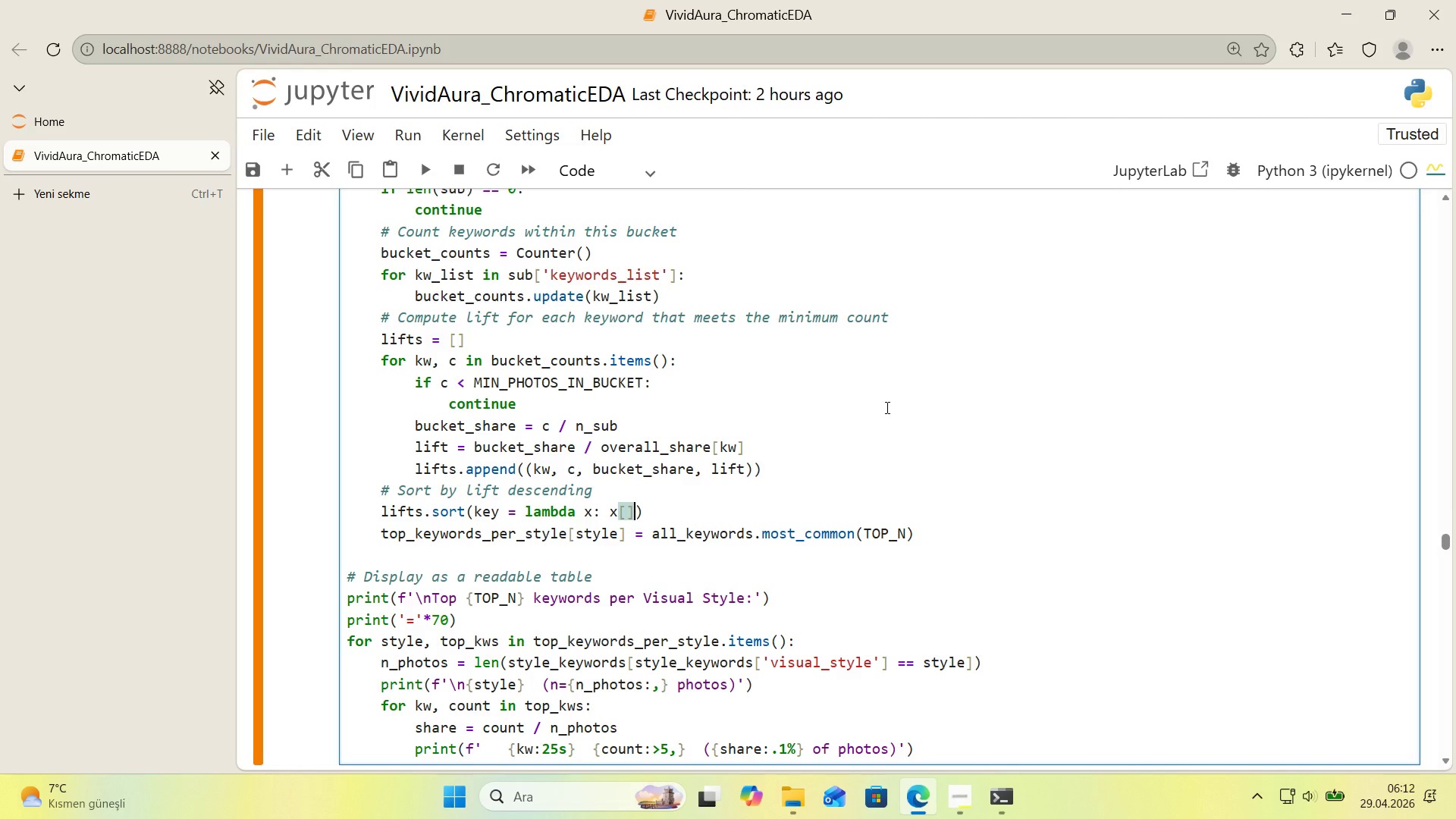 
key(ArrowLeft)
 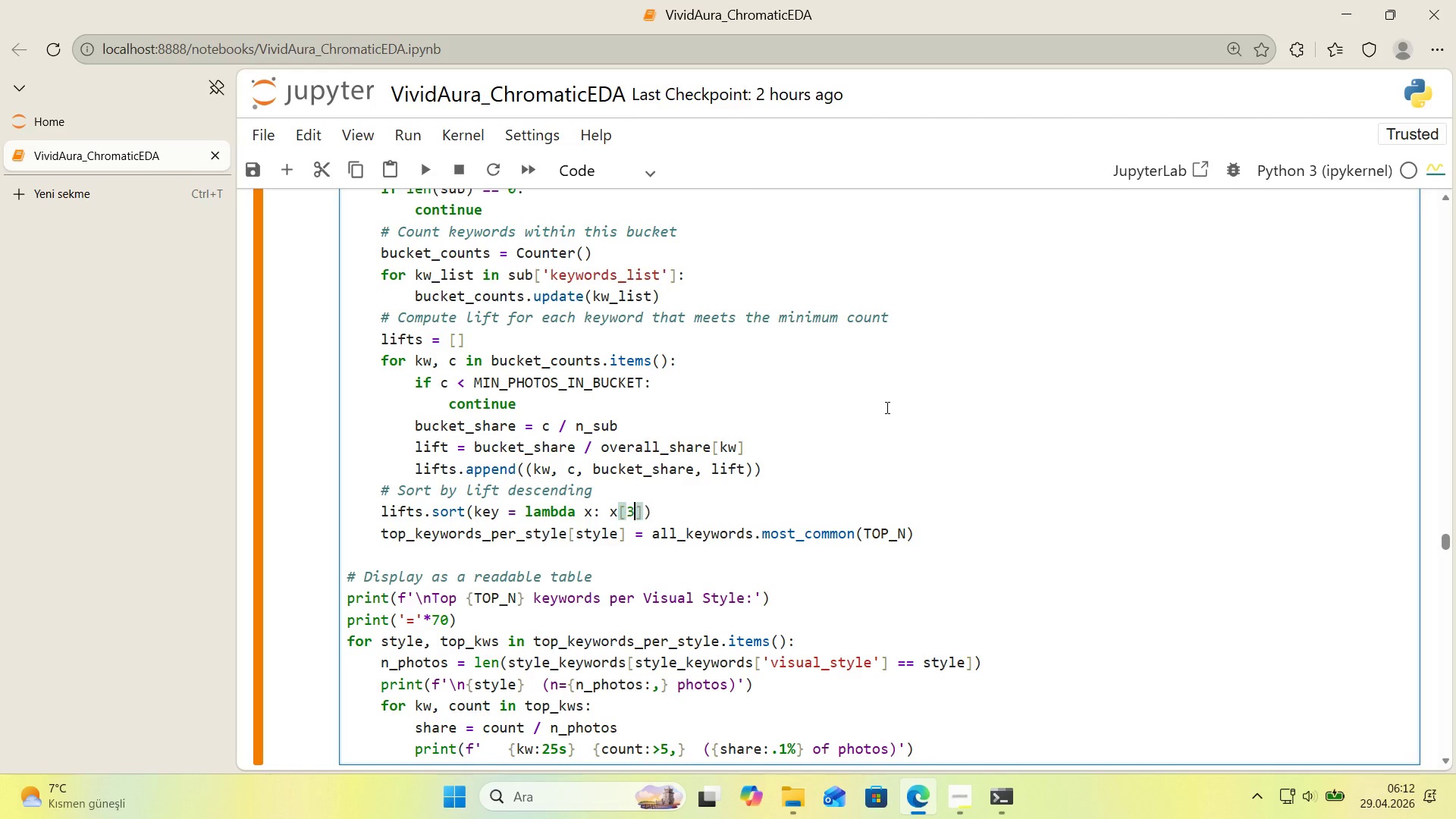 
key(3)
 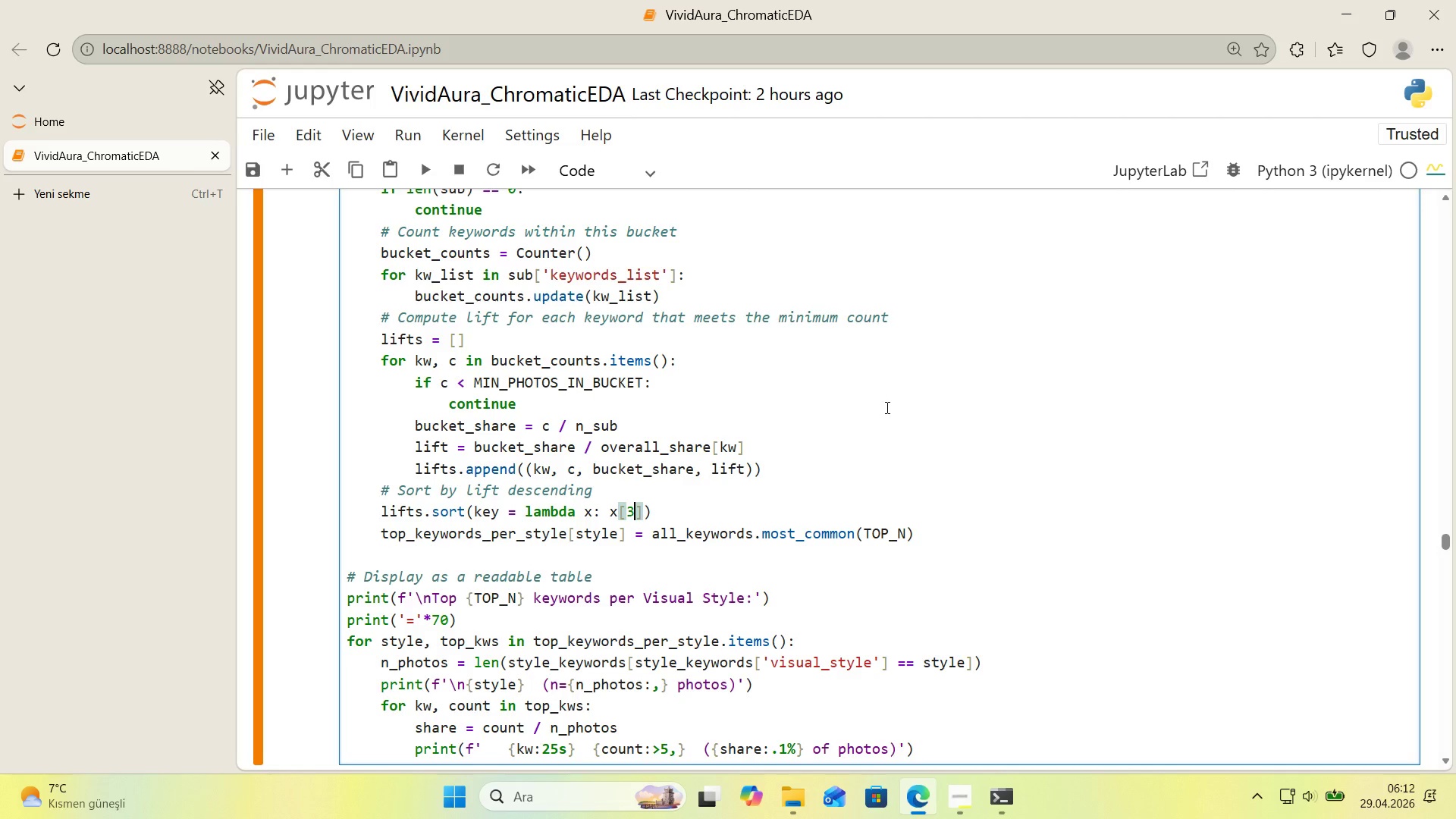 
key(ArrowRight)
 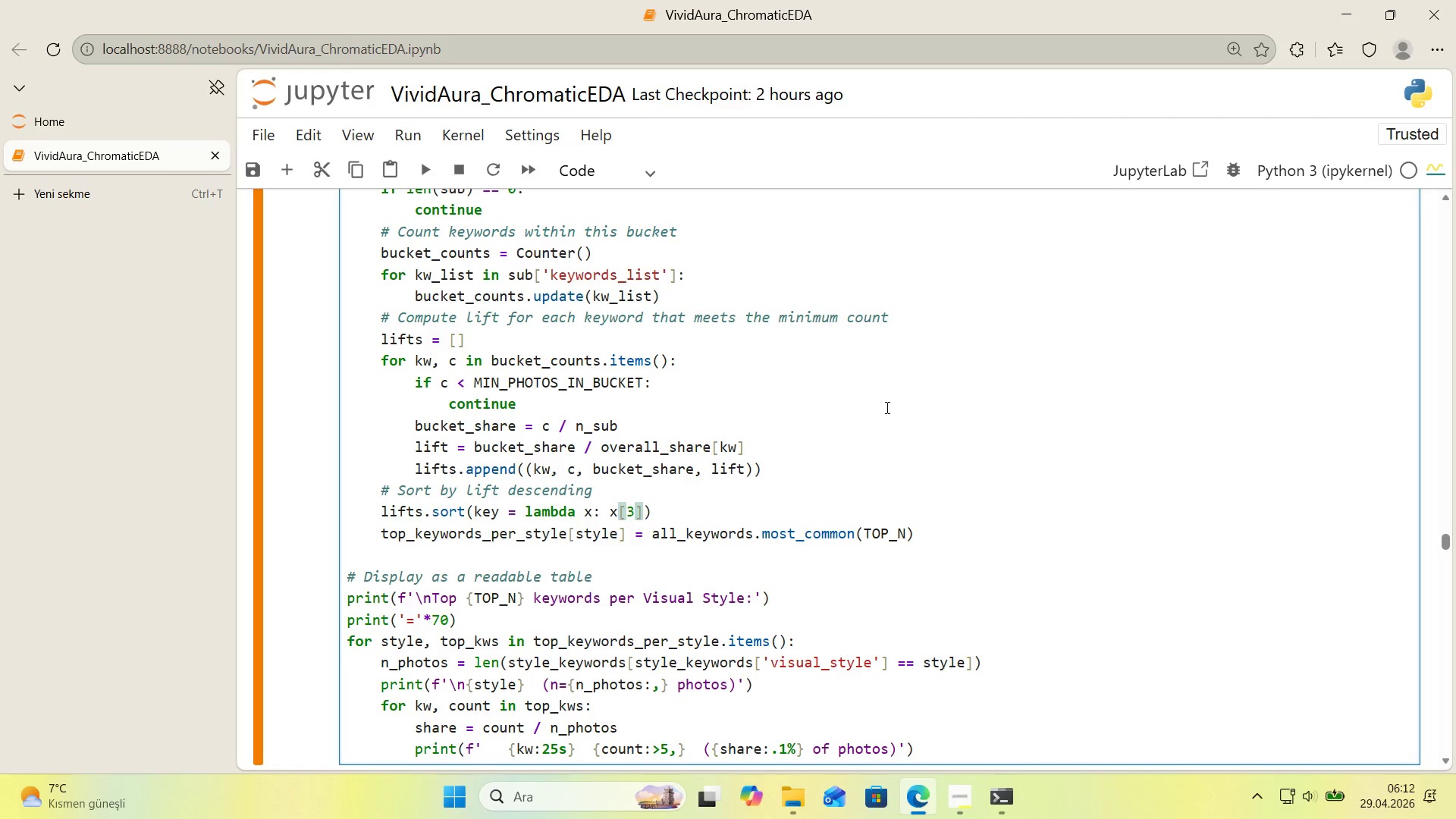 
type(, reverse)True)
 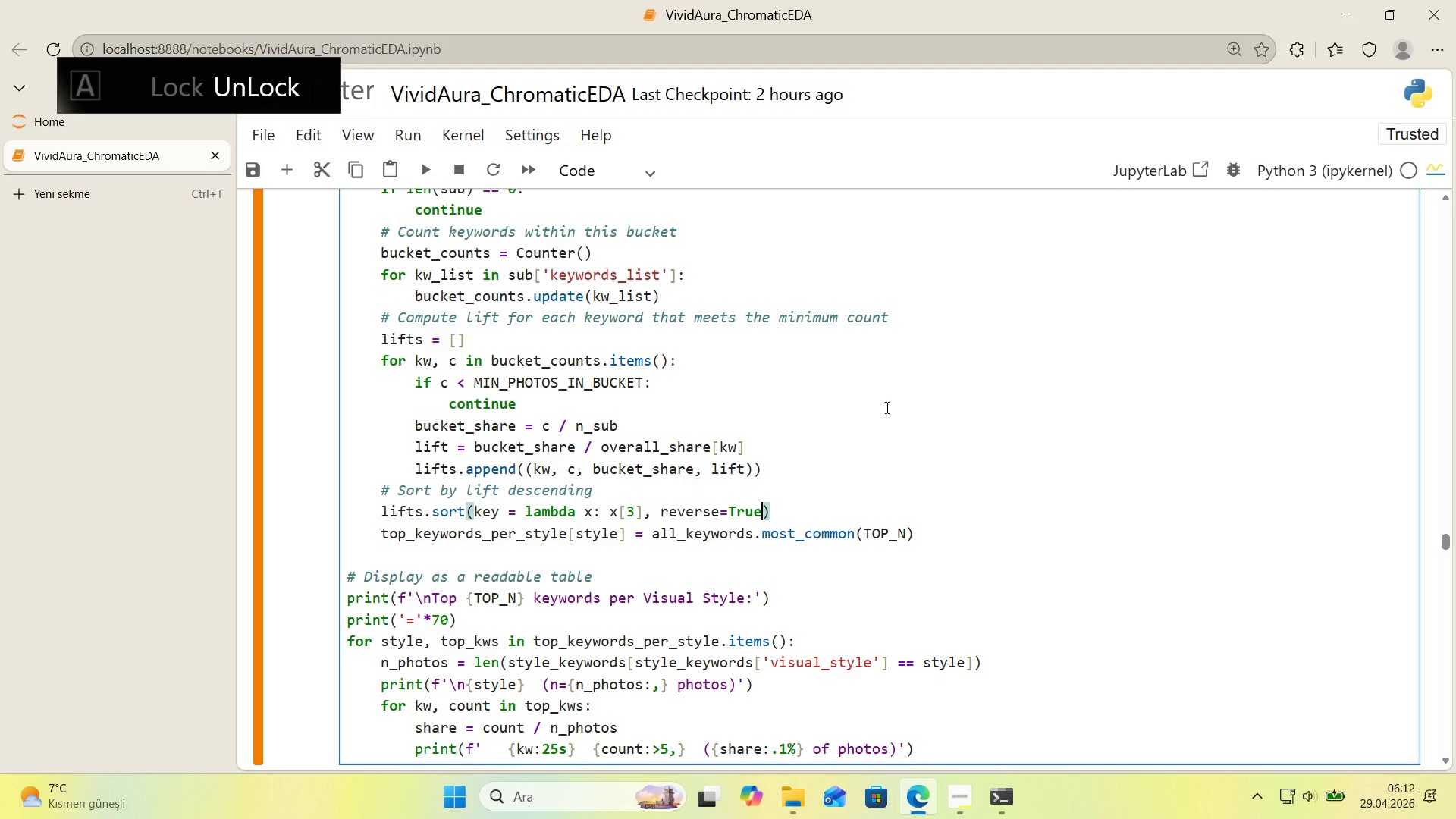 
key(ArrowRight)
 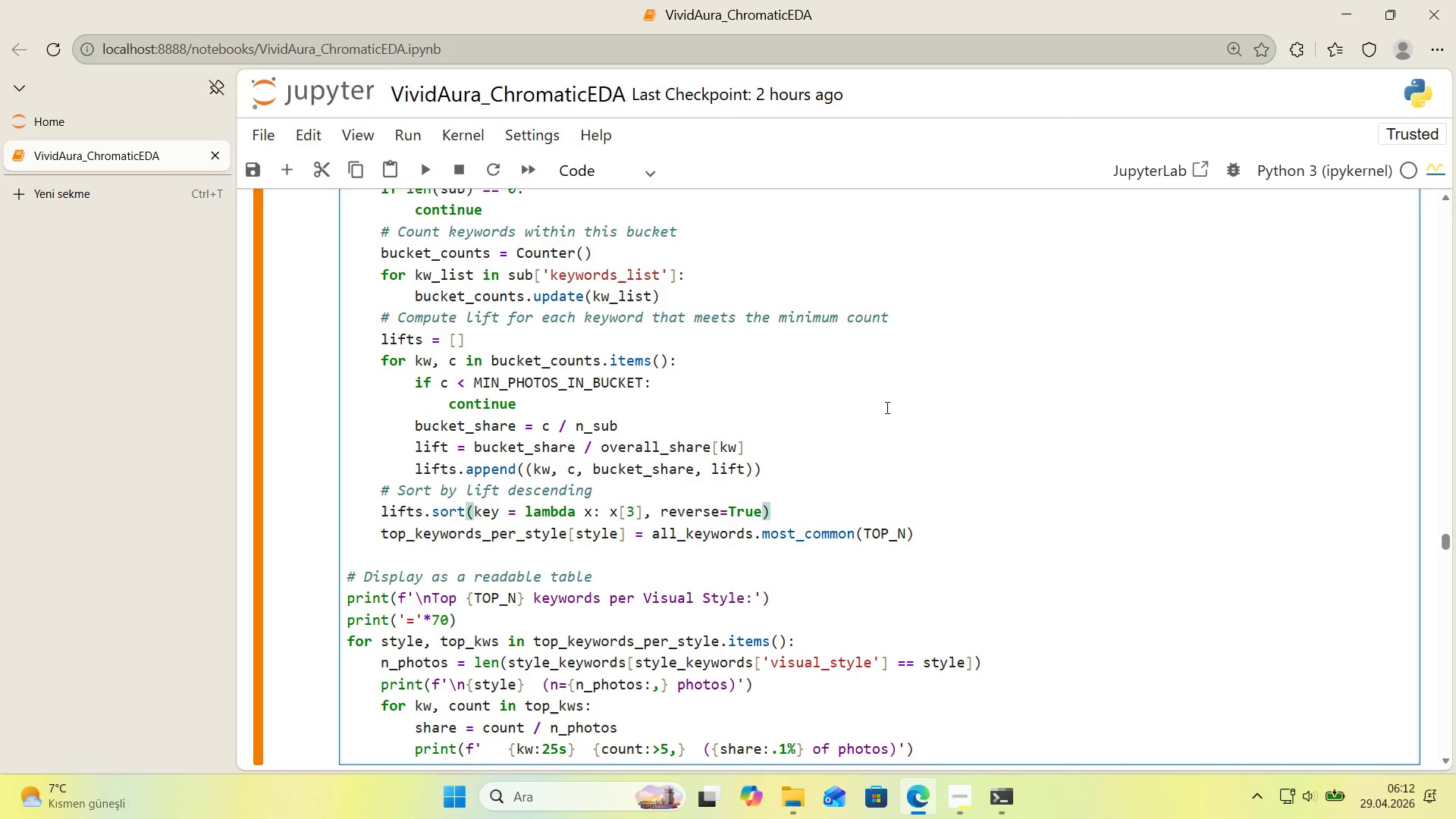 
left_click_drag(start_coordinate=[851, 532], to_coordinate=[653, 539])
 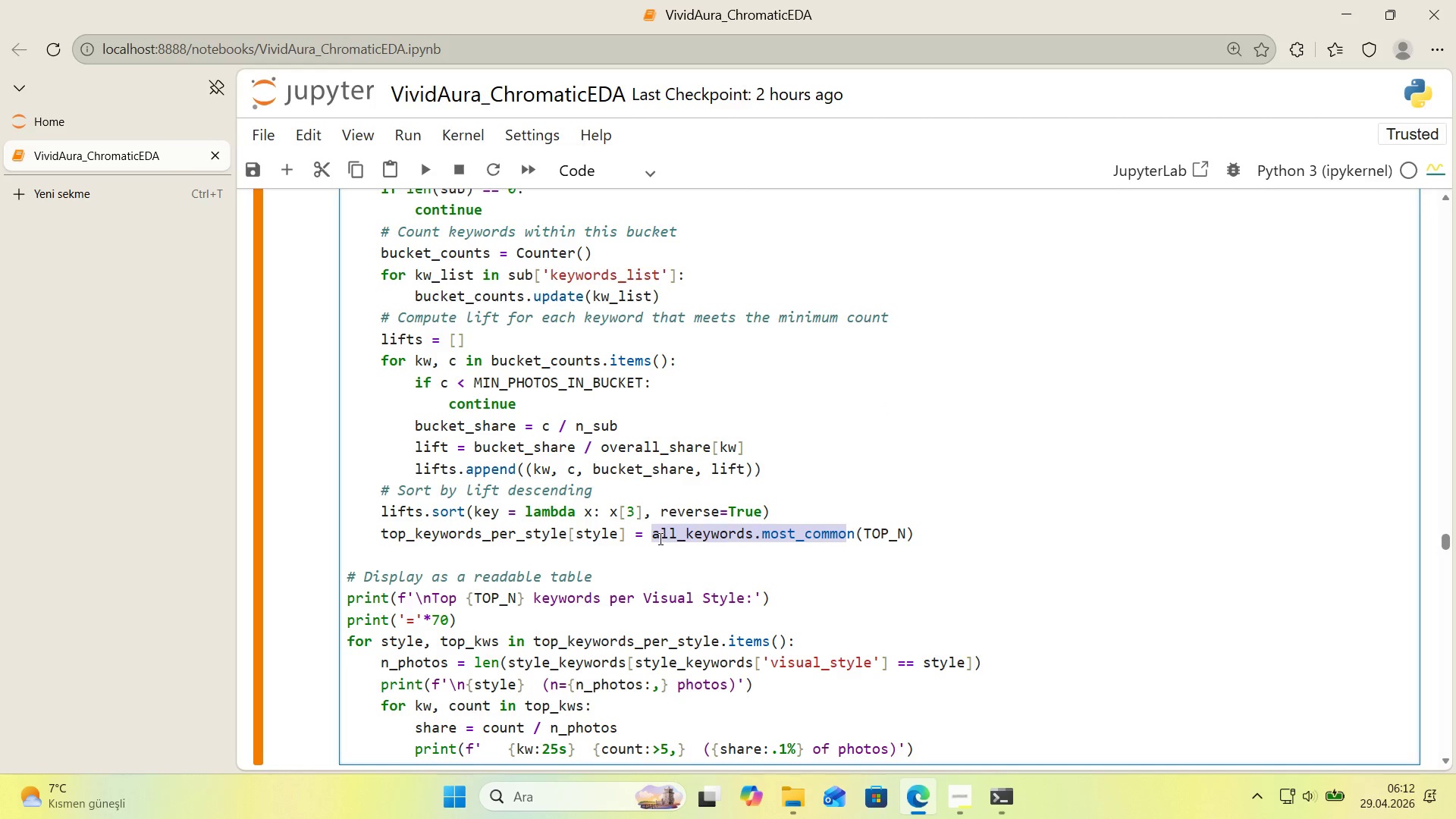 
key(Delete)
 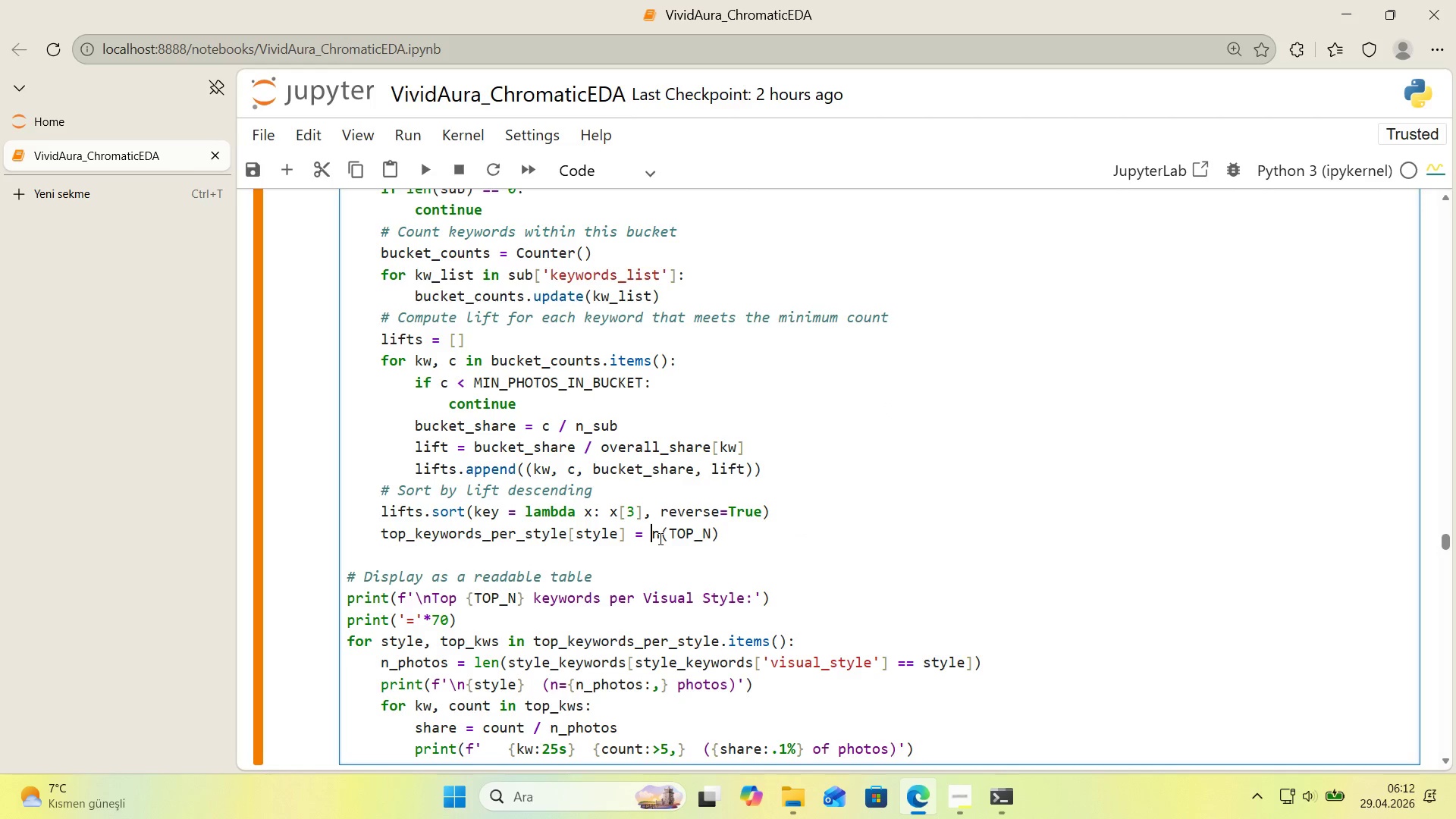 
key(Delete)
 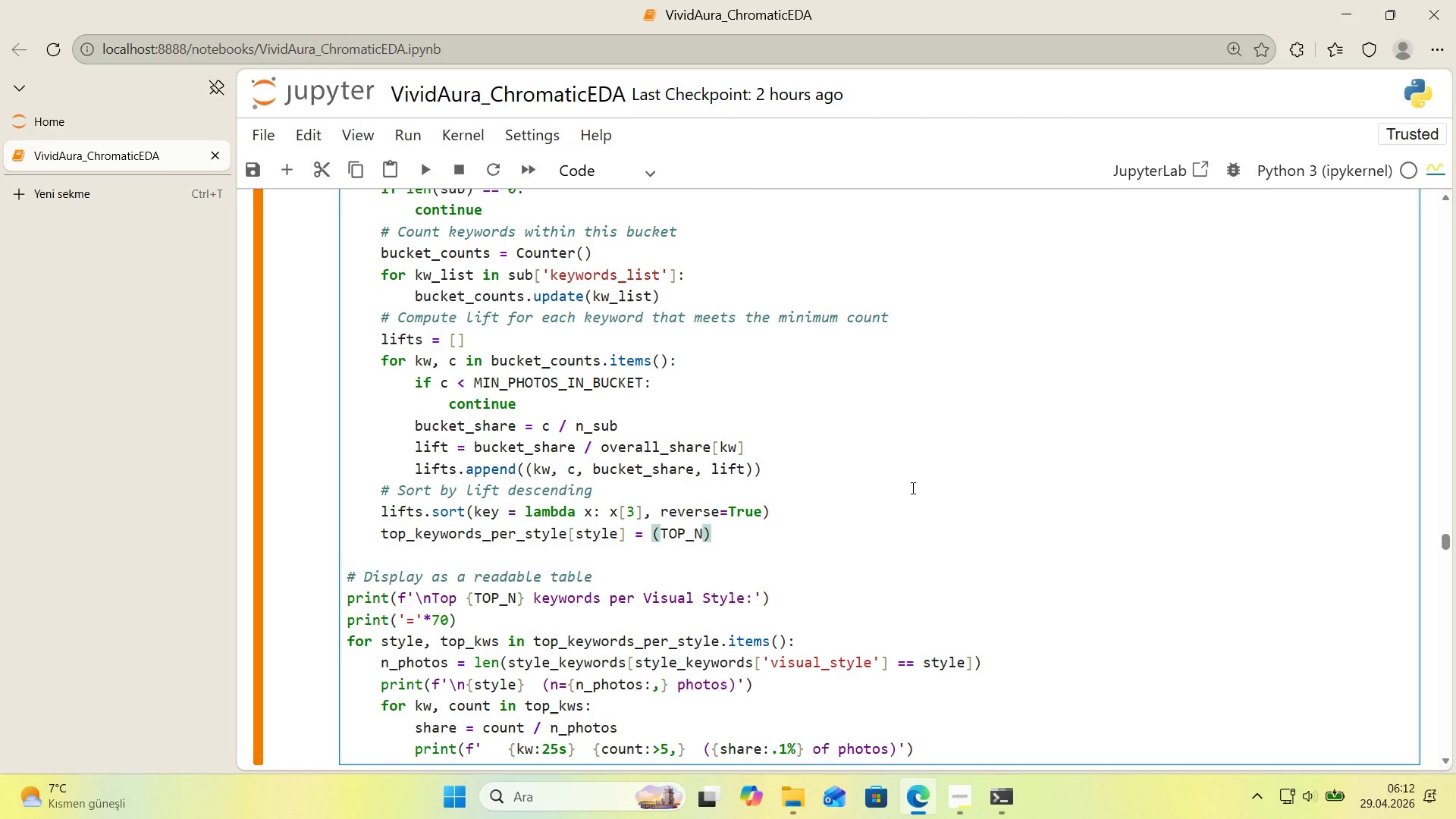 
type(l'fts)
 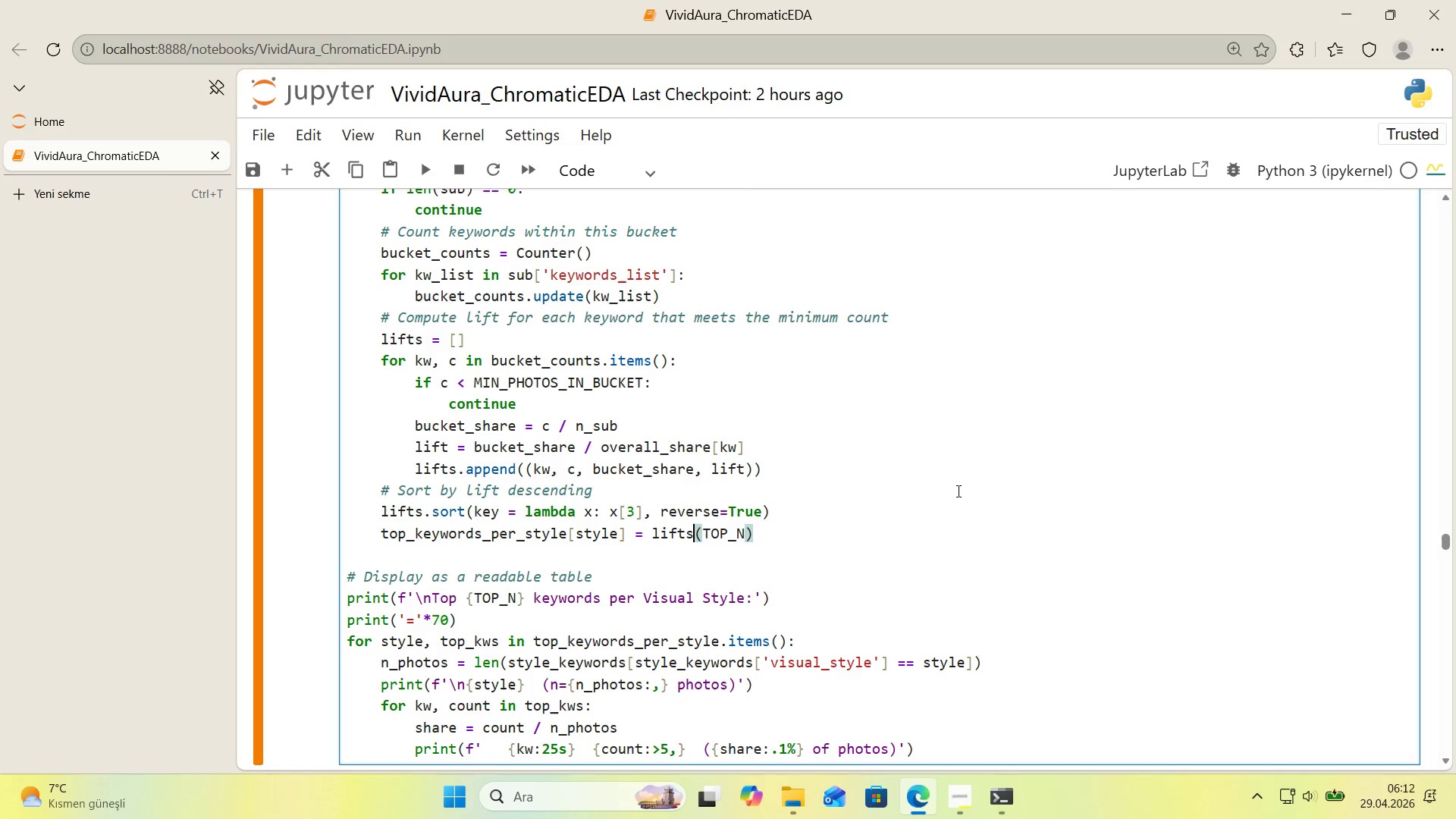 
left_click_drag(start_coordinate=[779, 540], to_coordinate=[696, 538])
 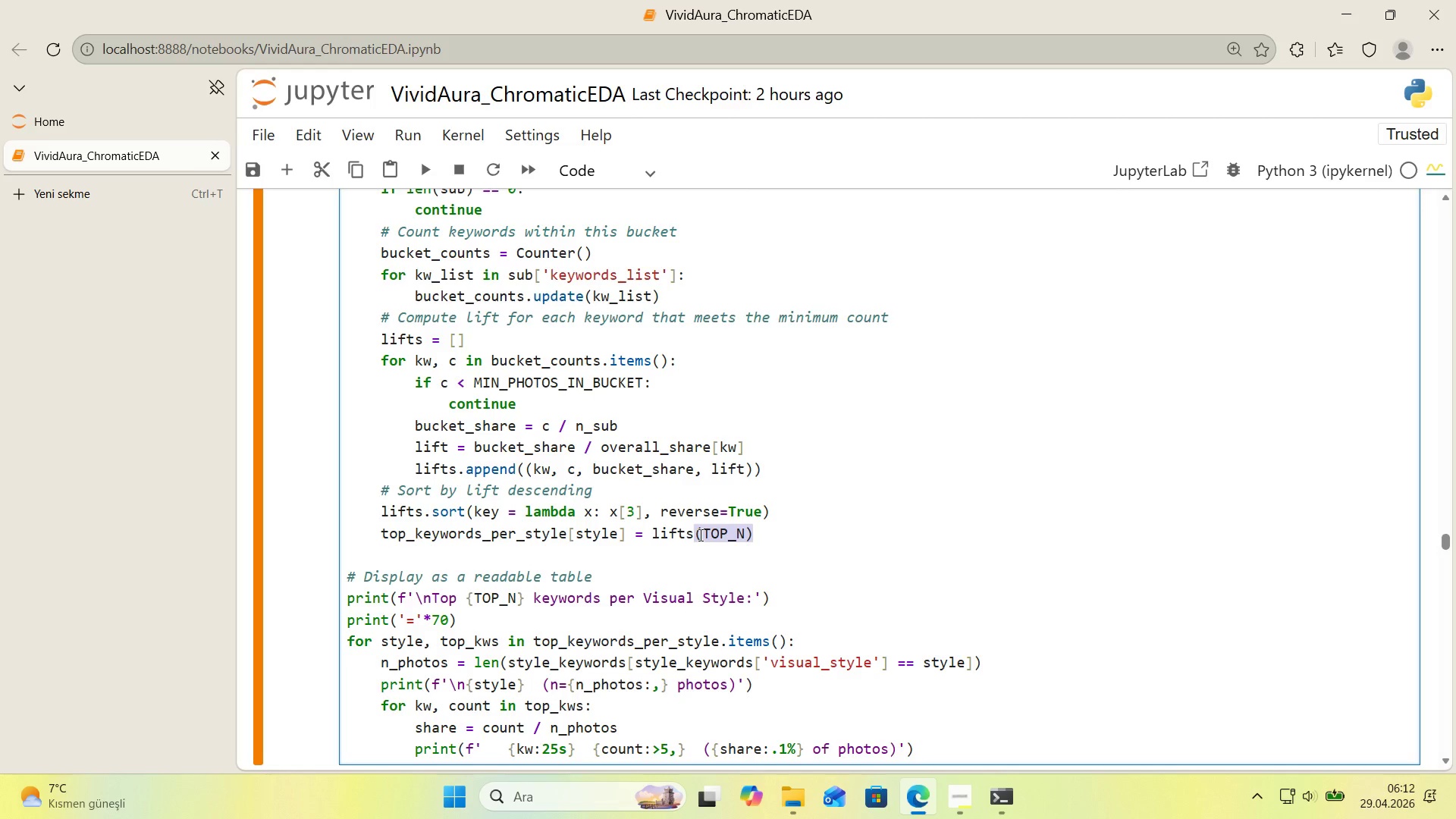 
key(Alt+Control+8)
 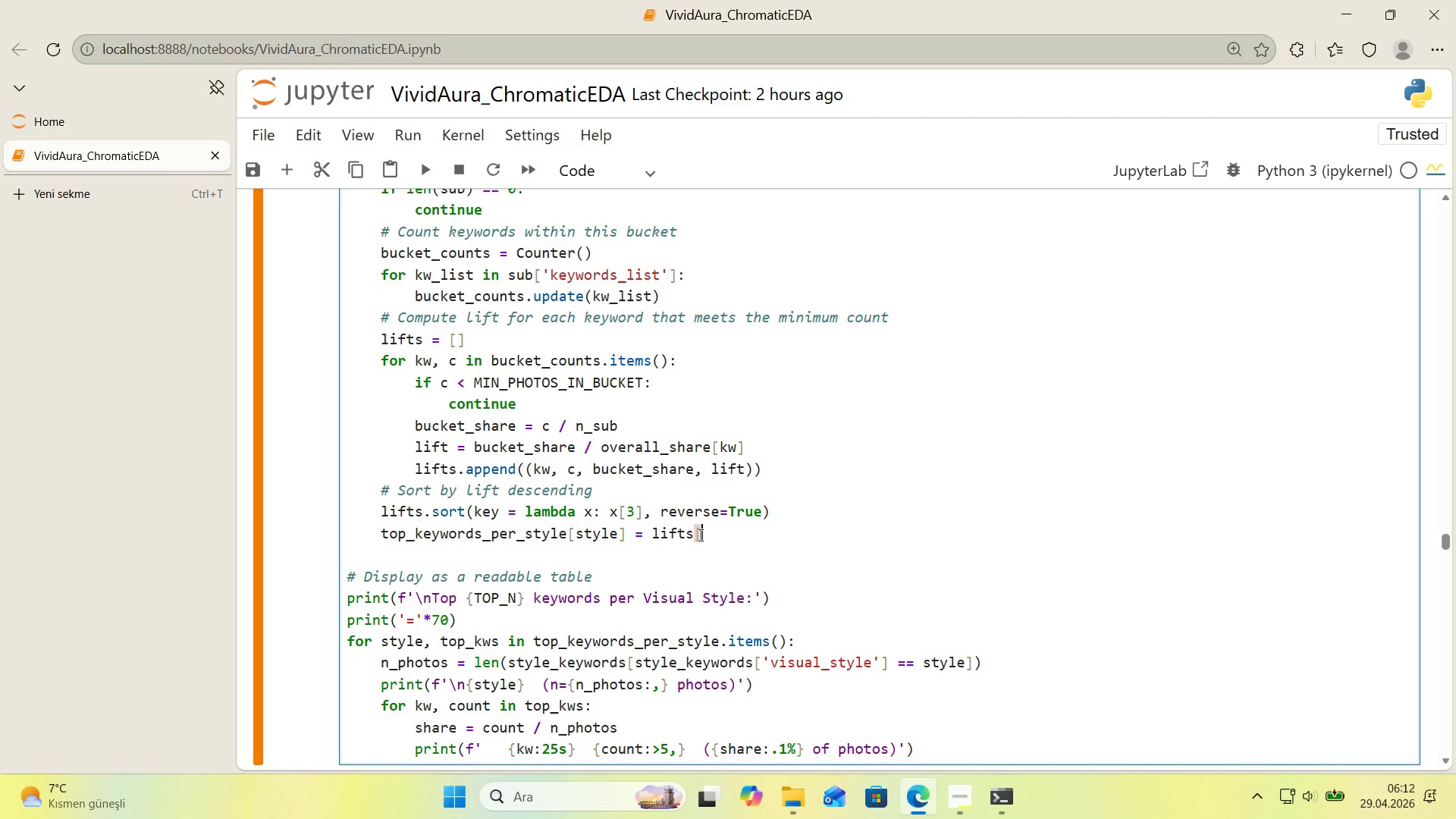 
key(Alt+Control+9)
 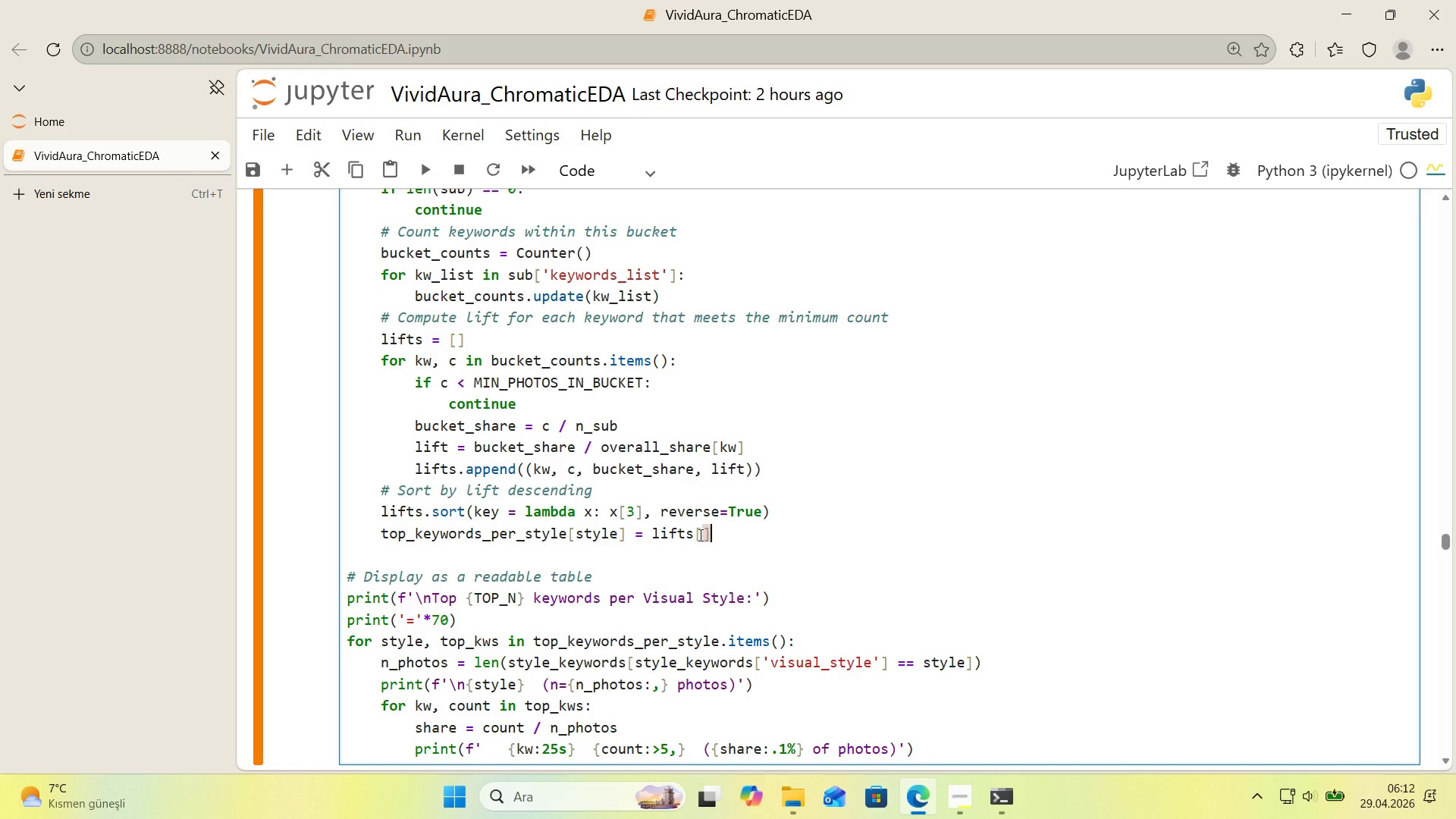 
key(ArrowLeft)
 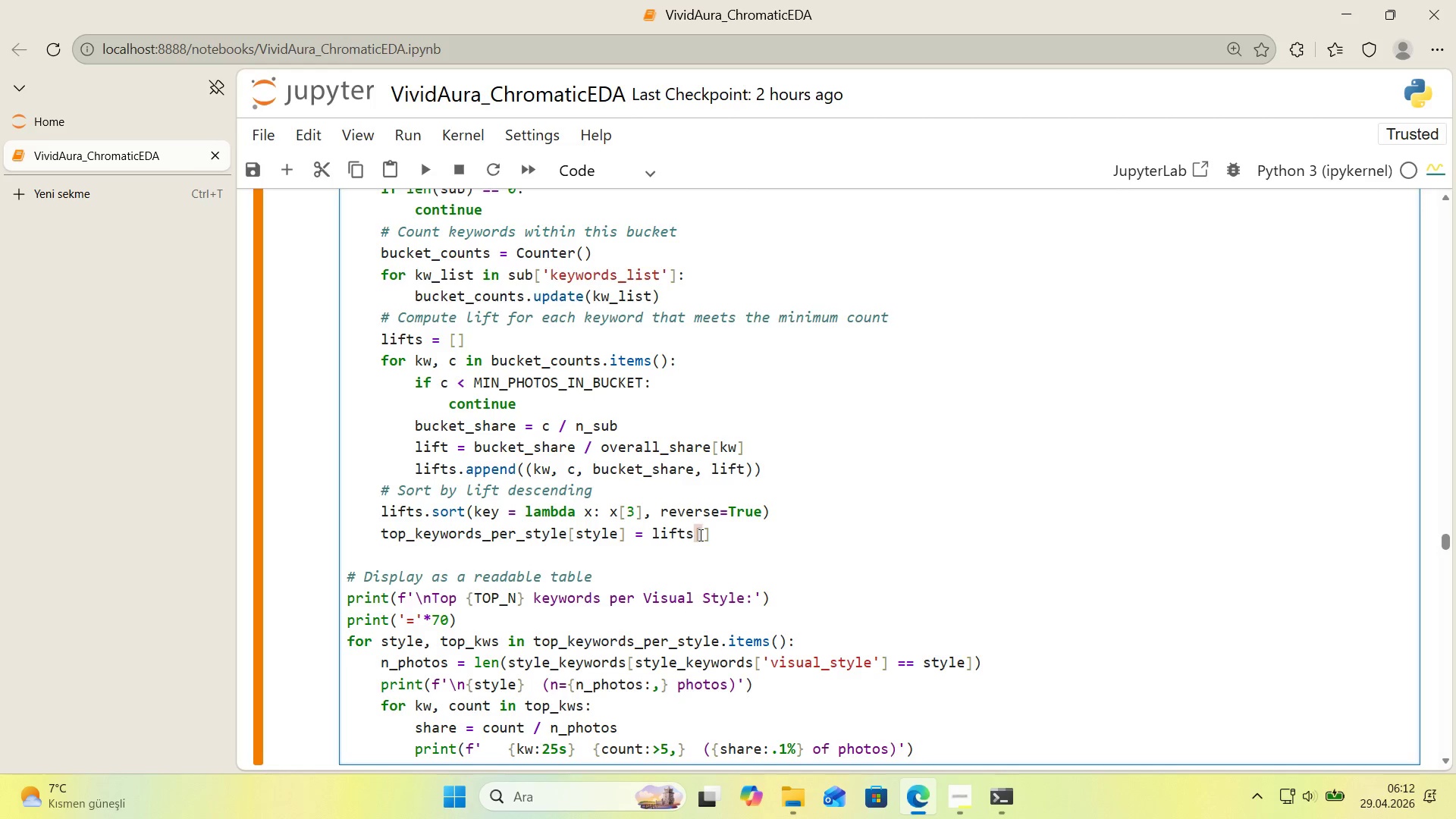 
type(>TOP_N)
 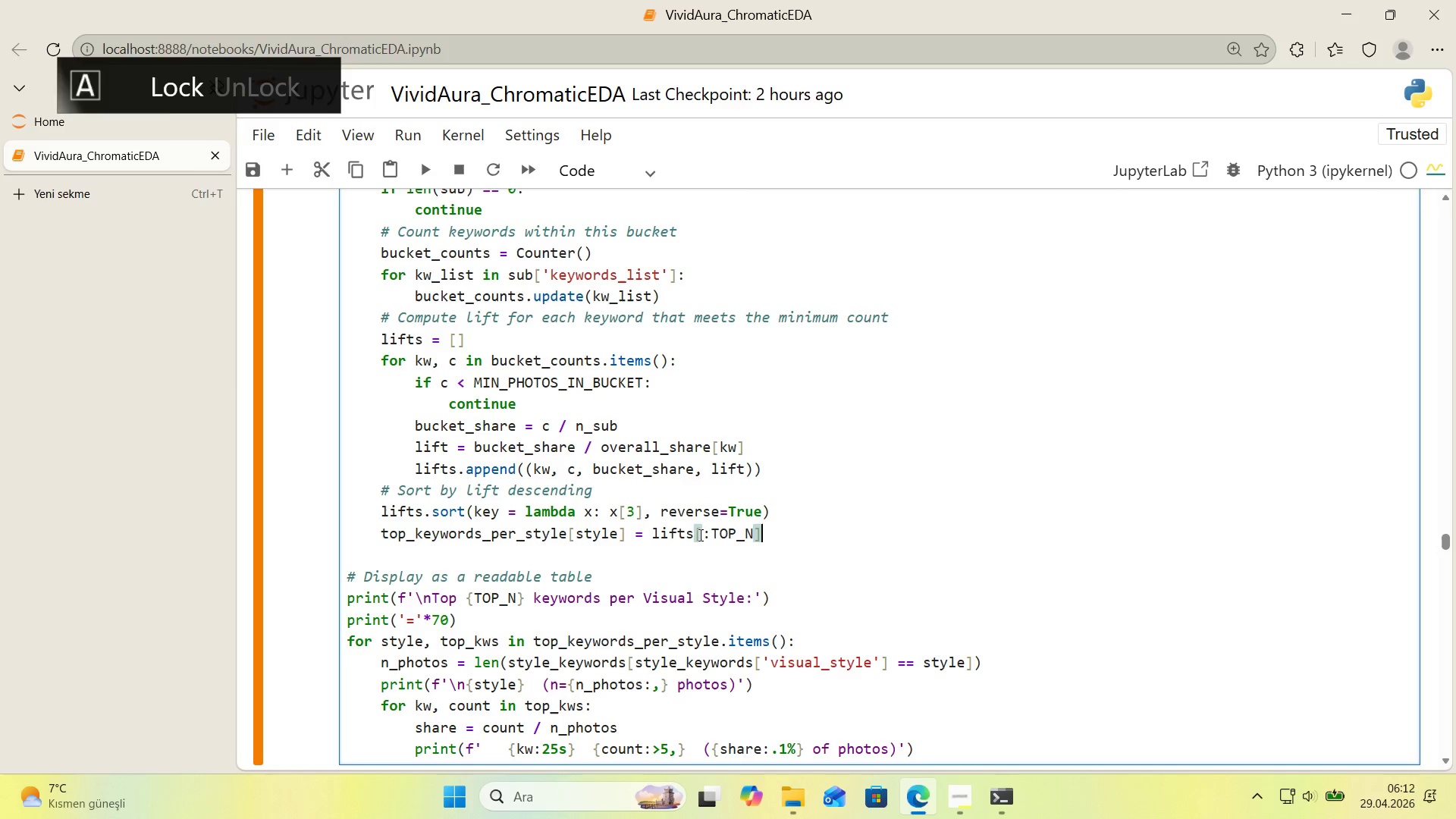 
key(ArrowRight)
 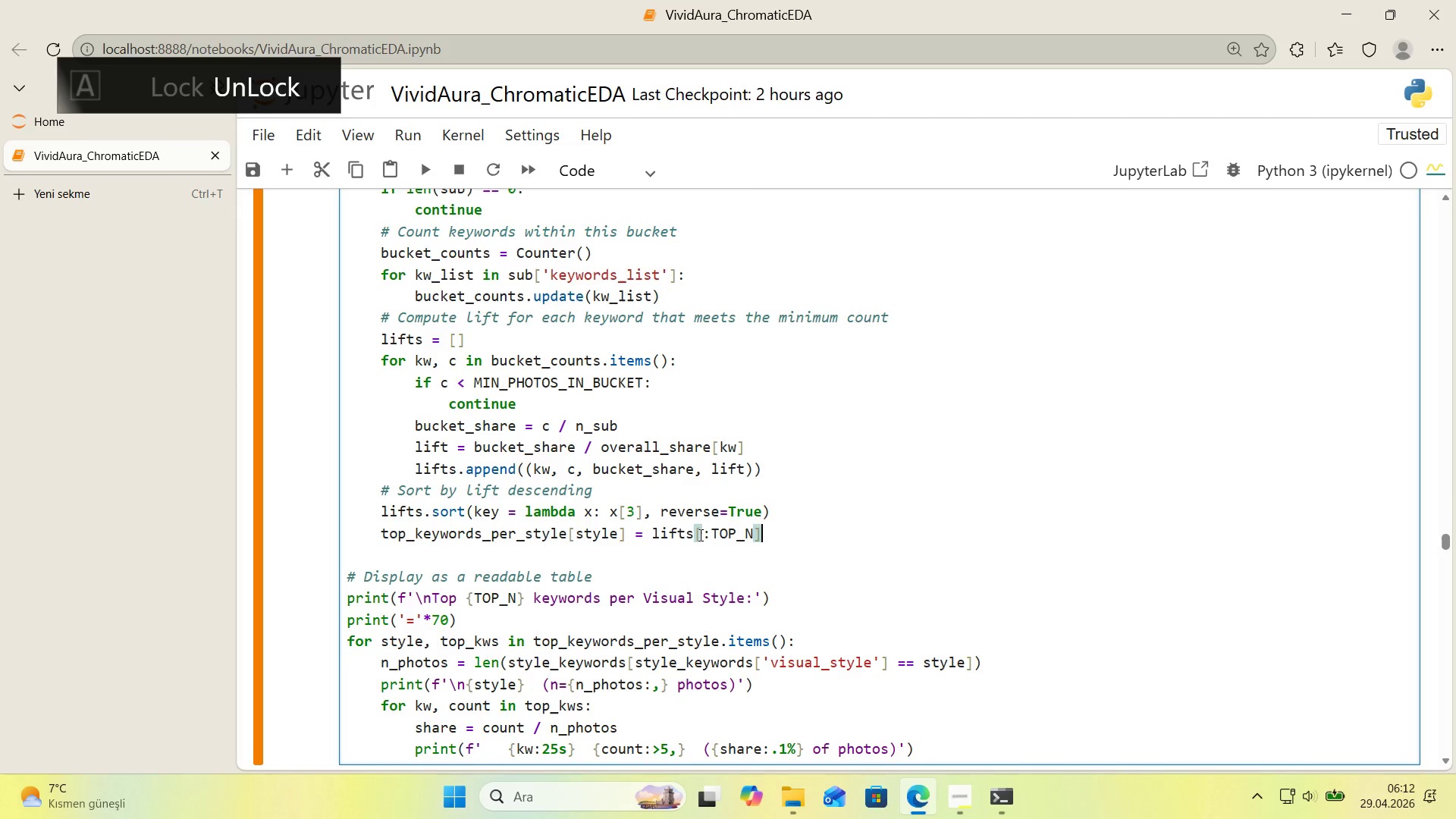 
scroll: coordinate [778, 527], scroll_direction: down, amount: 1.0
 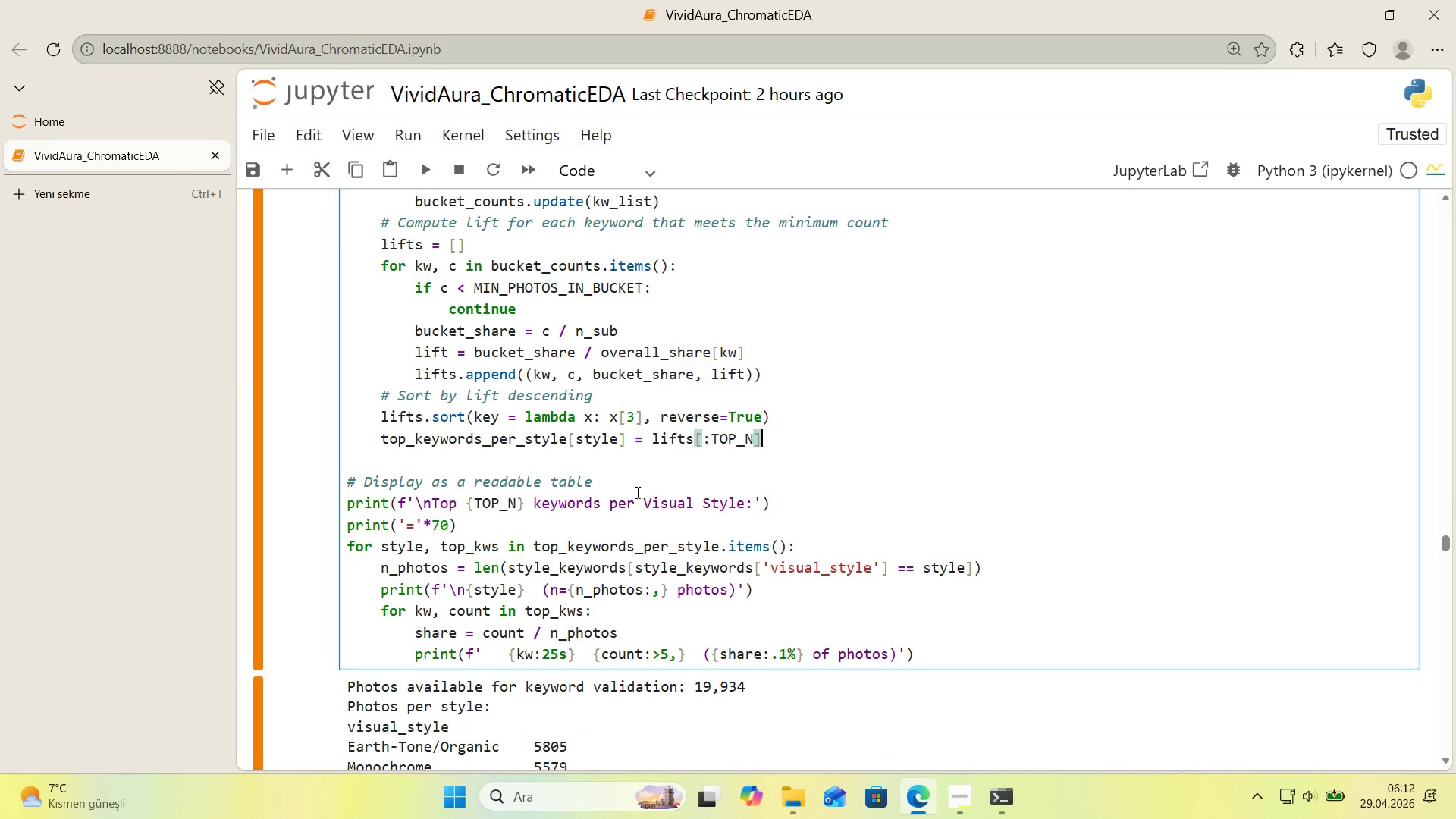 
left_click_drag(start_coordinate=[624, 487], to_coordinate=[422, 485])
 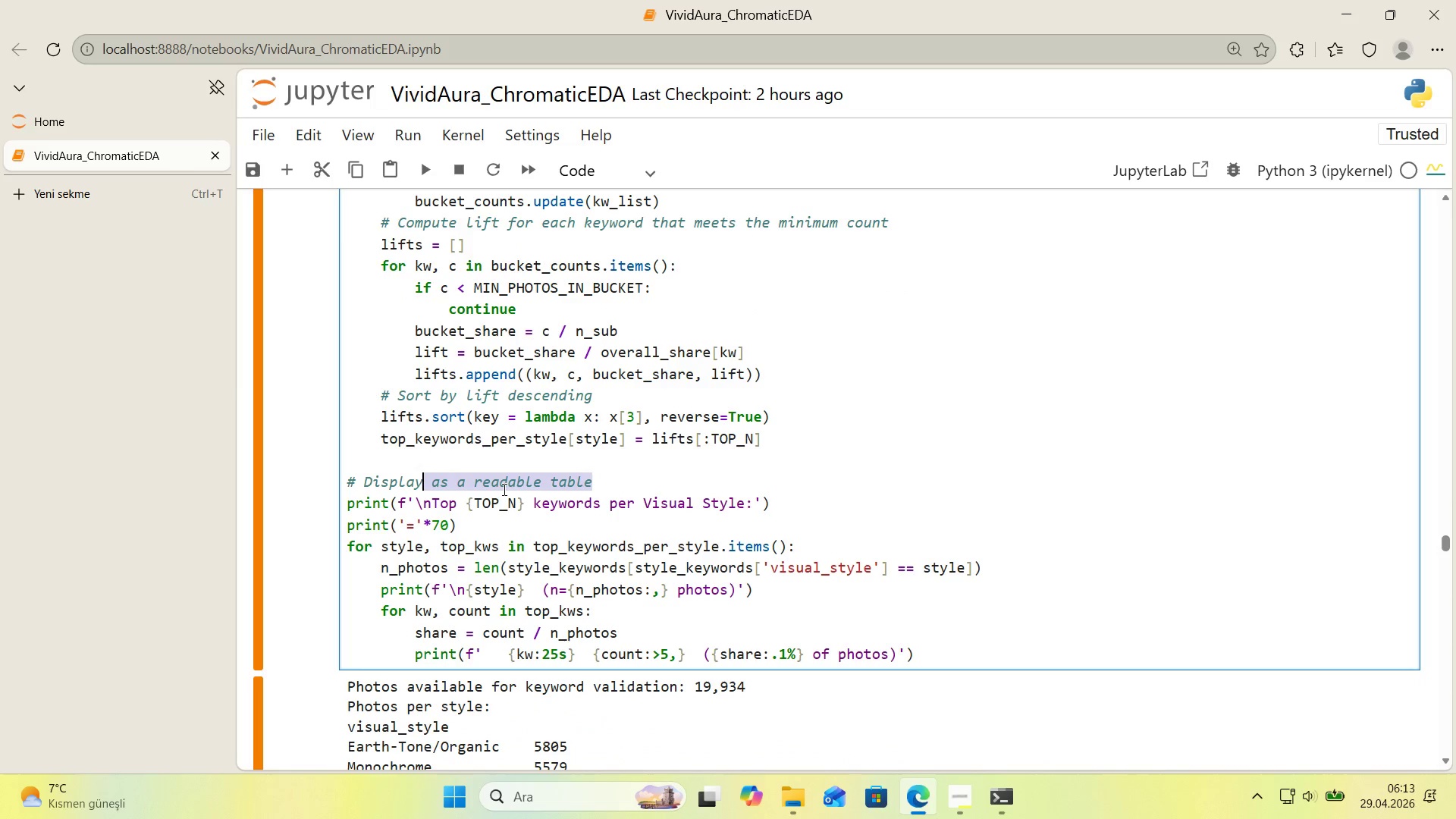 
key(Backspace)
 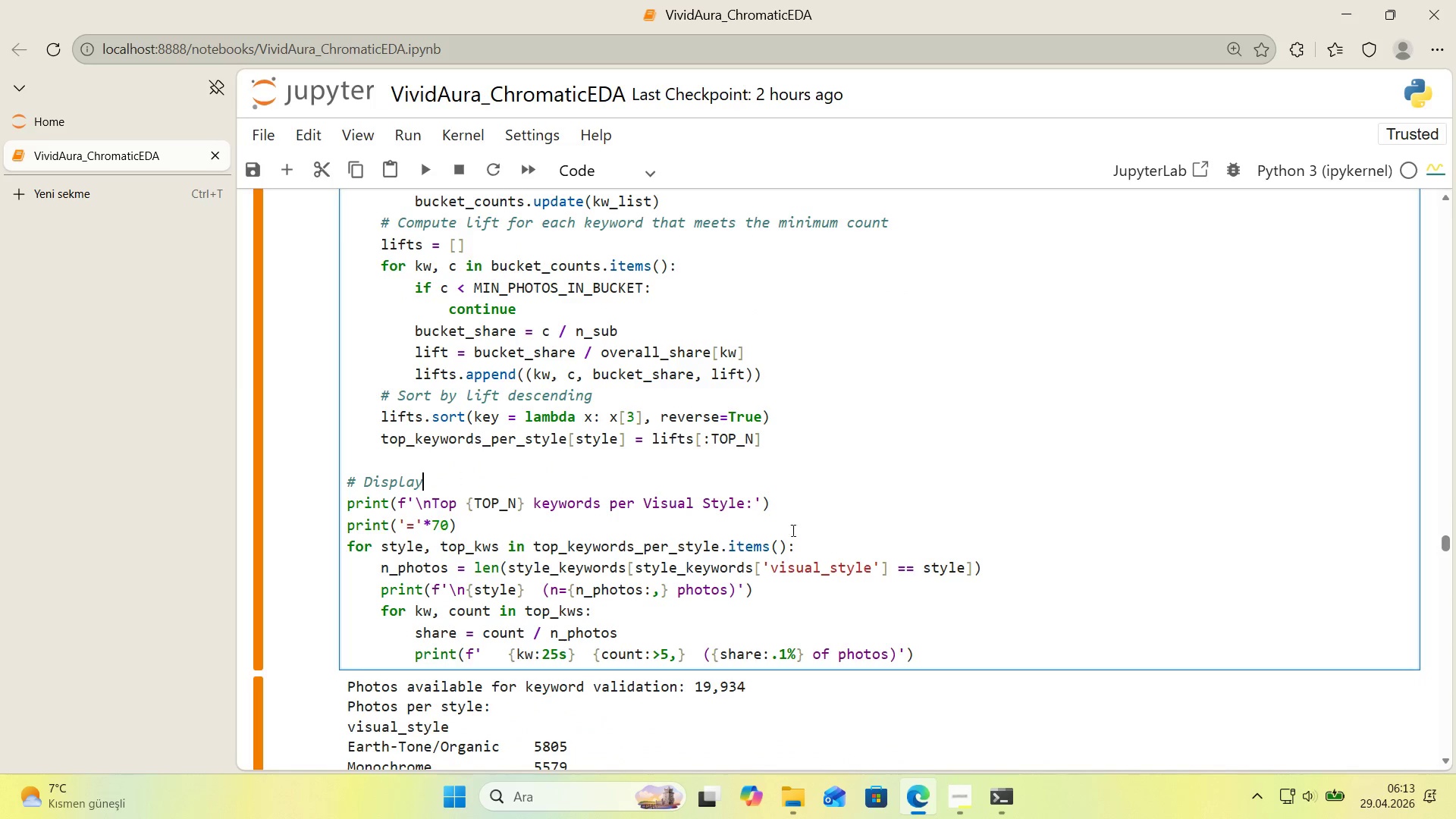 
left_click_drag(start_coordinate=[923, 654], to_coordinate=[308, 503])
 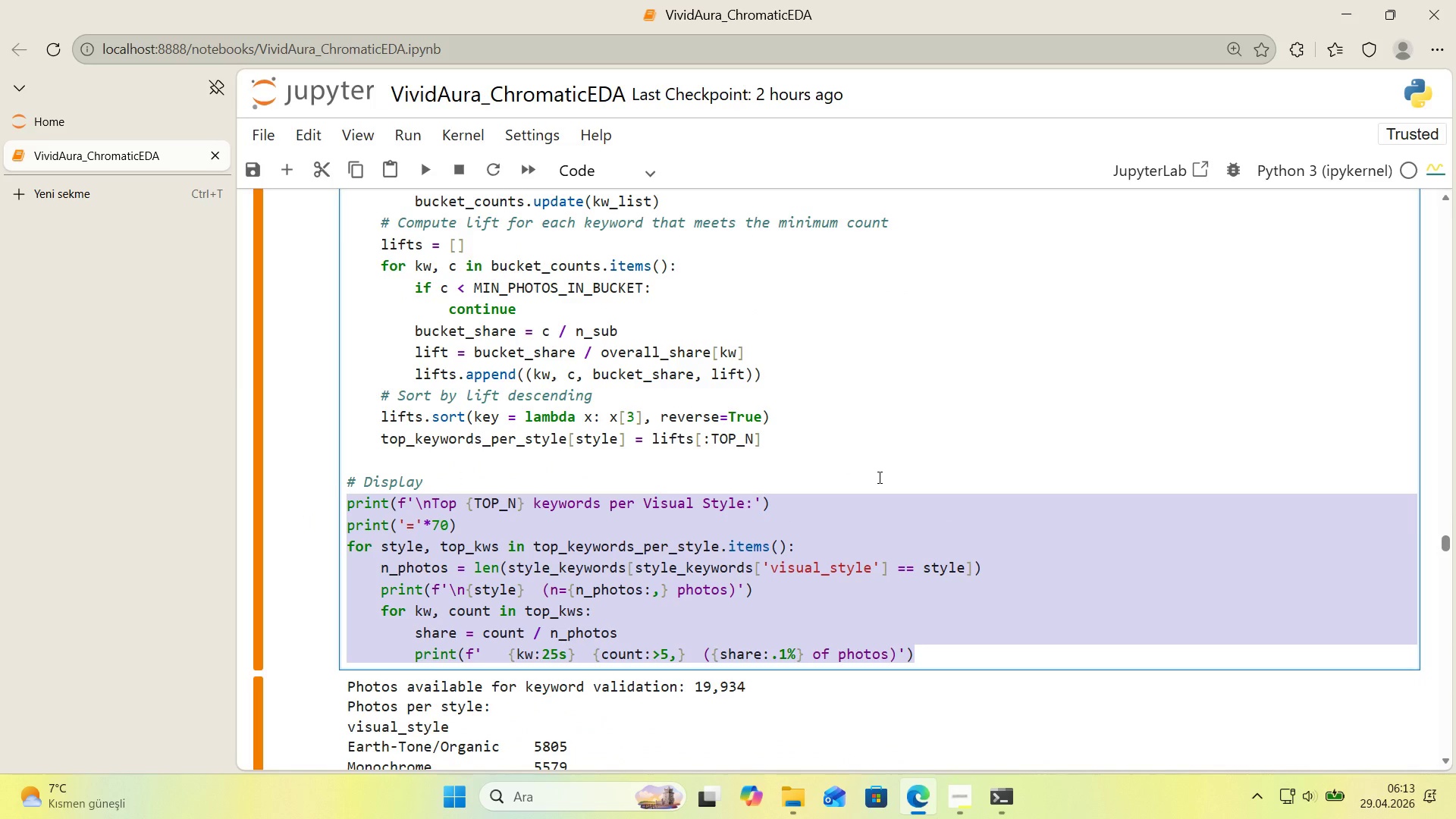 
key(Backspace)
type(pr'nt*()
 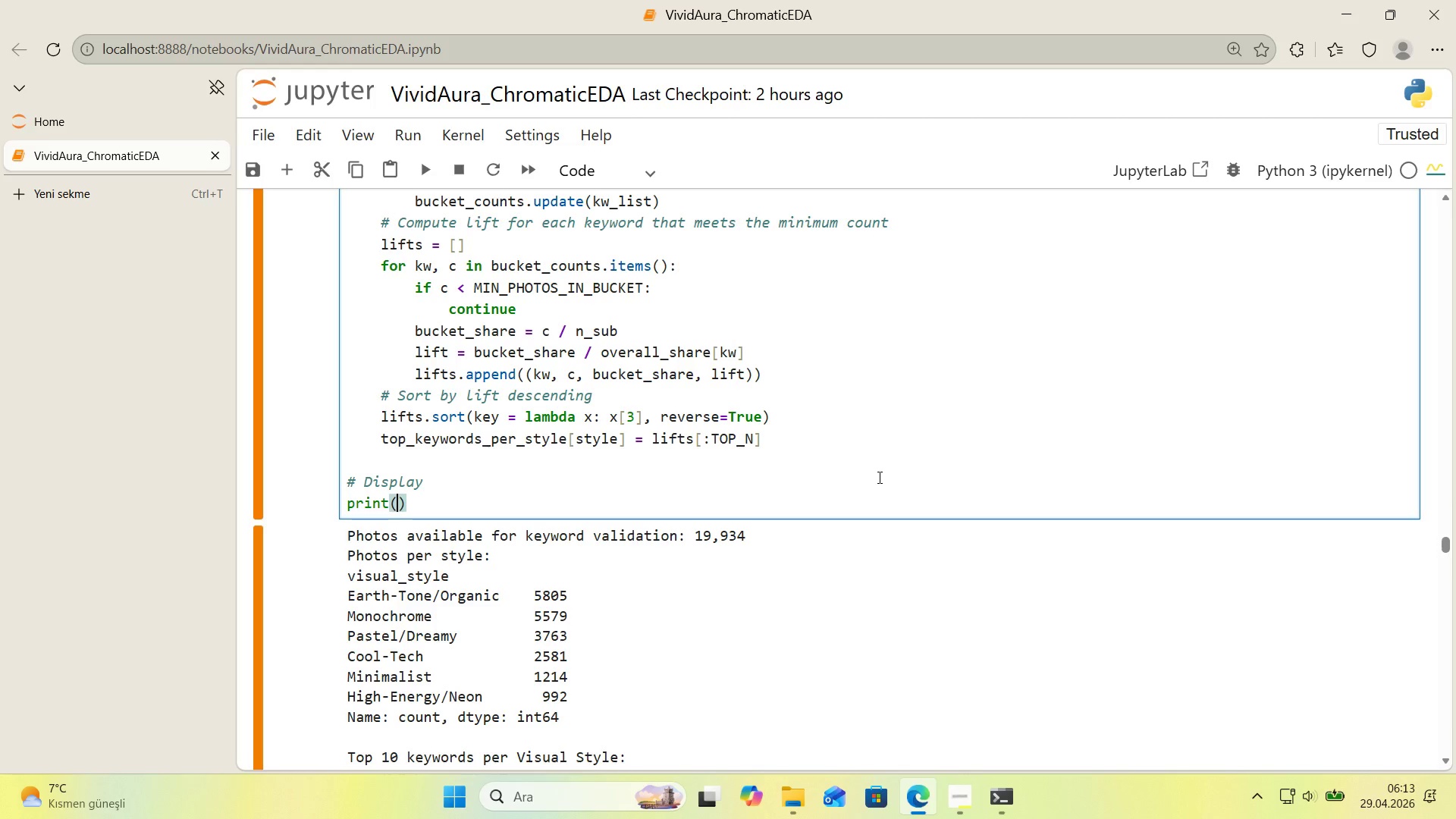 
 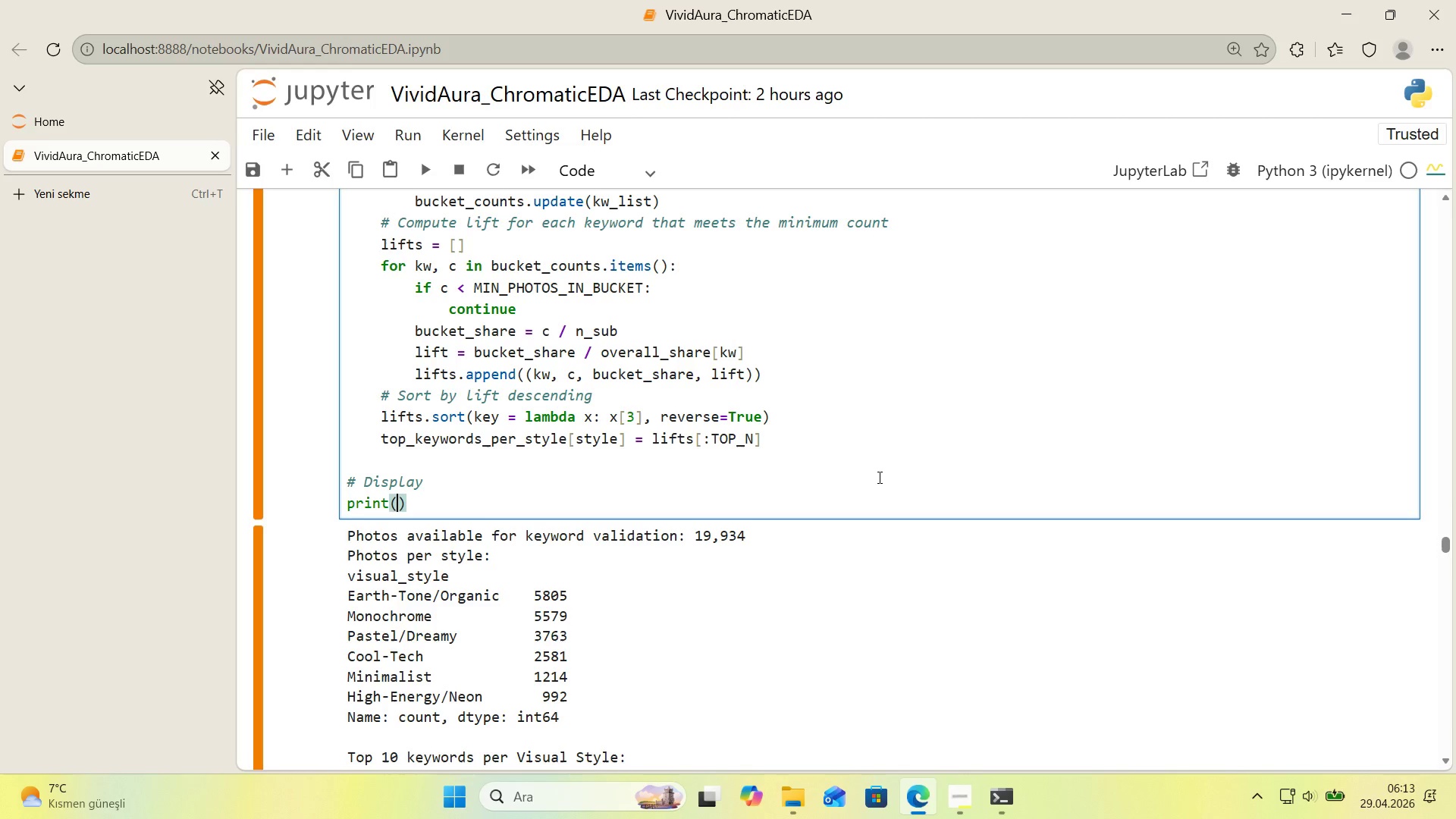 
key(ArrowLeft)
 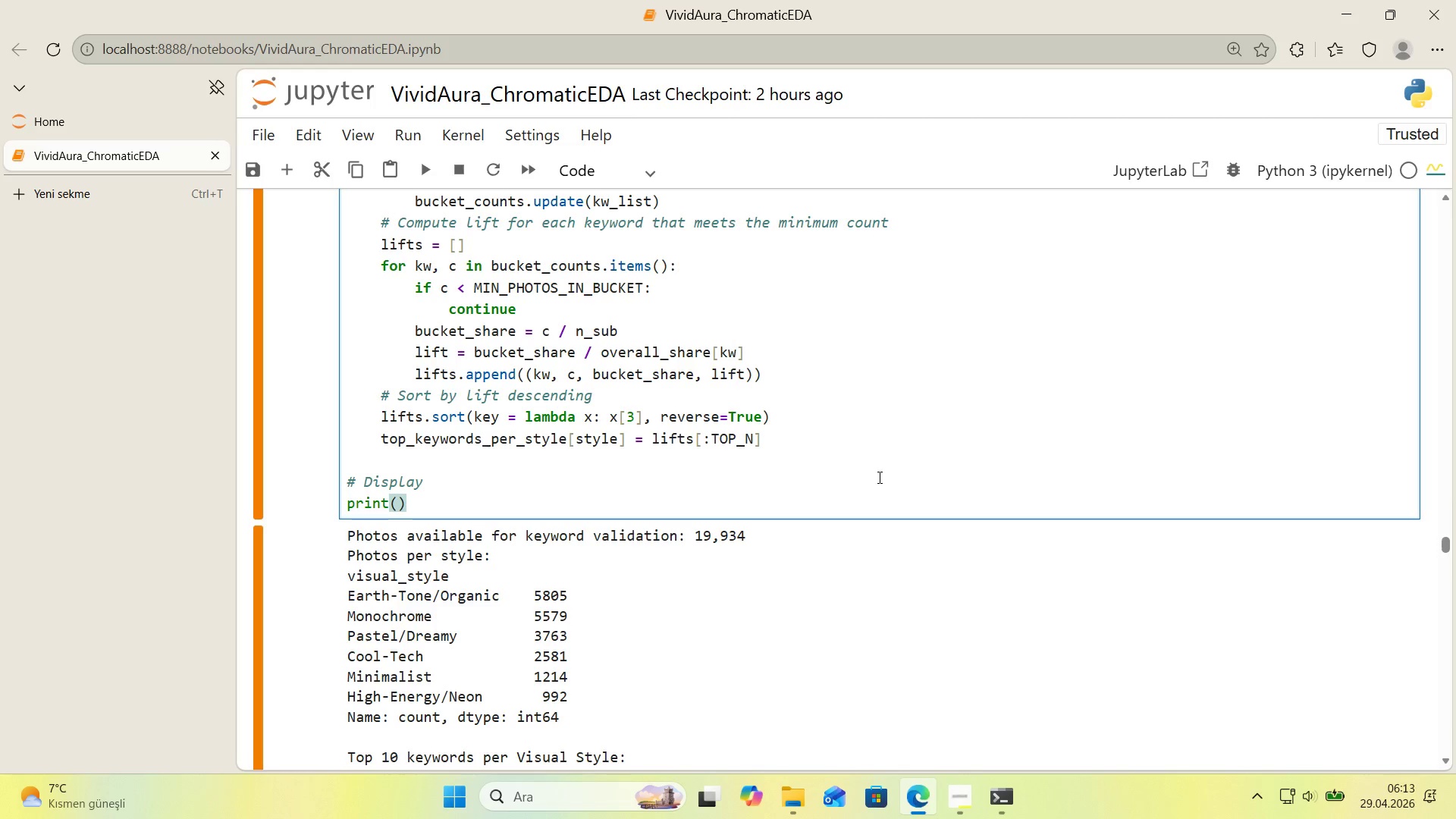 
type(f@@)
 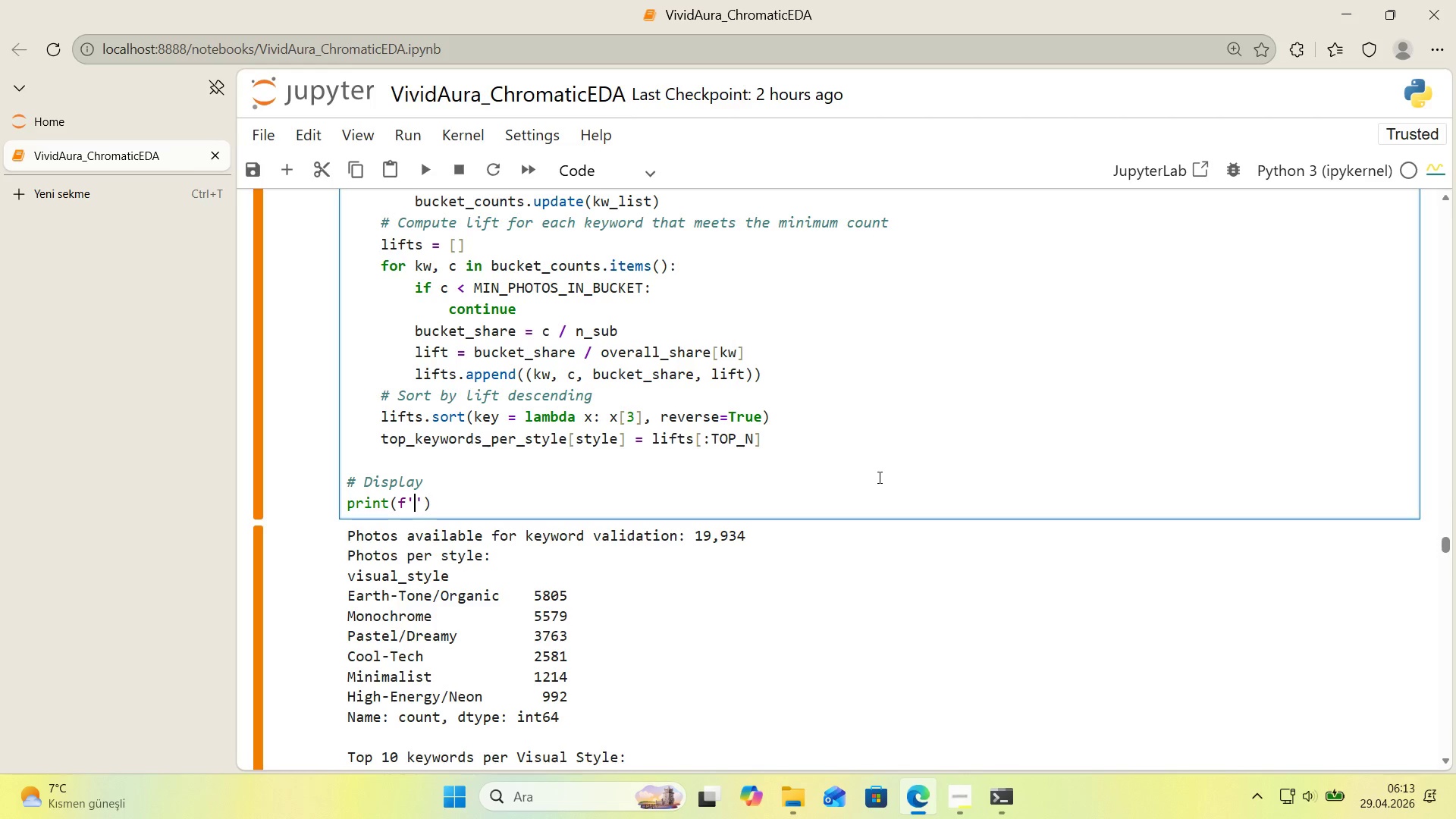 
 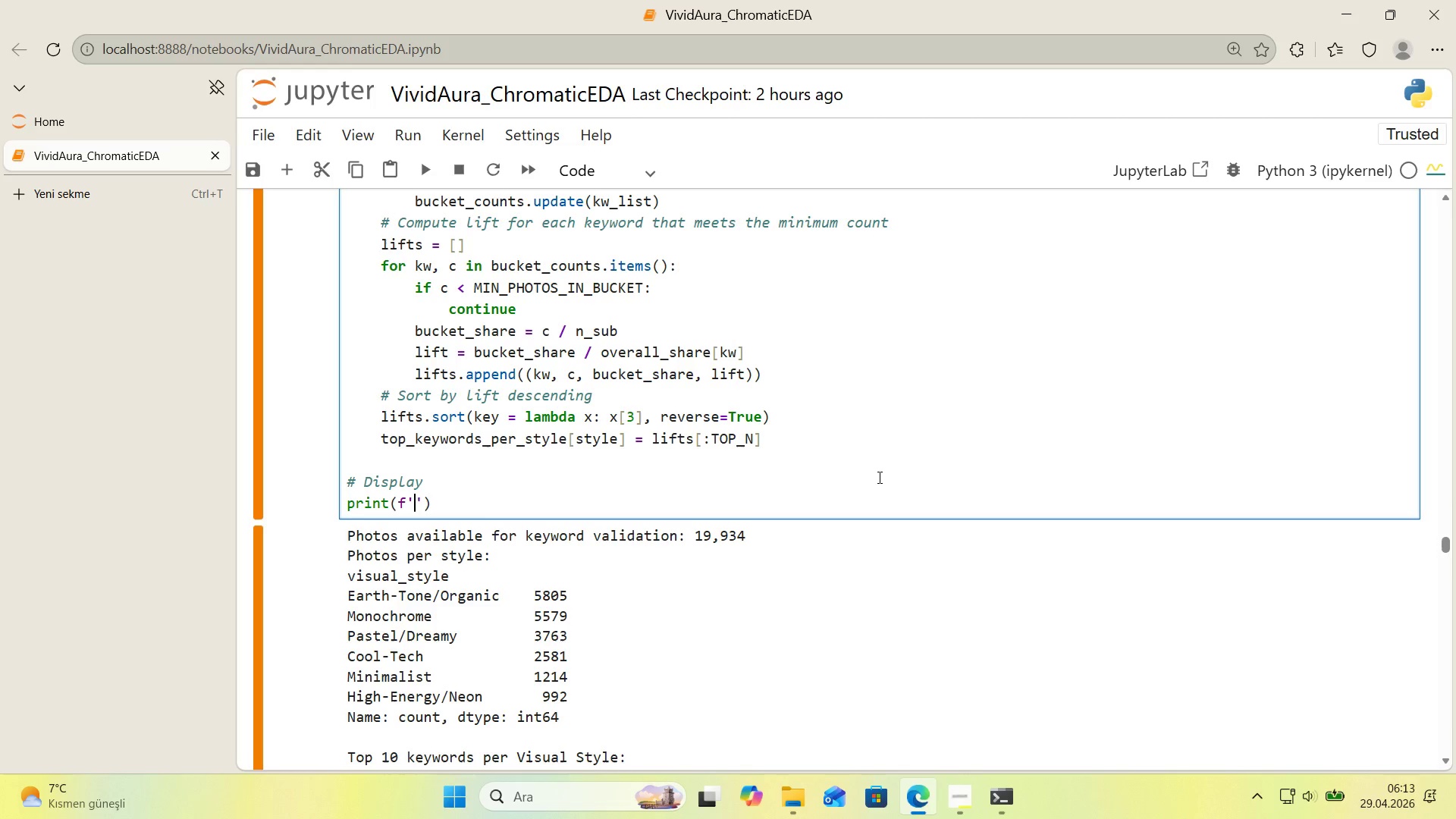 
key(ArrowLeft)
 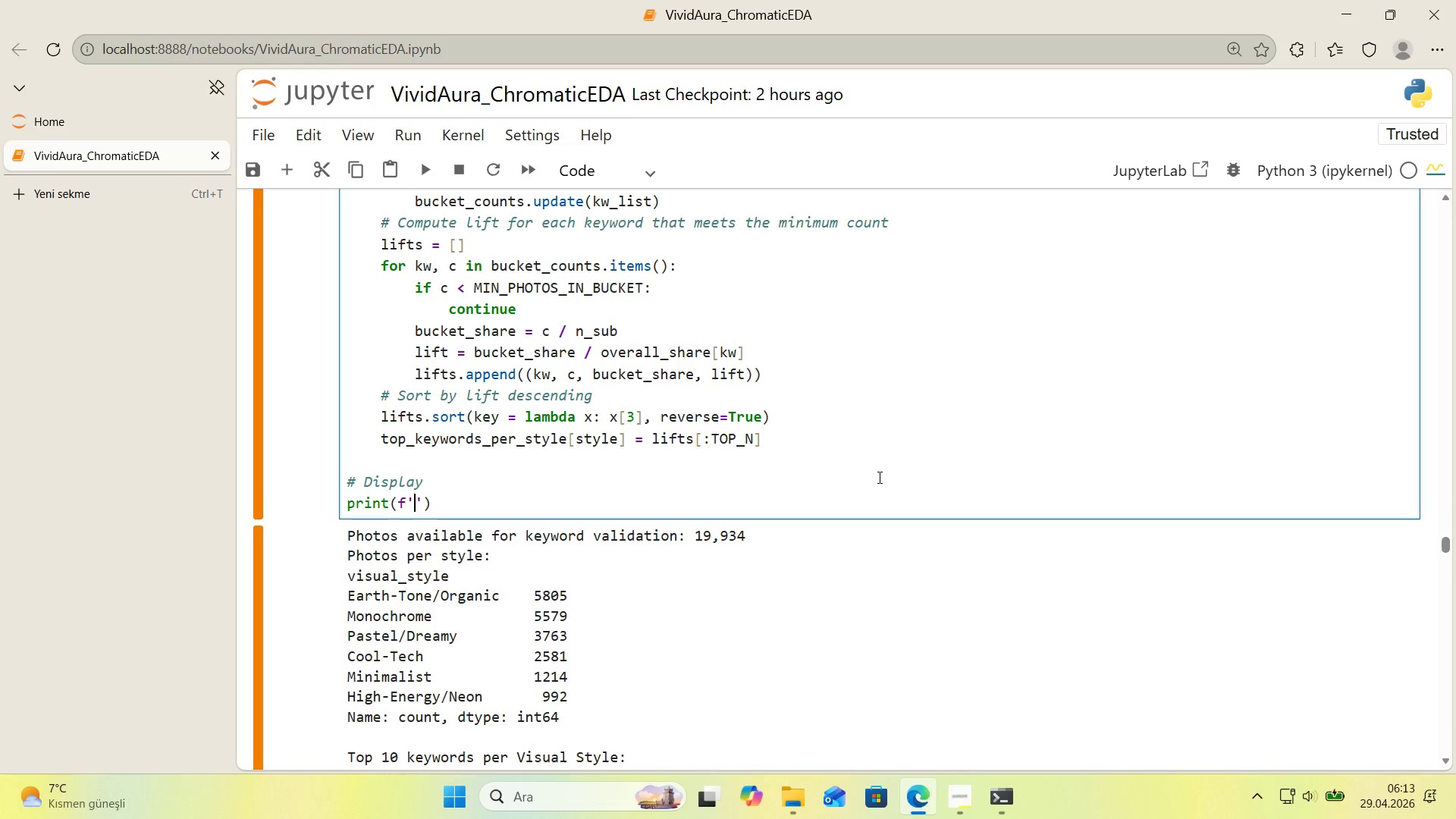 
key(Alt+Control+IntlYen)
 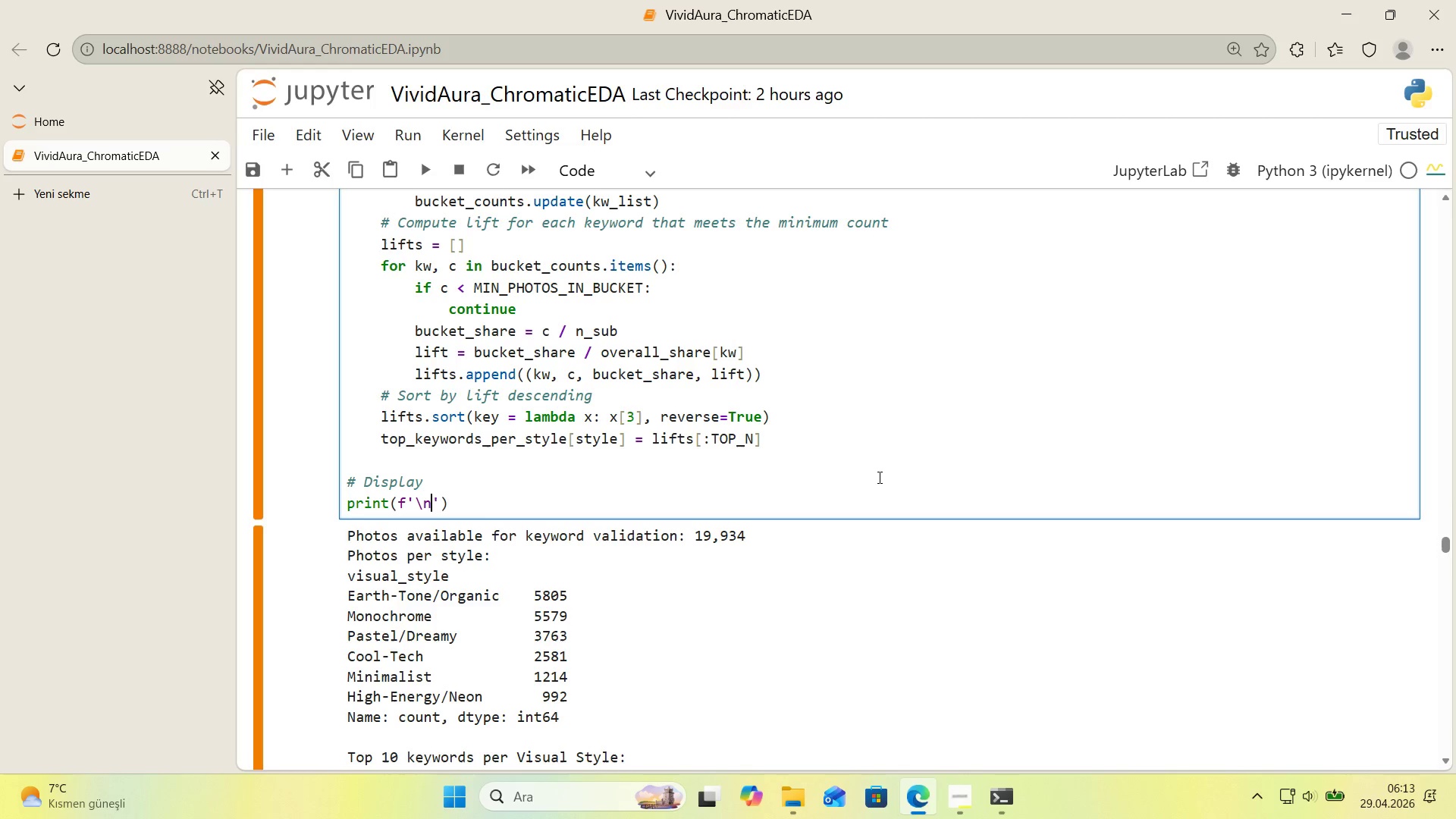 
type(nTop )
 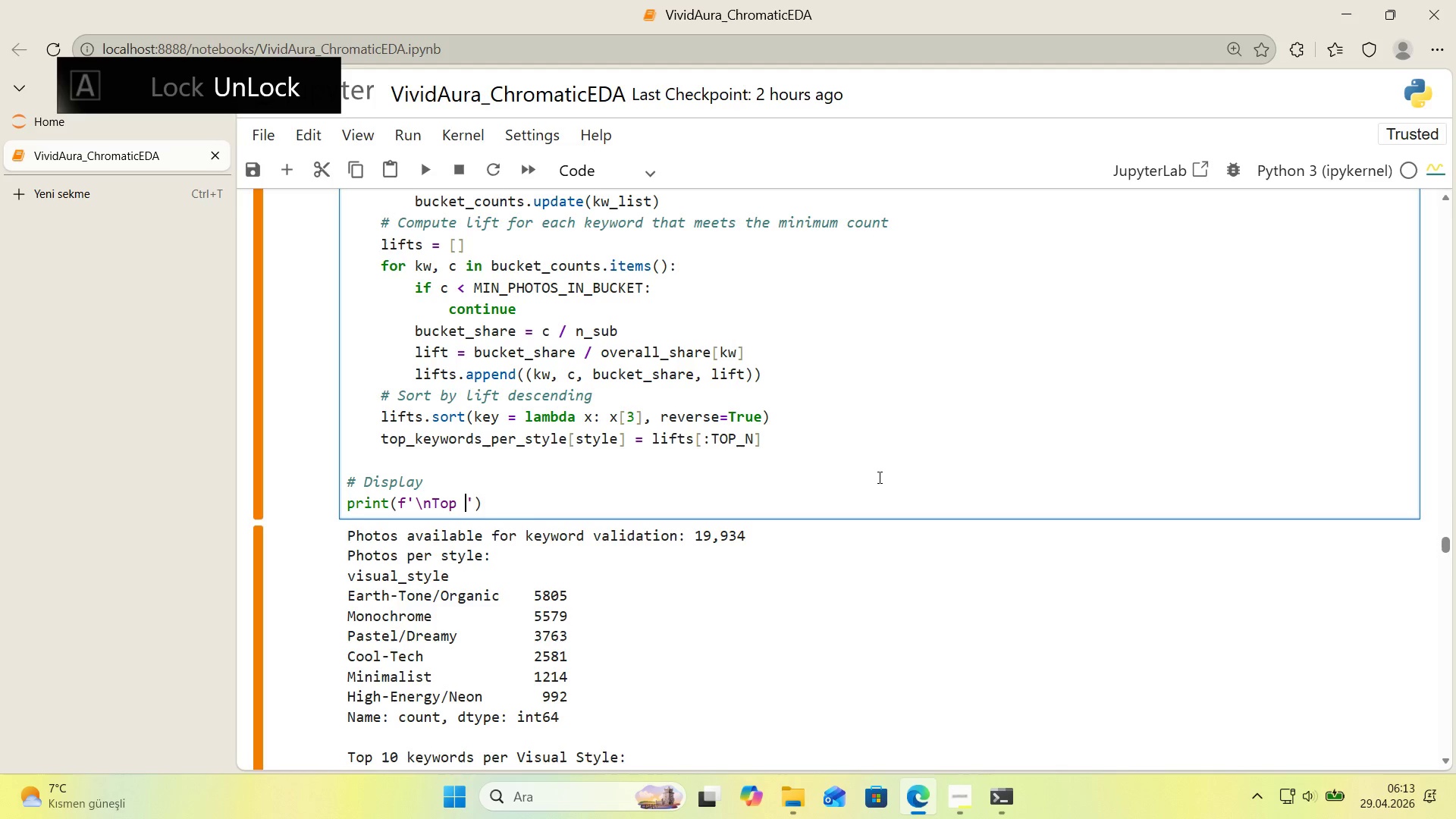 
key(Alt+Control+7)
 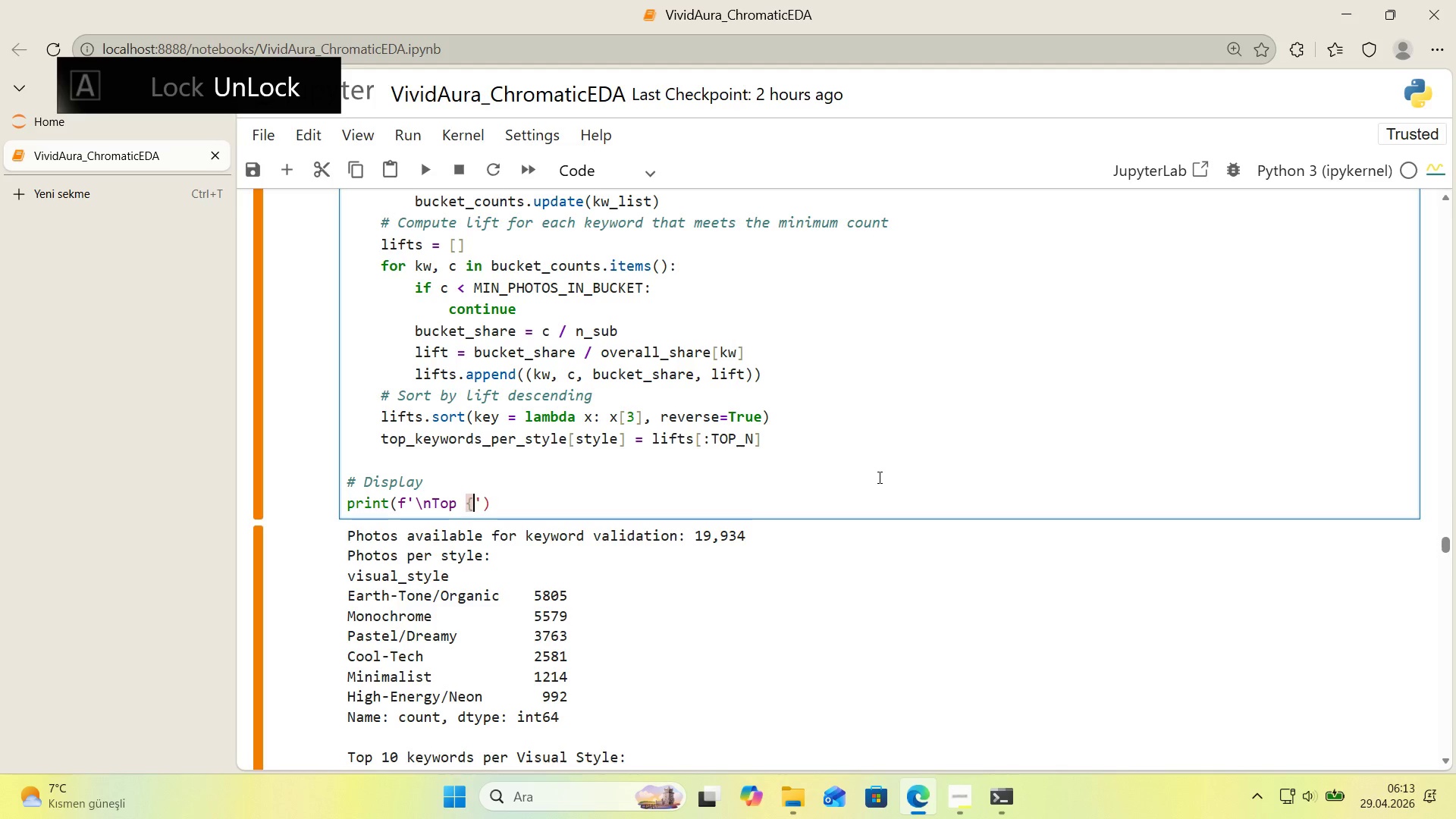 
key(Alt+Control+0)
 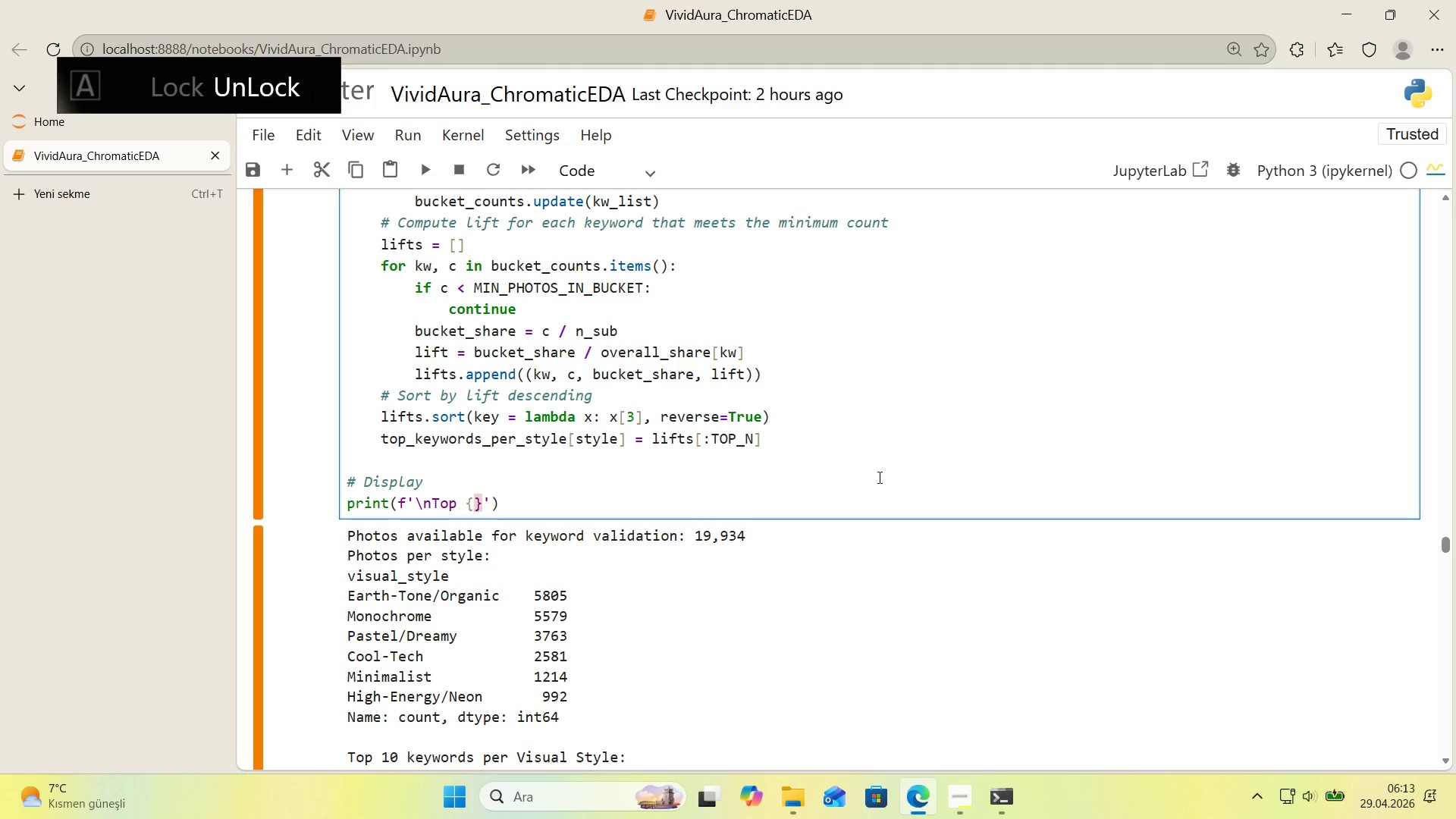 
key(ArrowLeft)
 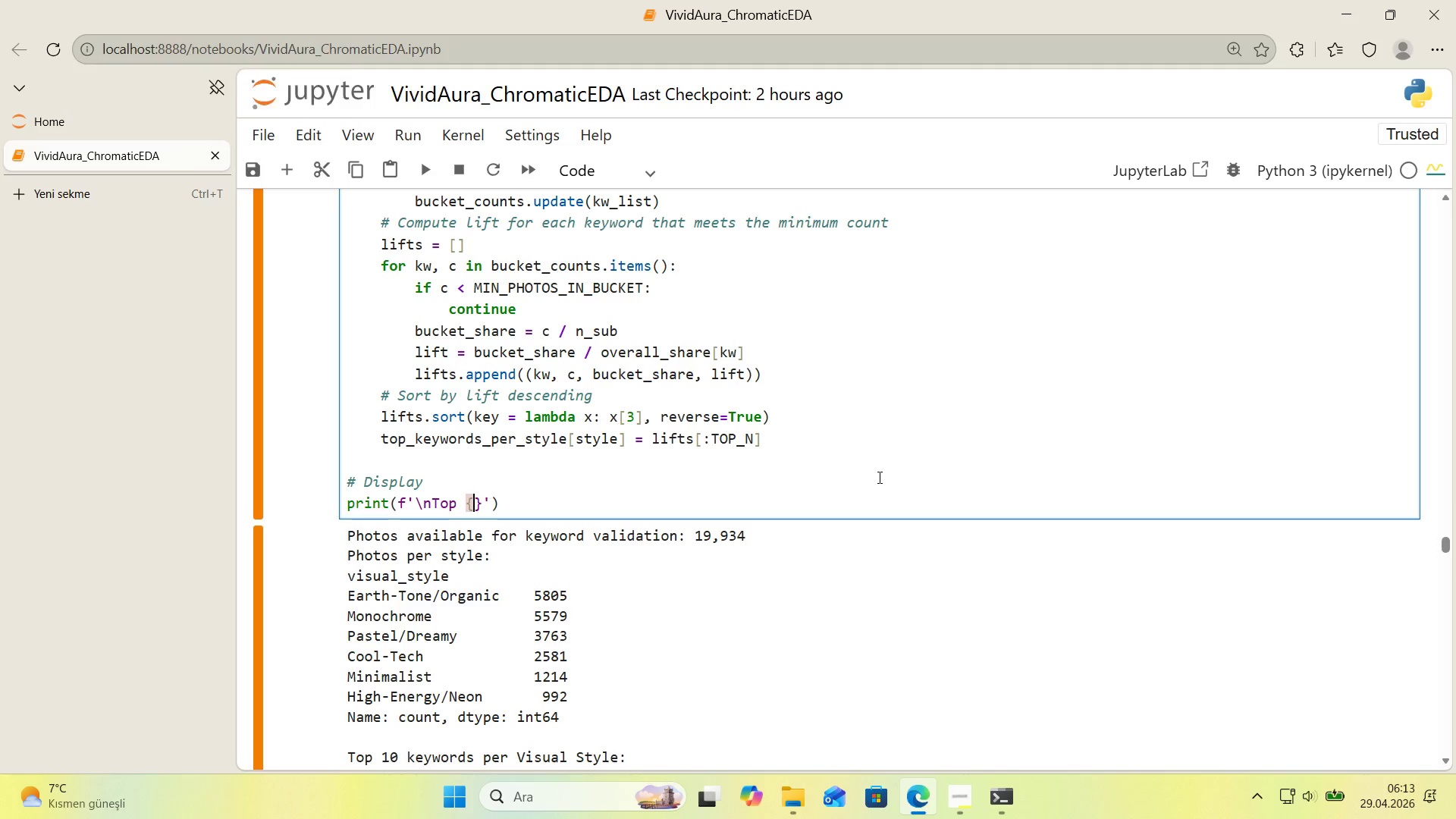 
type(TOP_N)
 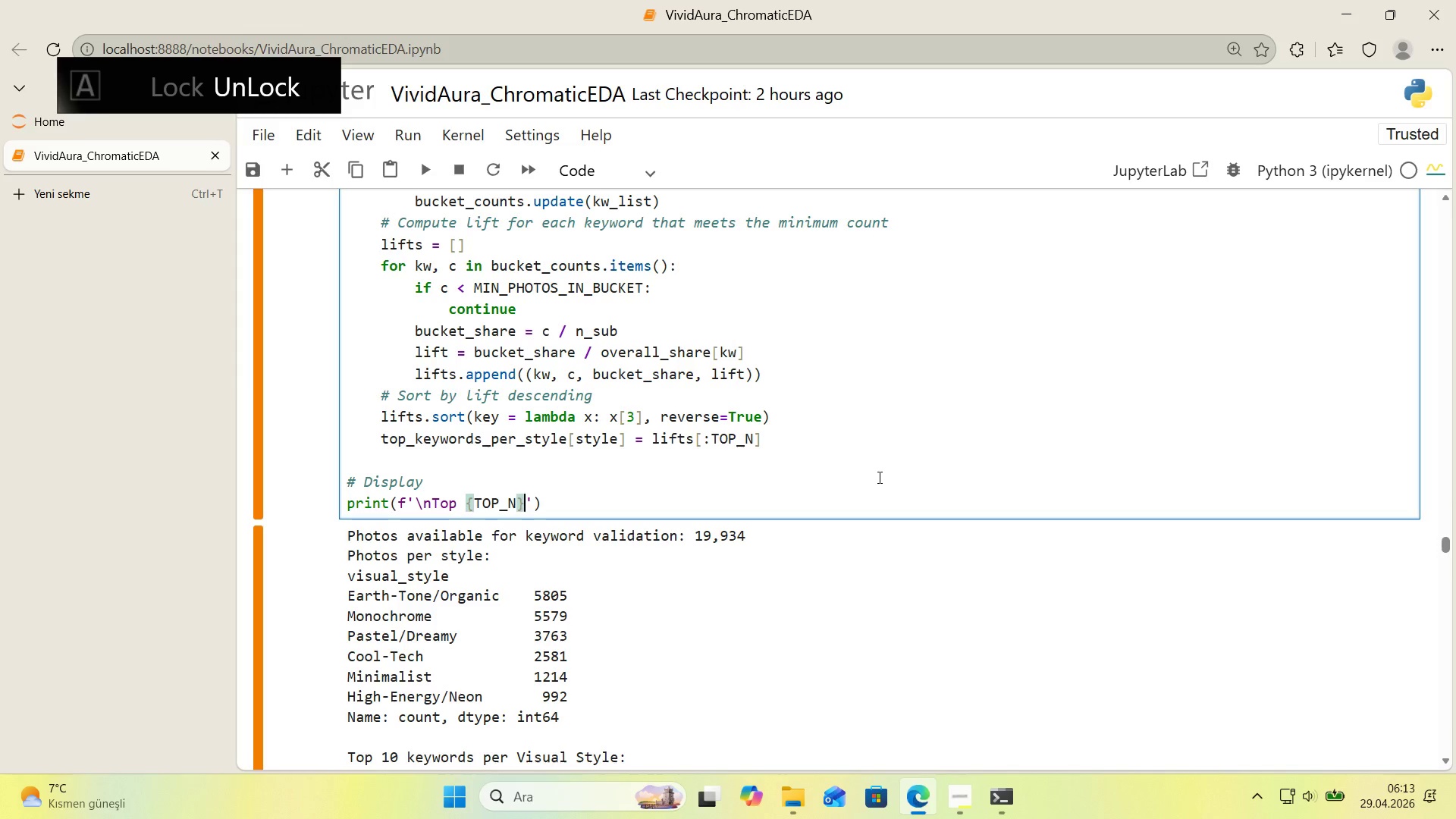 
key(ArrowRight)
 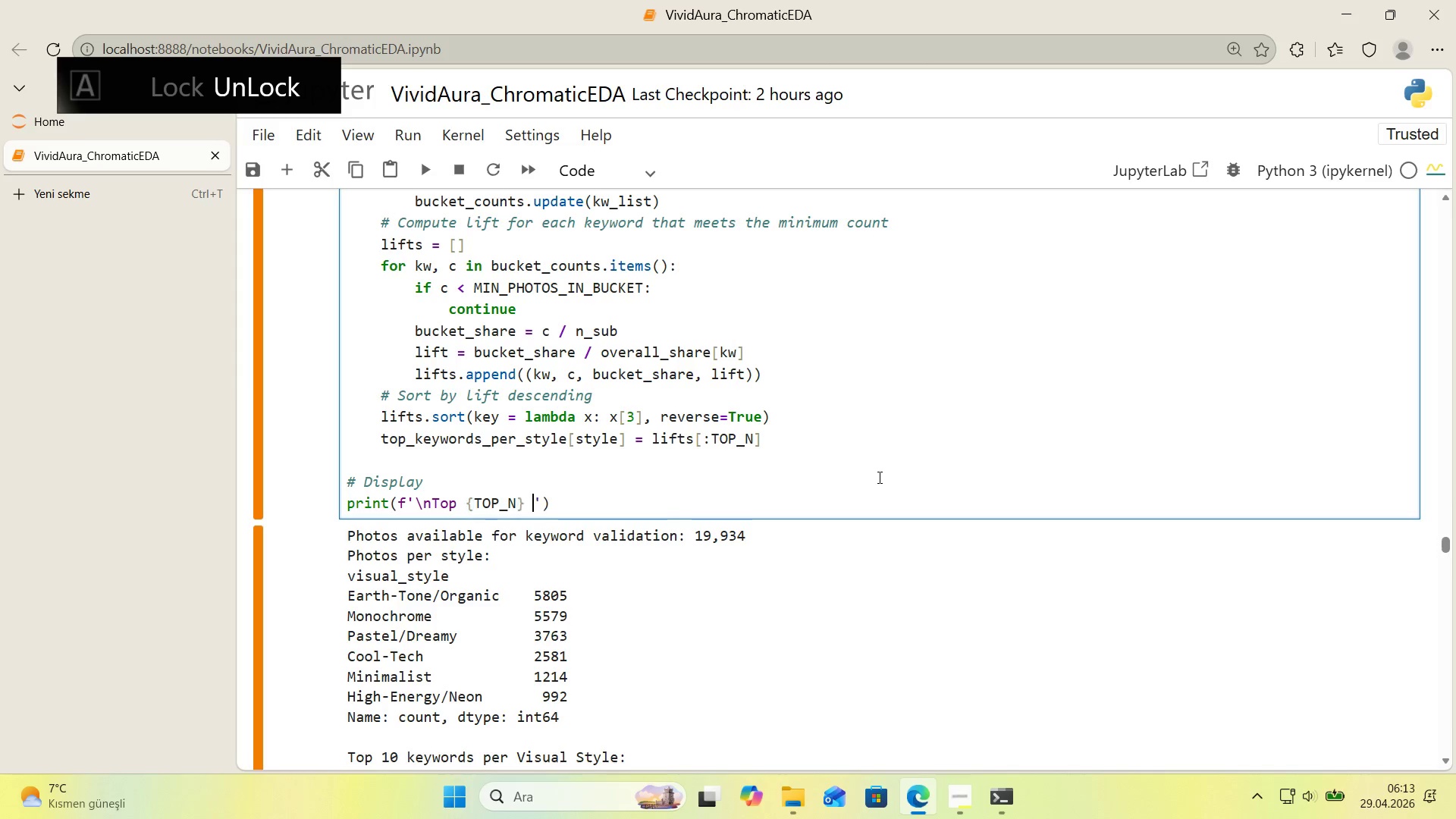 
type( keywords per V'sual Style *()
 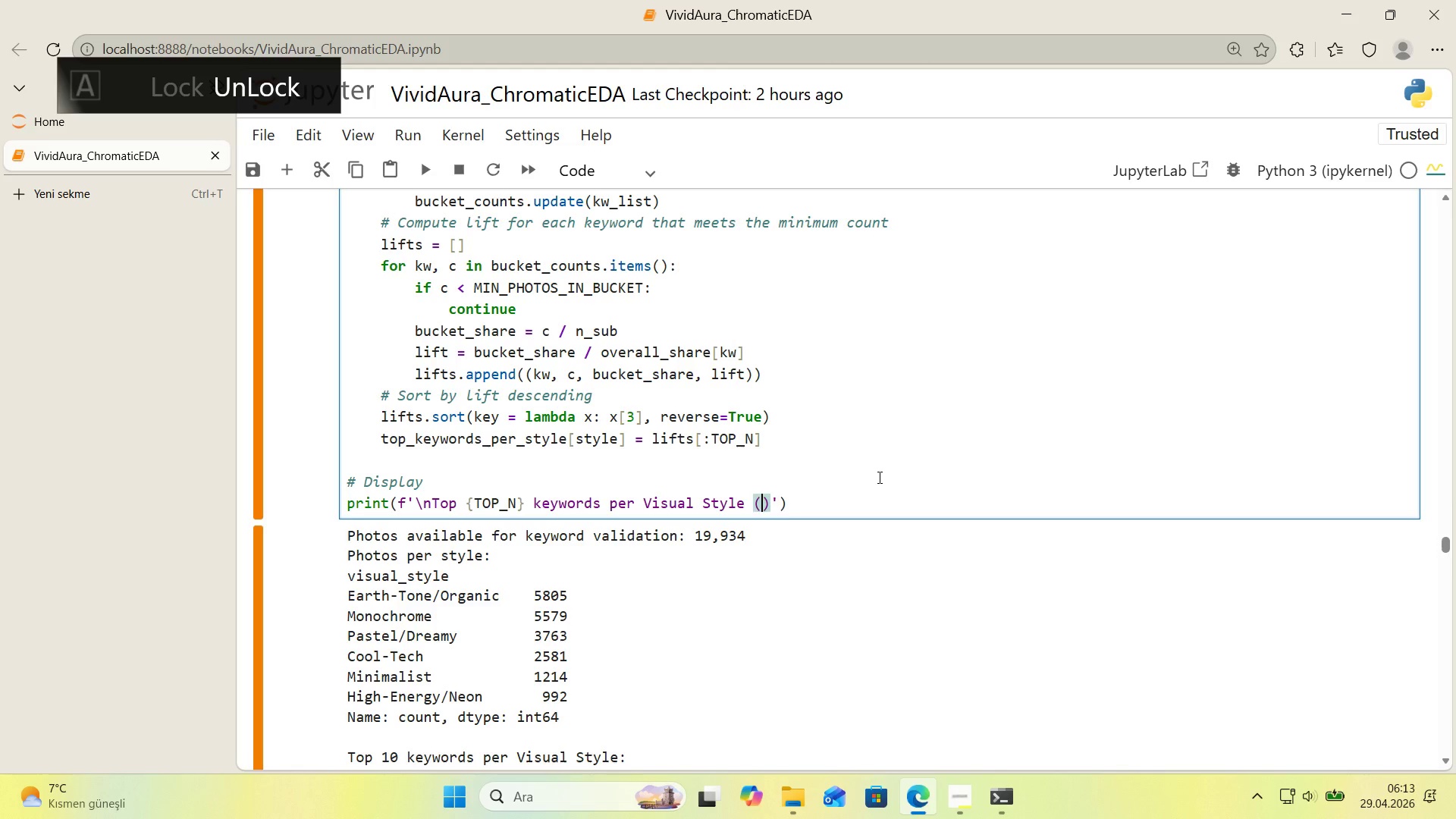 
 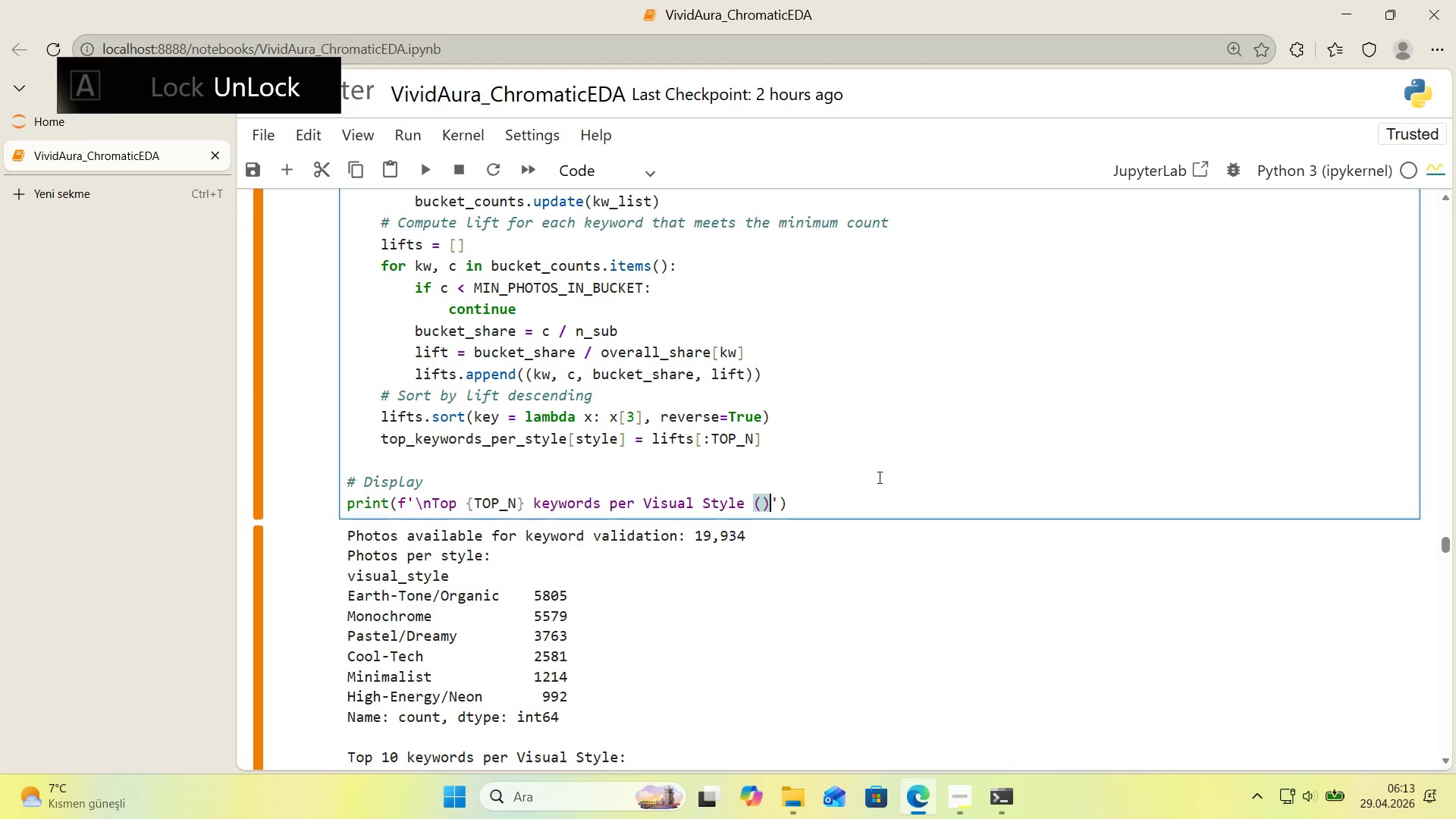 
key(ArrowLeft)
 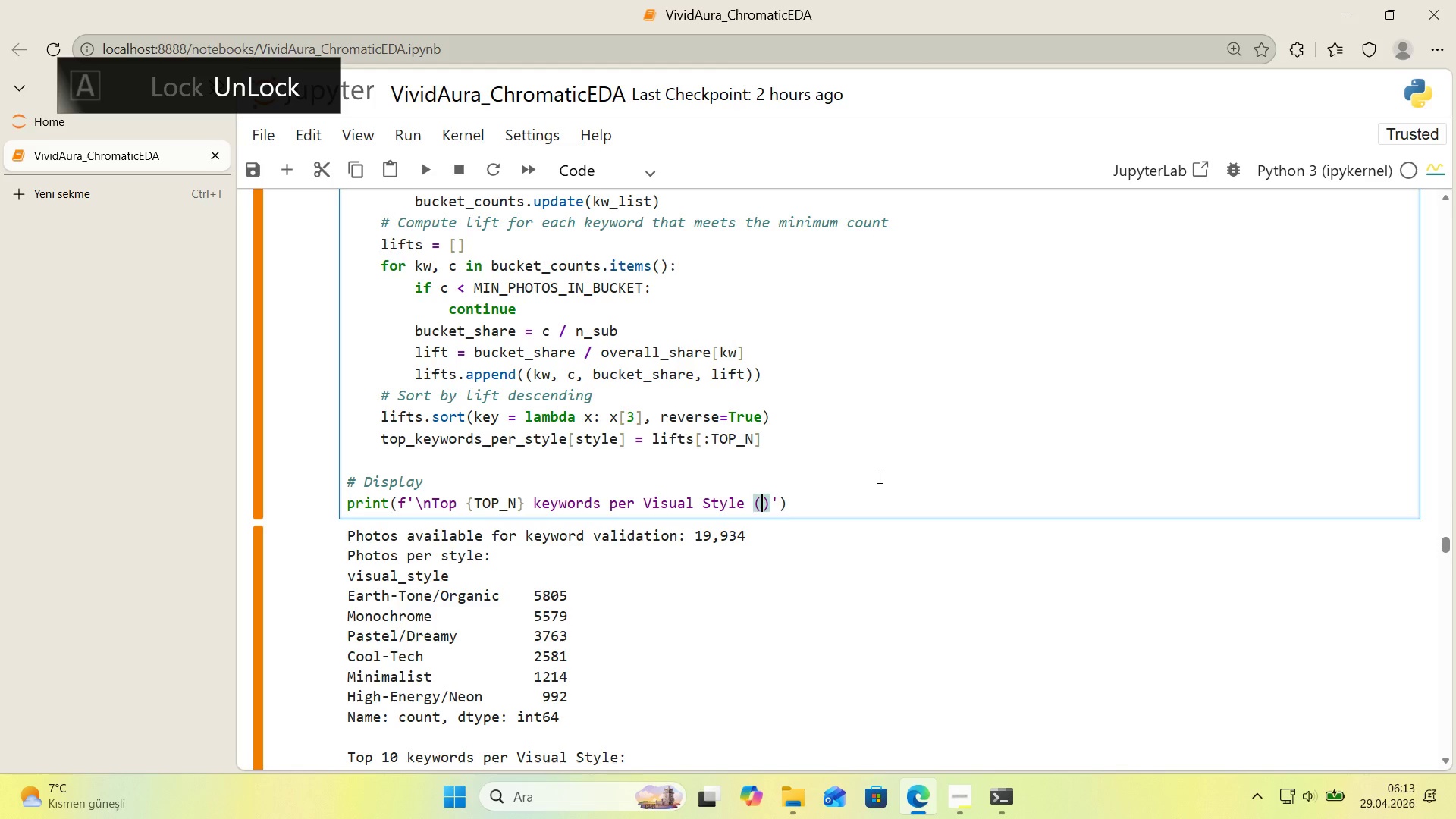 
type(ranked by l'ft)
 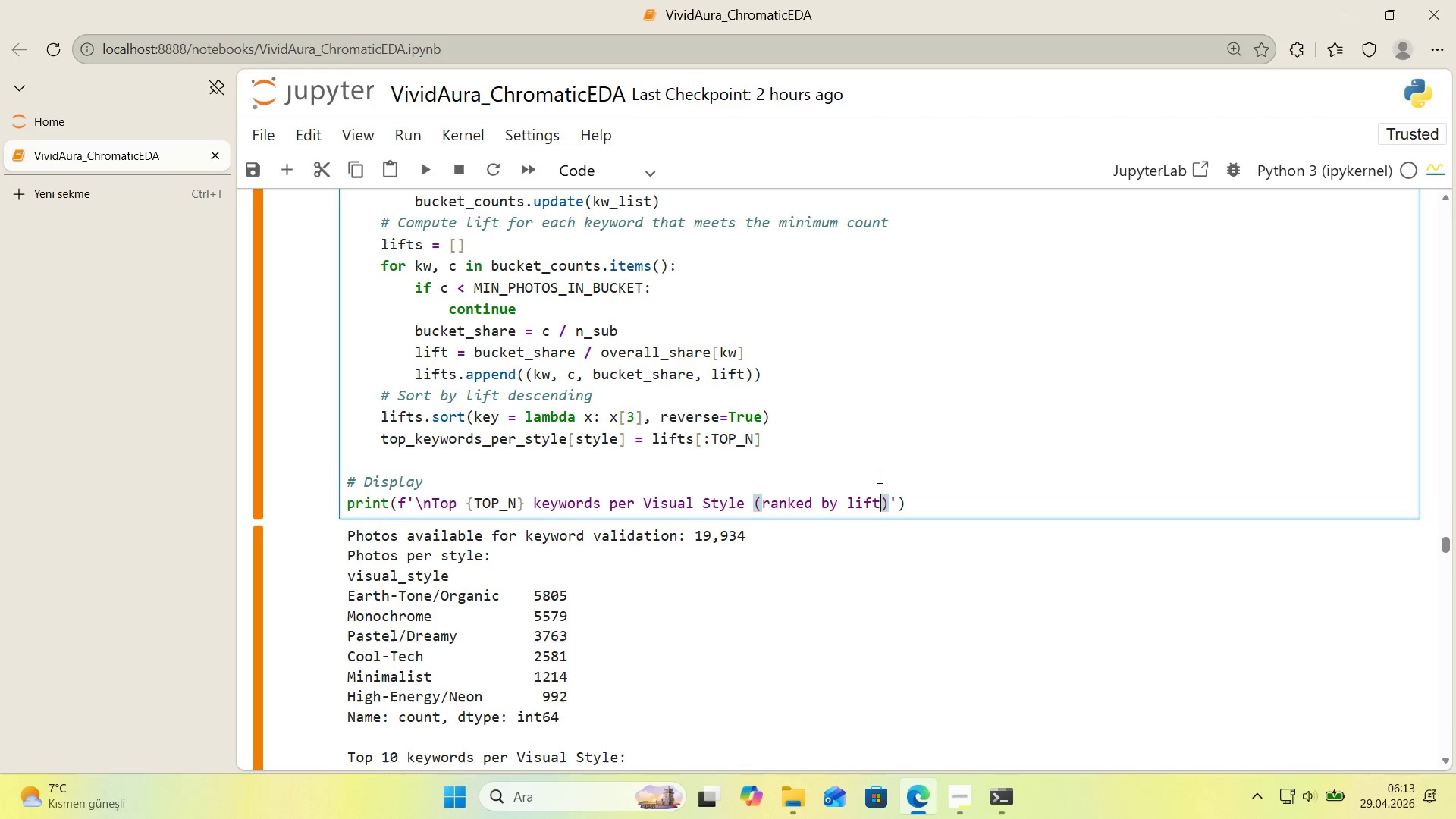 
key(ArrowRight)
 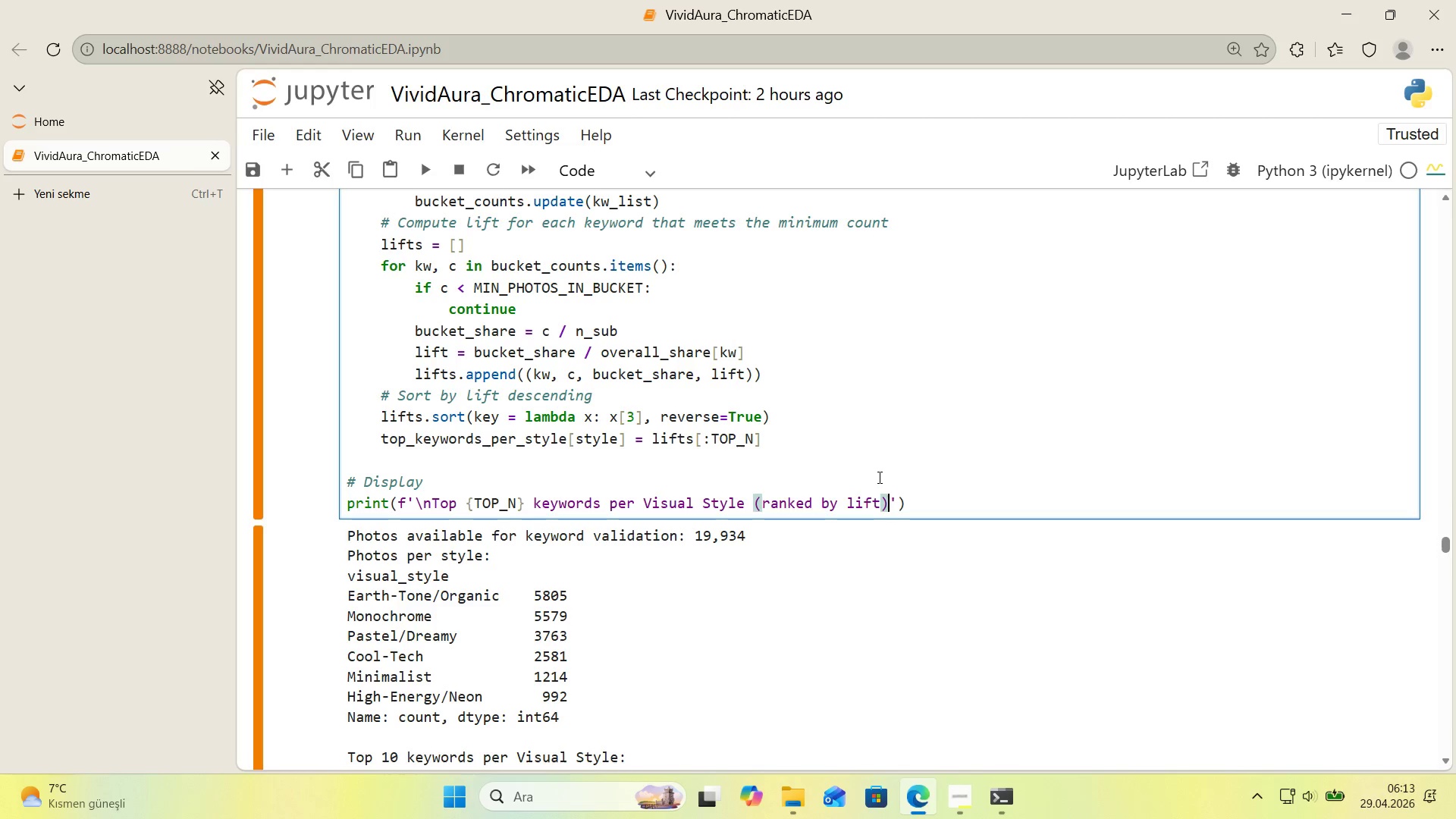 
key(Shift+Period)
 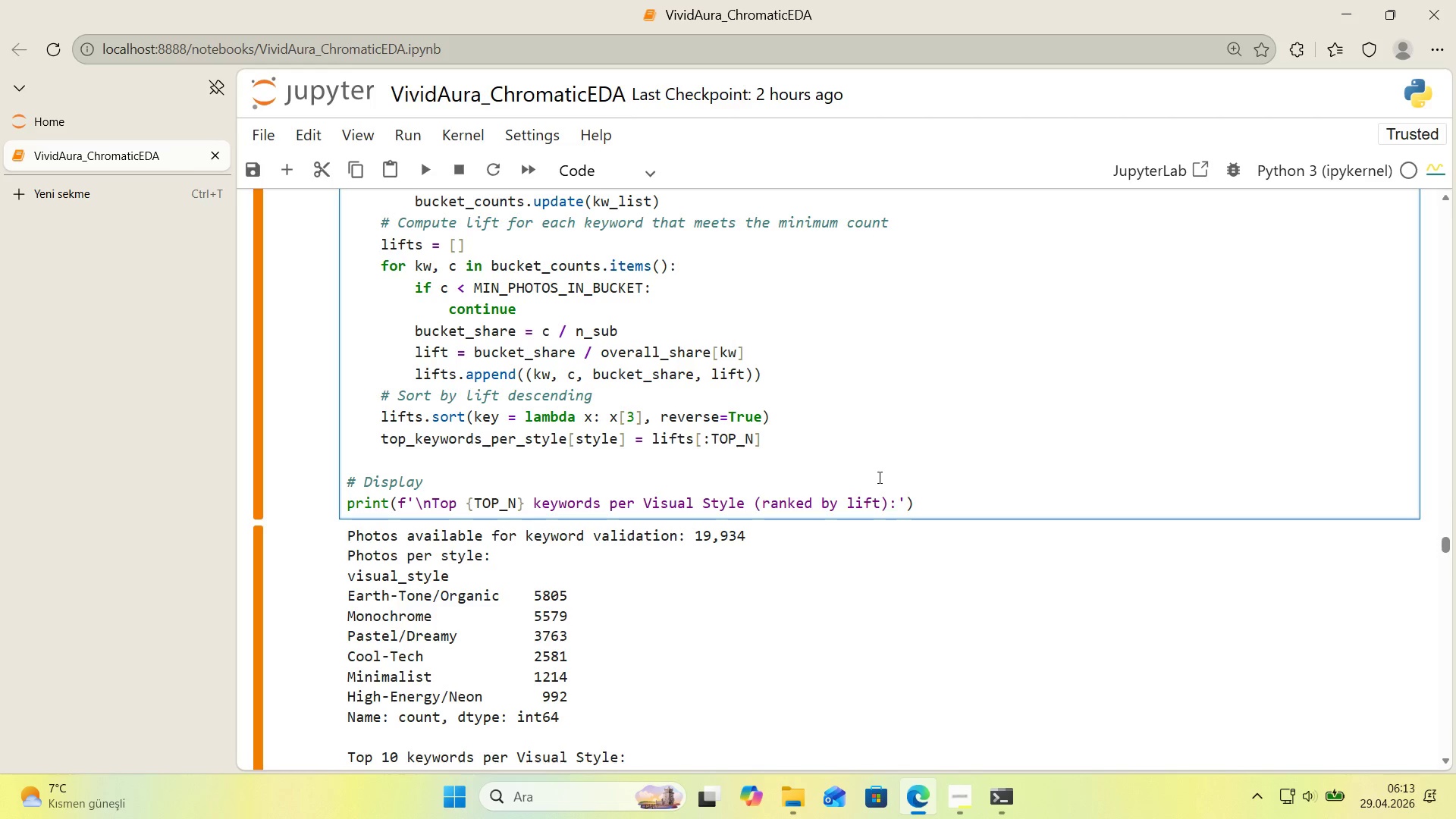 
key(ArrowRight)
 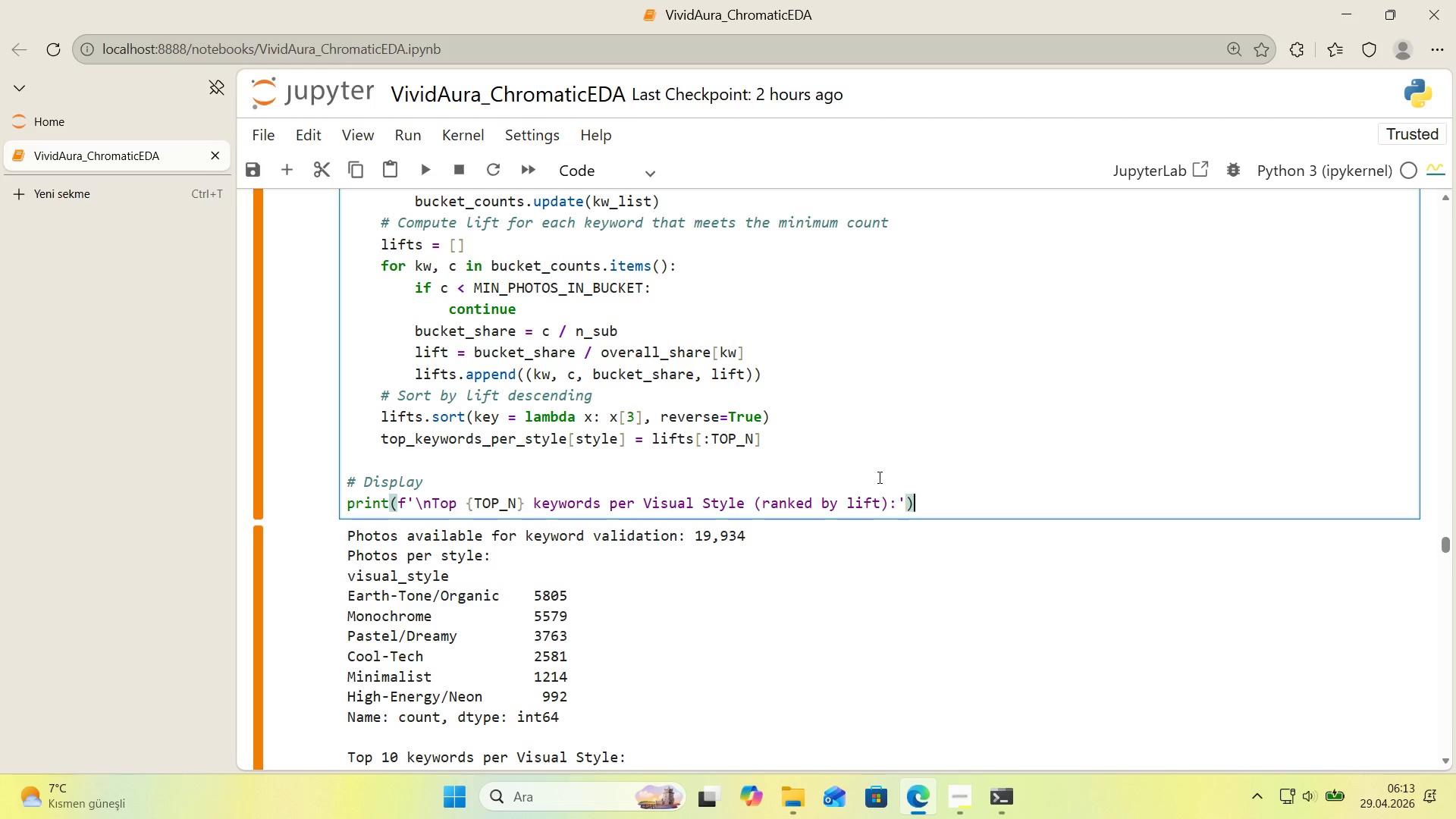 
key(ArrowRight)
 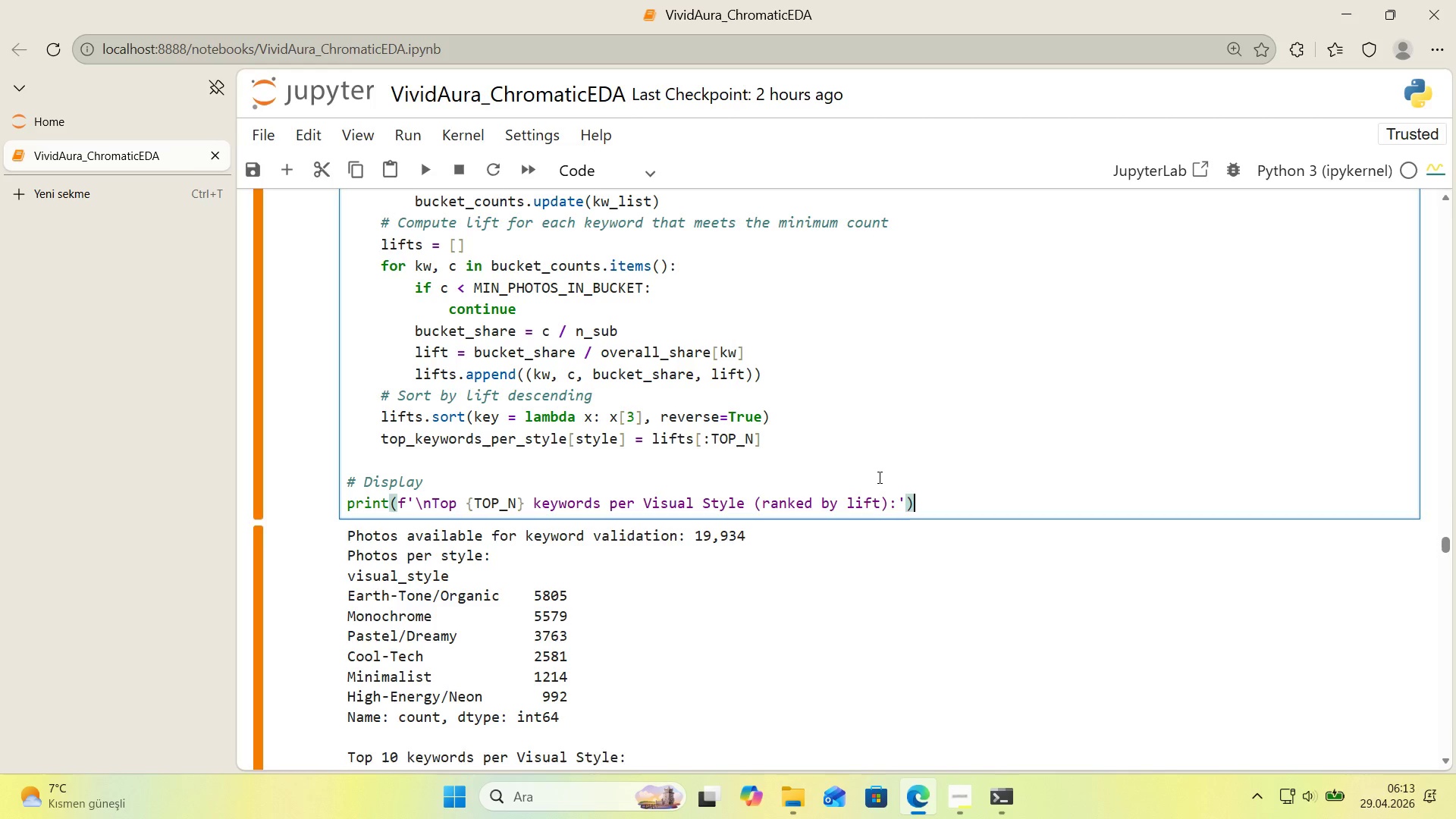 
key(Enter)
 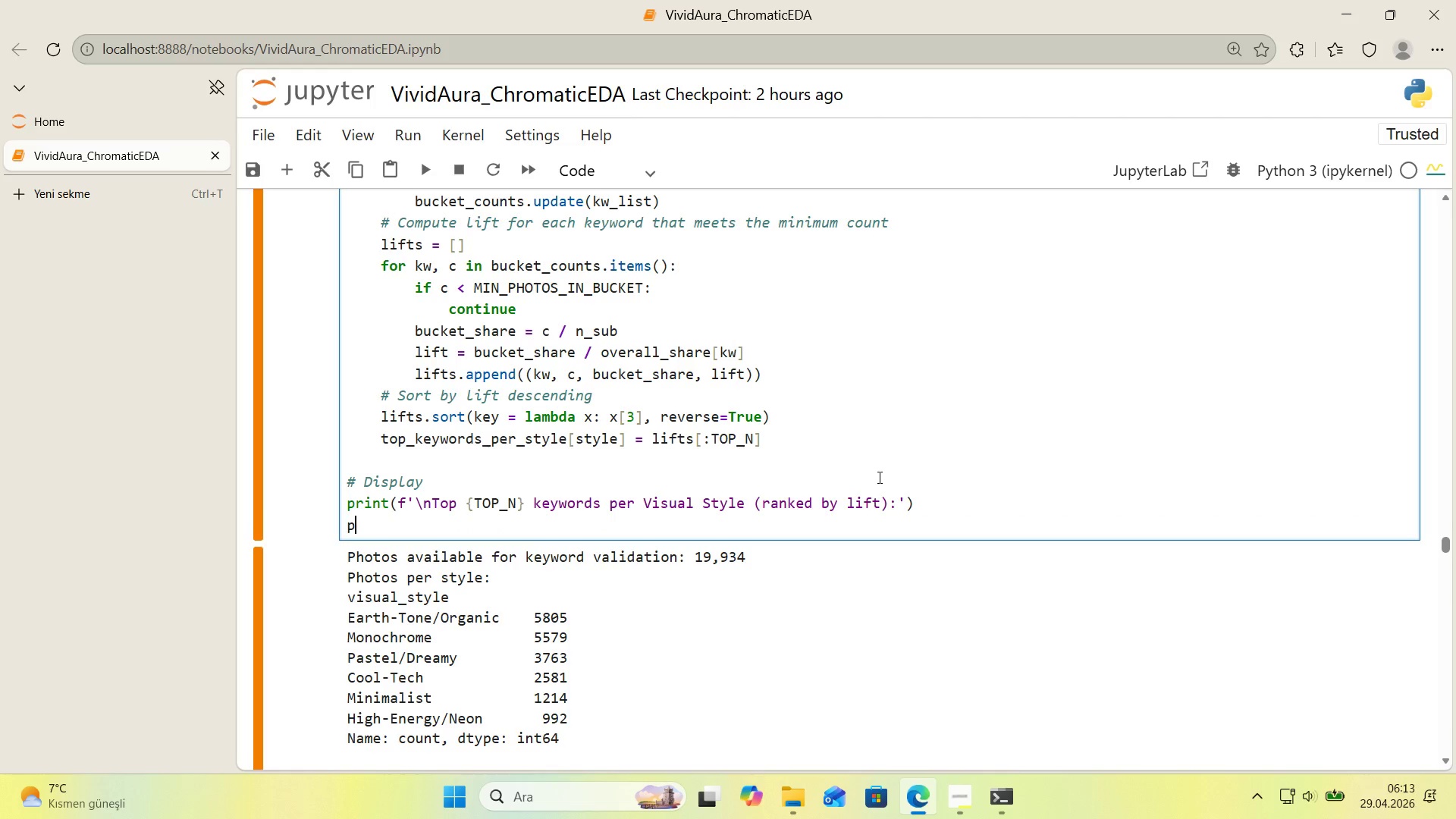 
type(pr'nt*()
 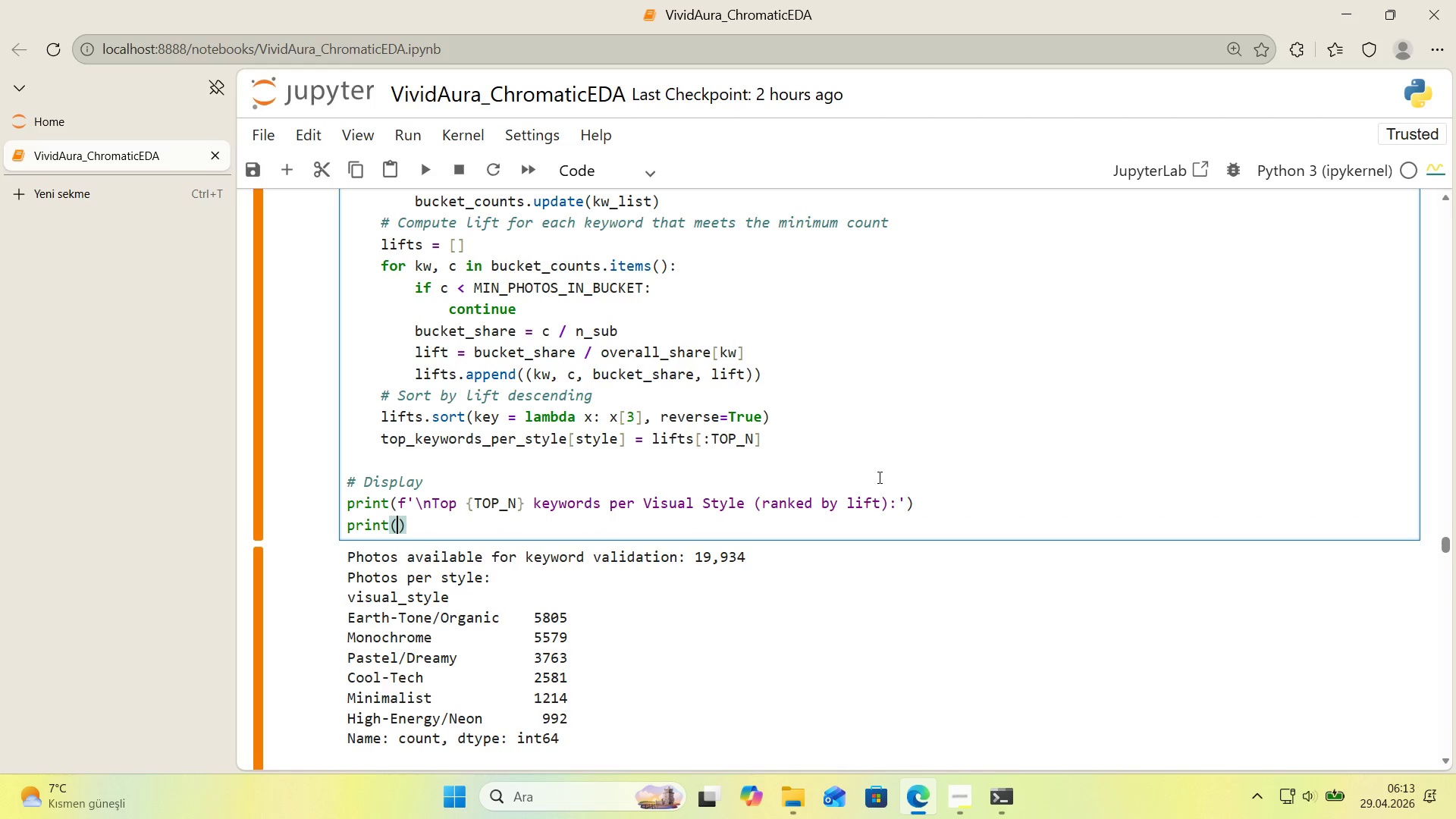 
 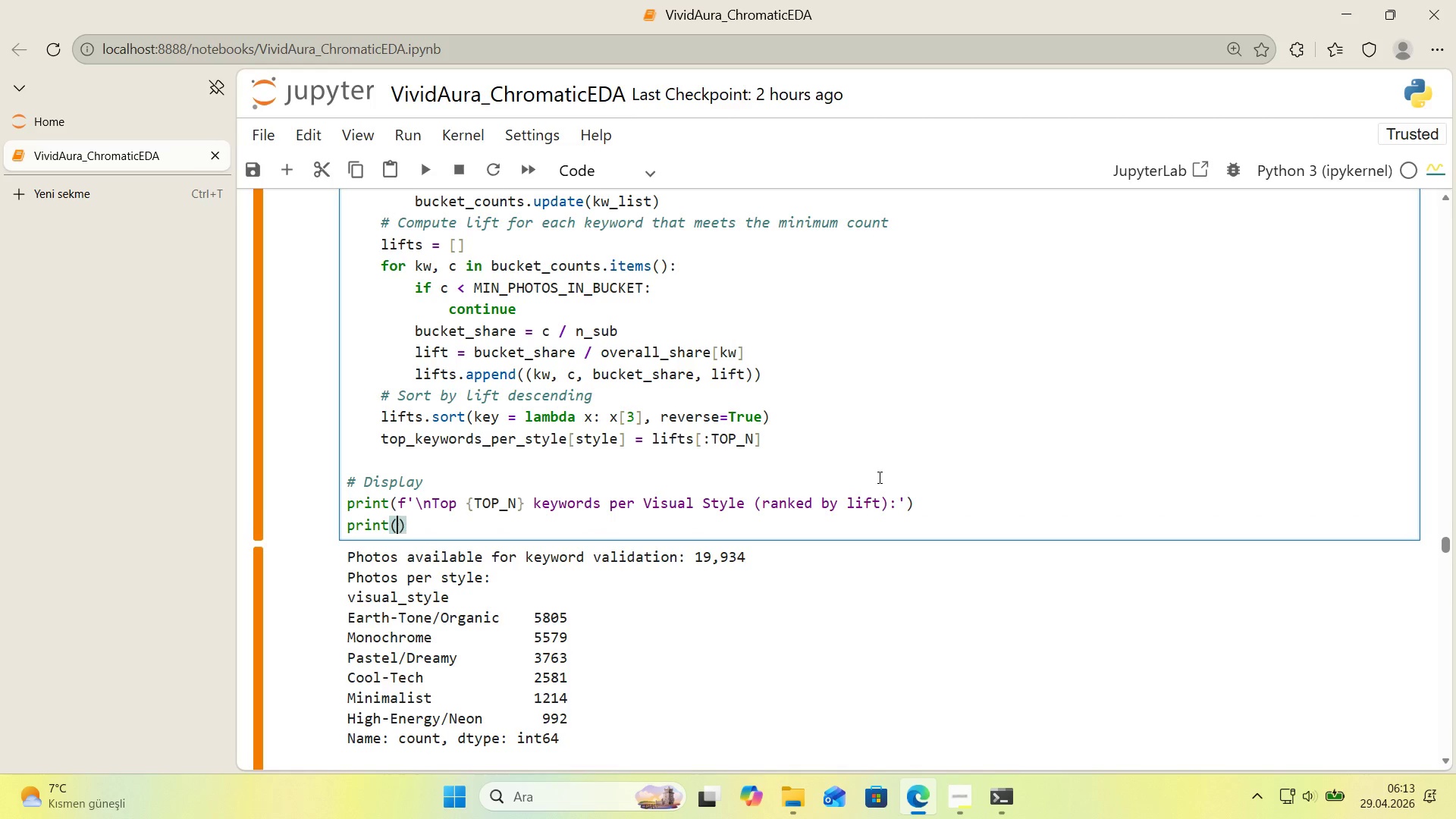 
key(ArrowLeft)
 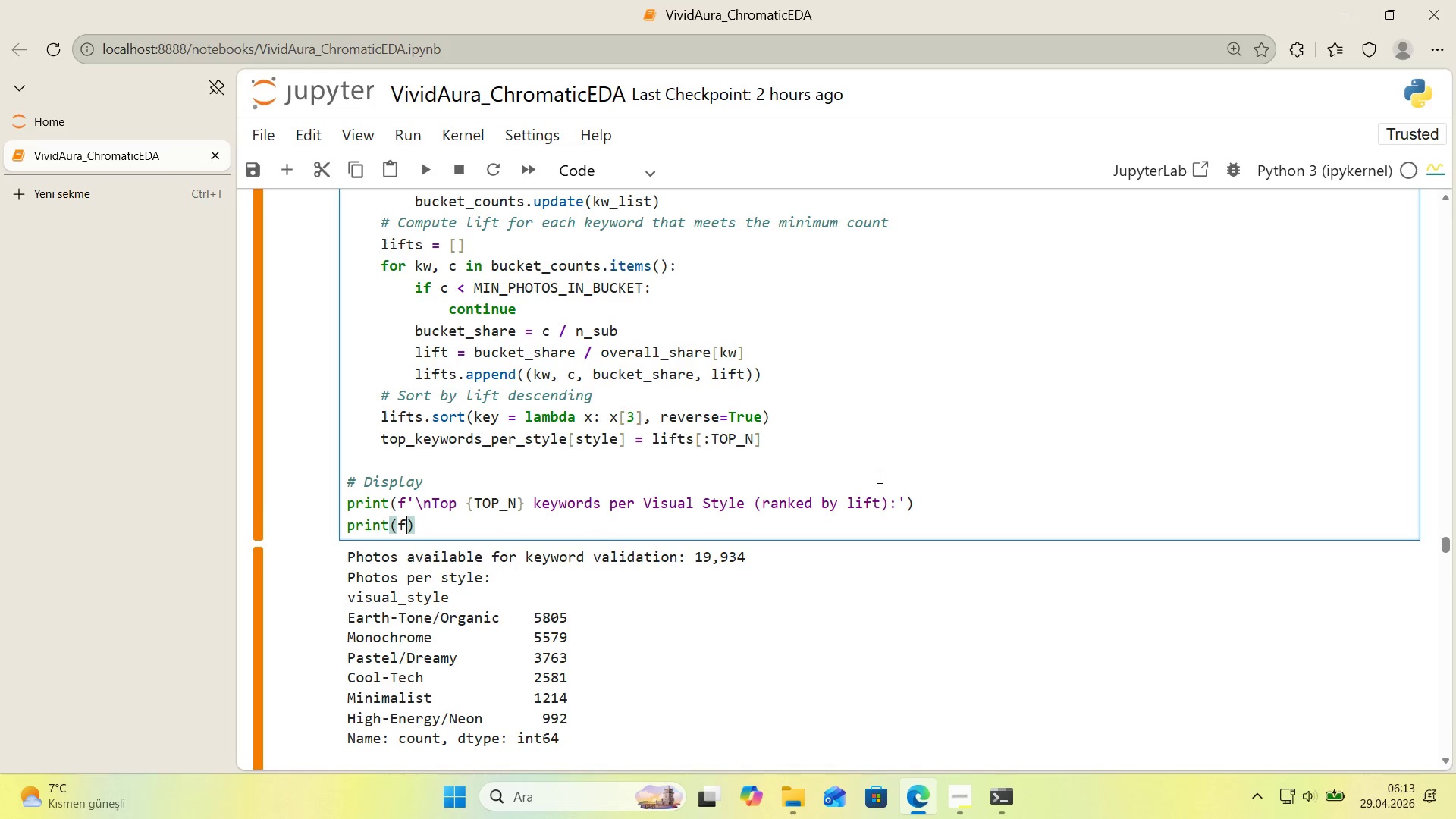 
type(f@@)
 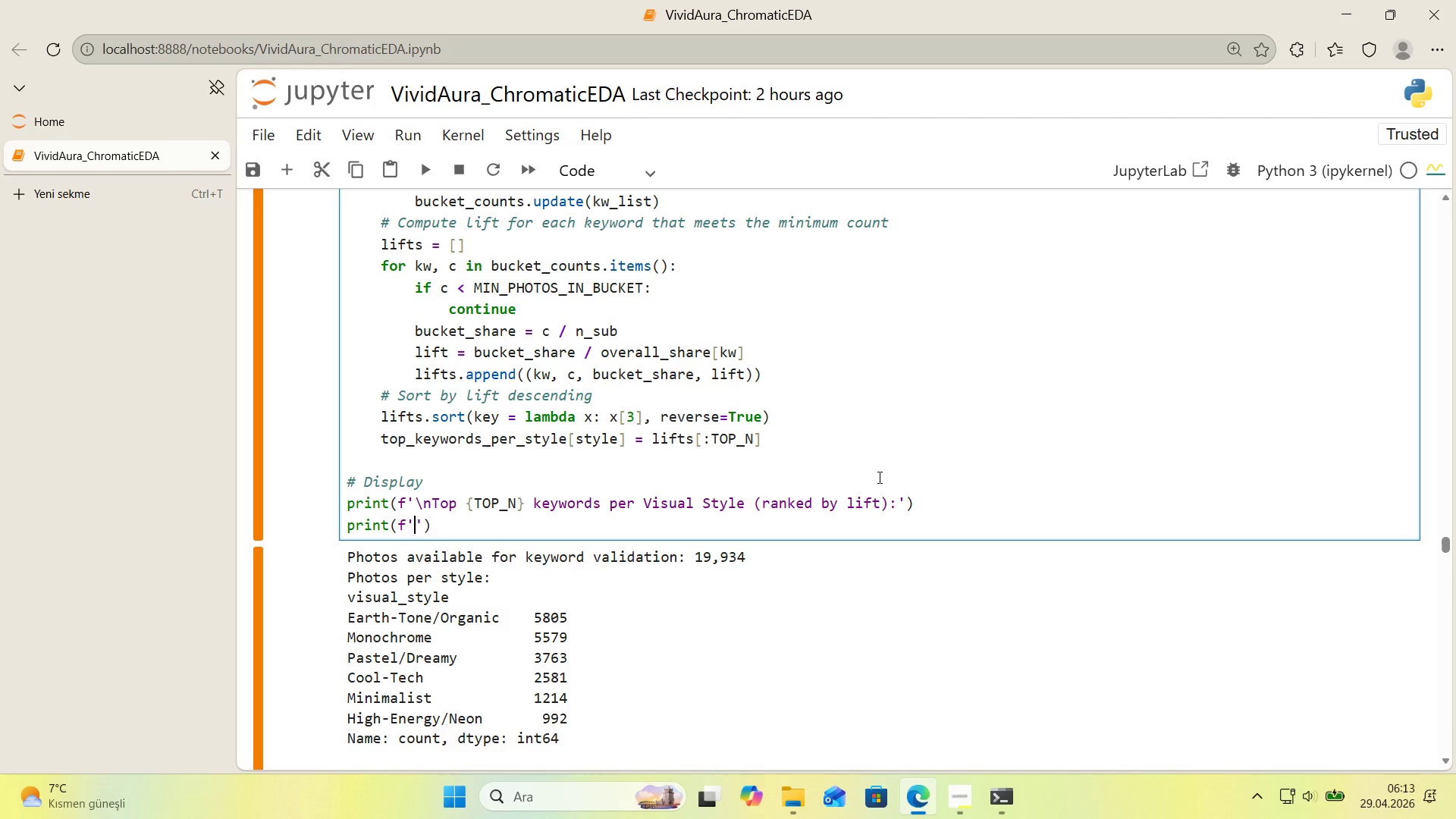 
 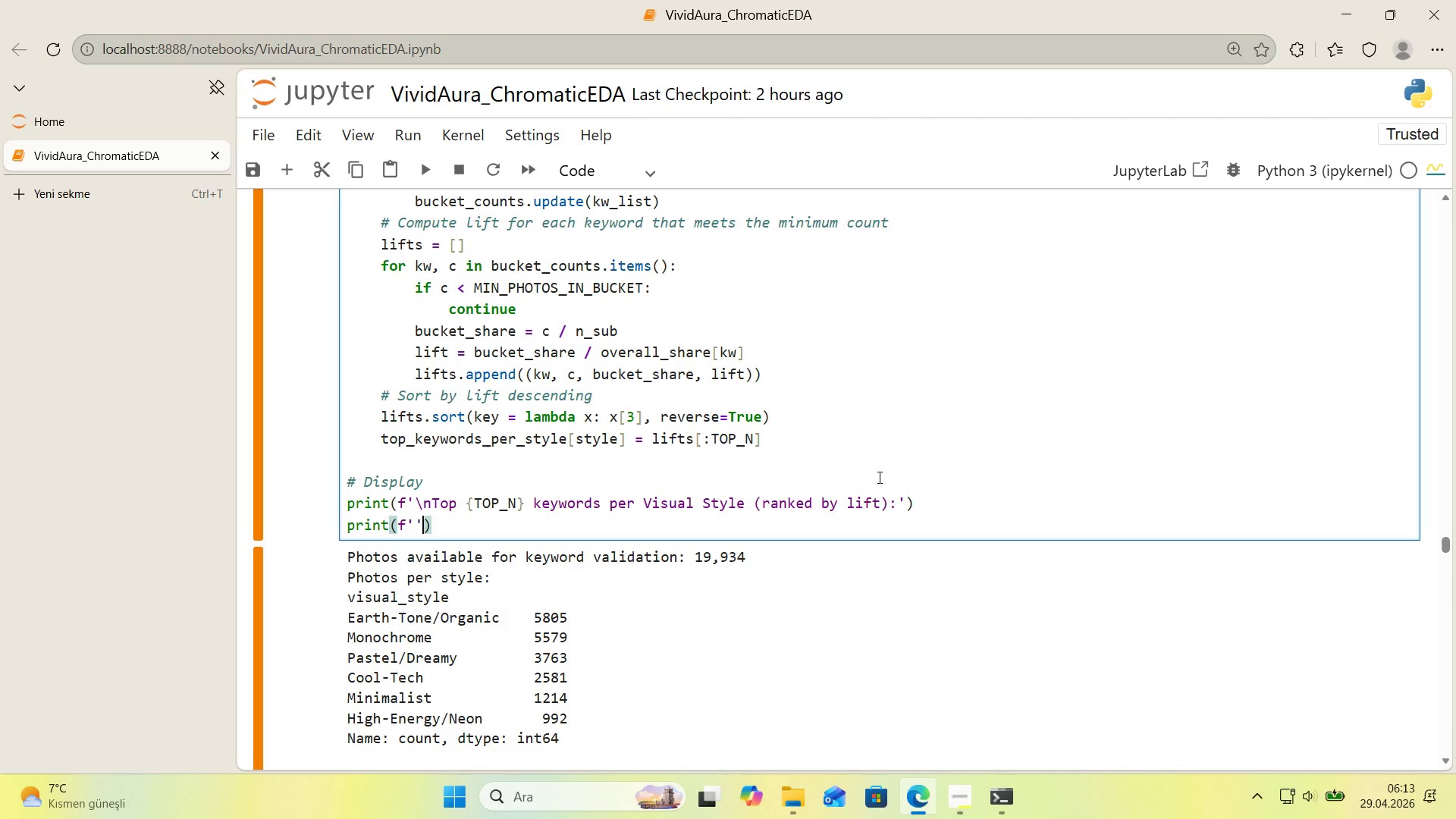 
key(ArrowLeft)
 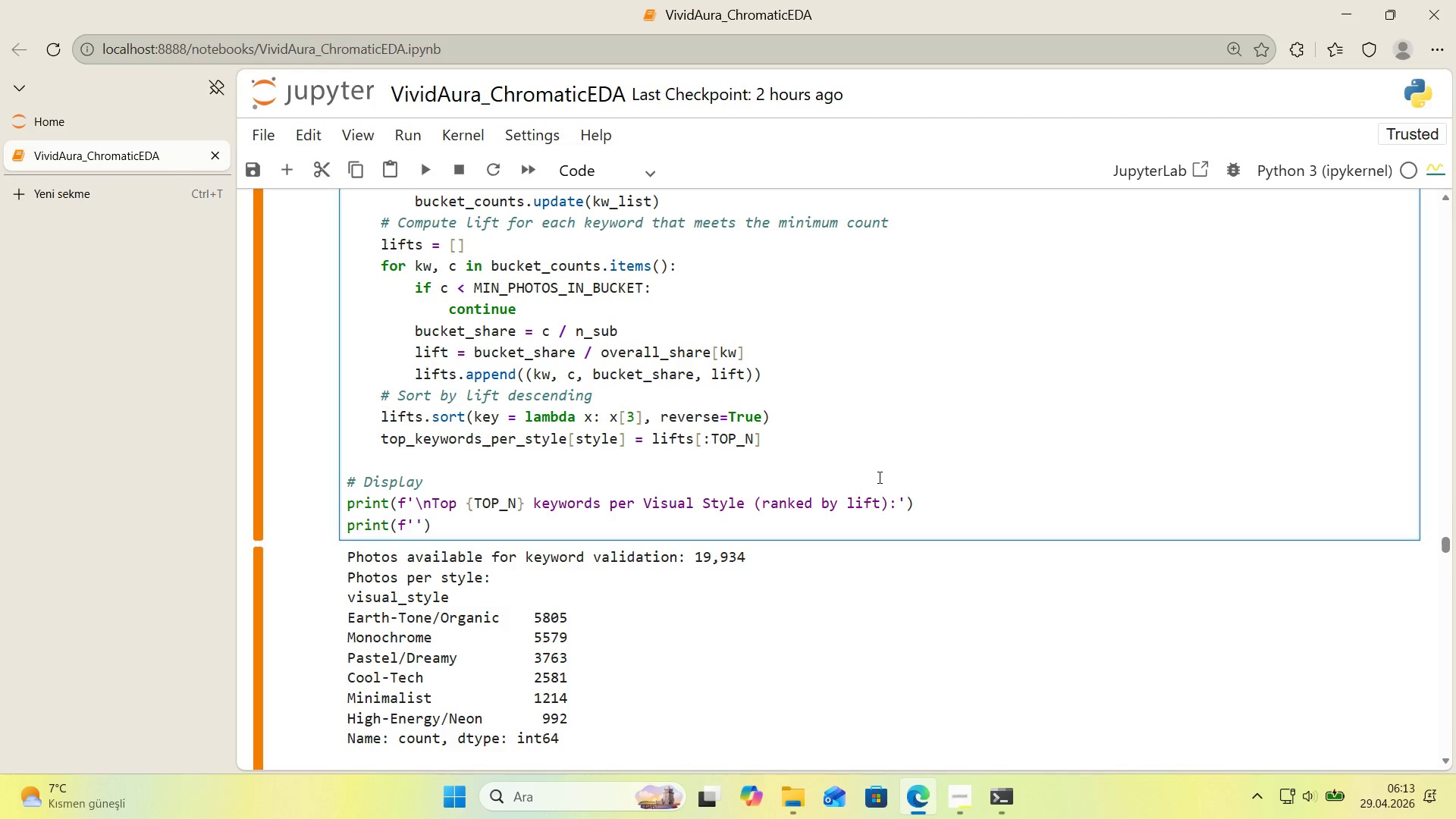 
type(  l'ft [Break] 1 means the keyword 's over-represented 'n th's bucket vs )
key(Backspace)
type(. basel'ne)
 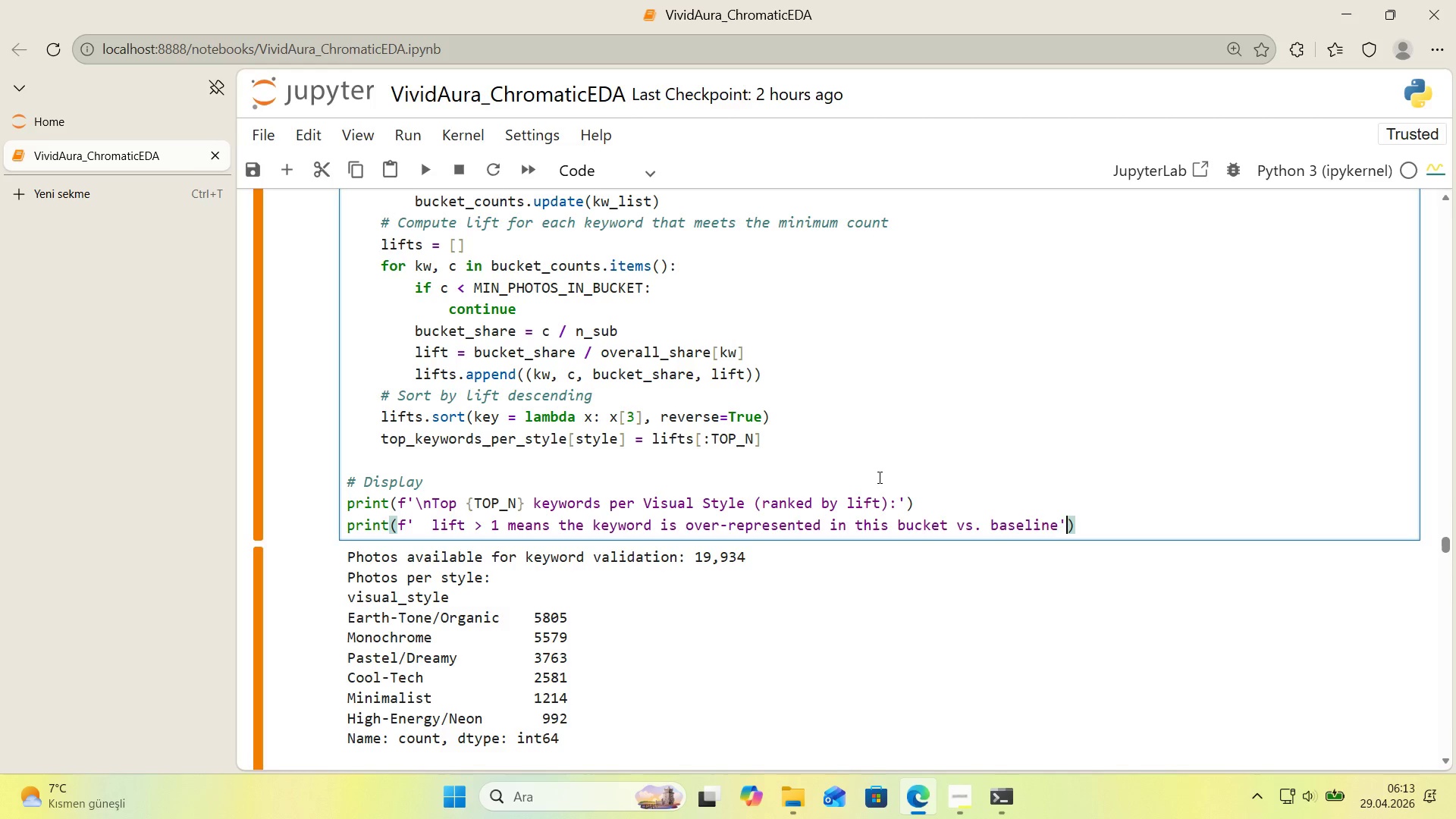 
 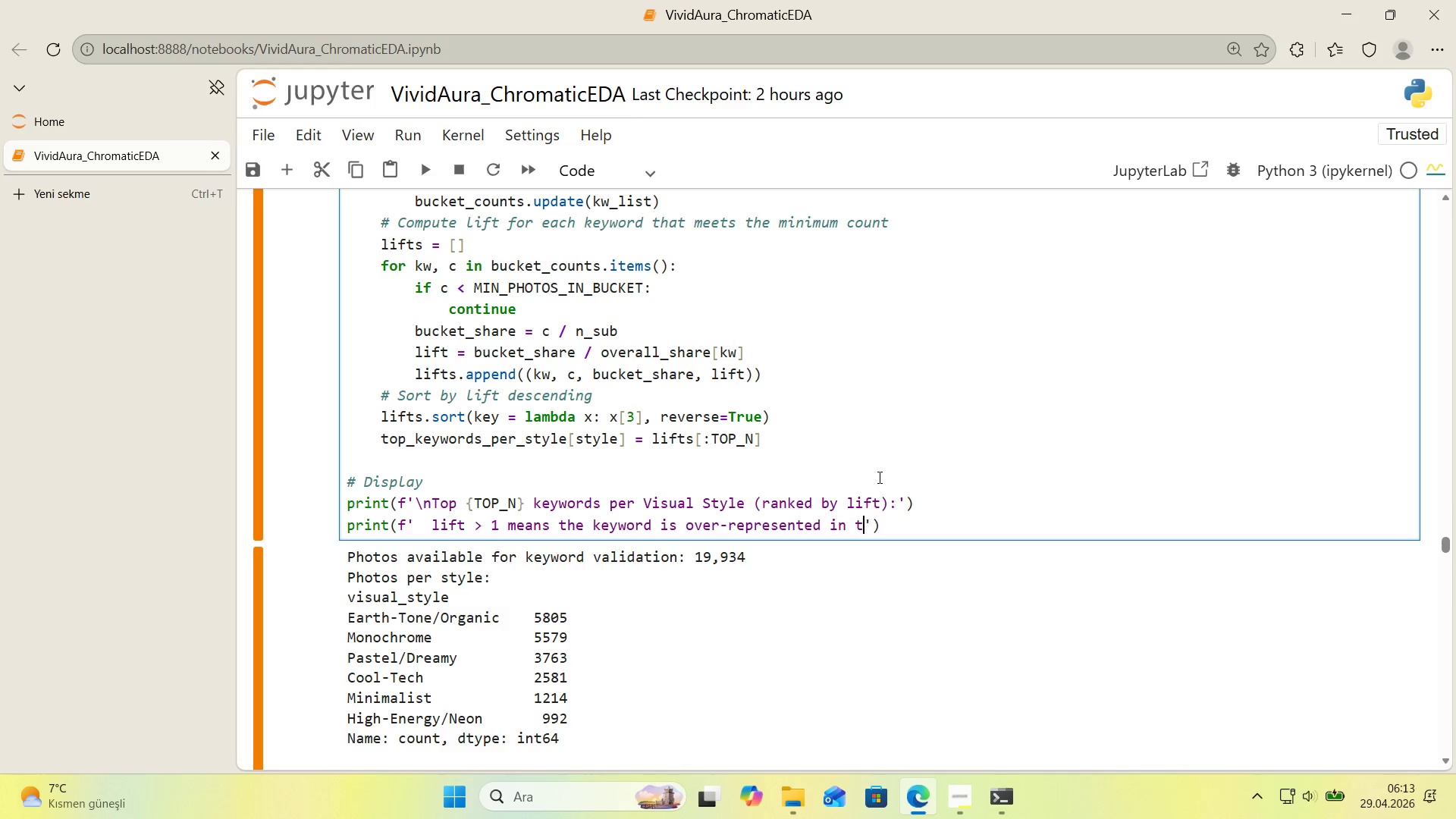 
key(ArrowRight)
 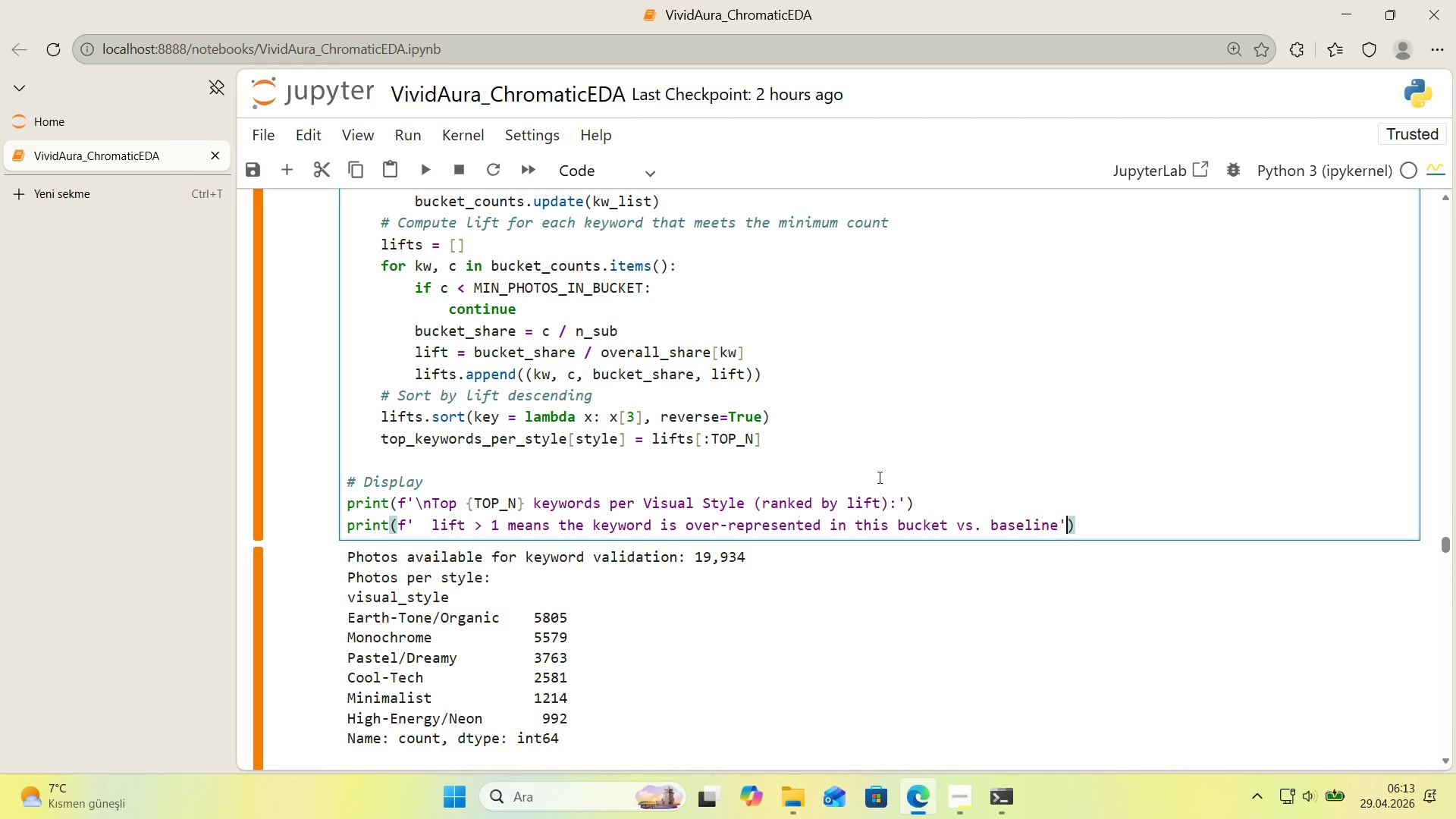 
key(ArrowRight)
 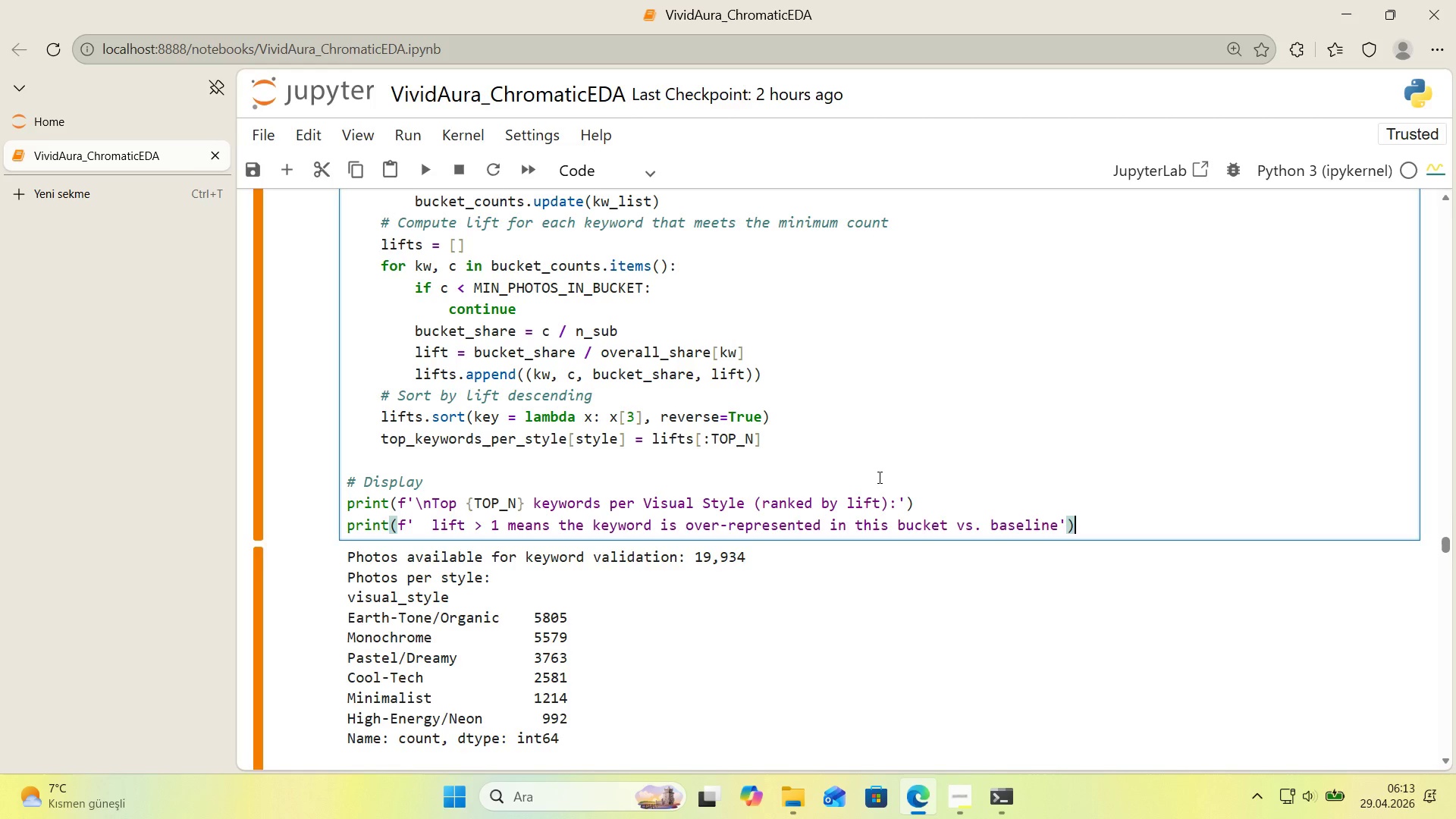 
key(Enter)
 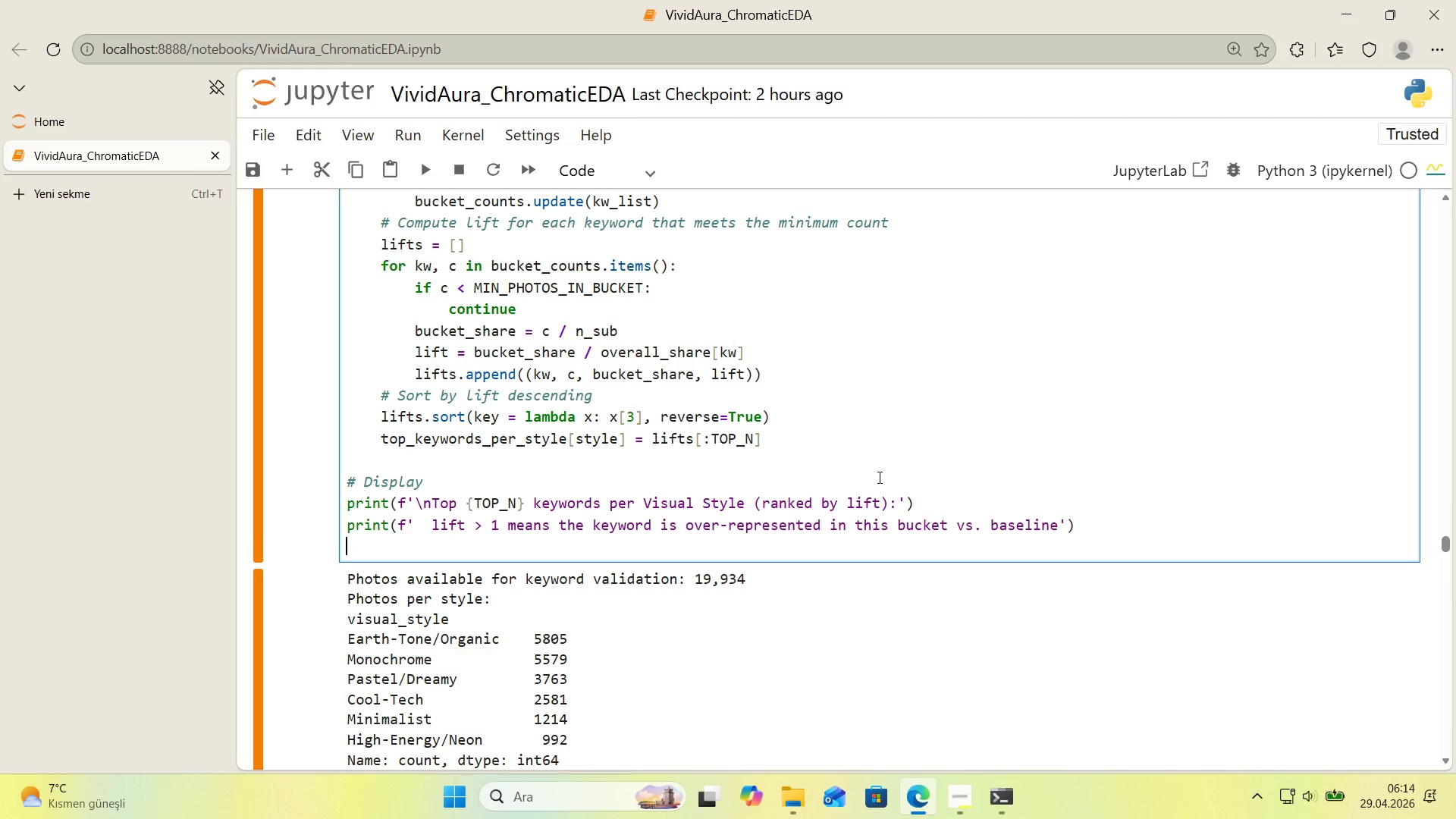 
type(pr'nt*()
 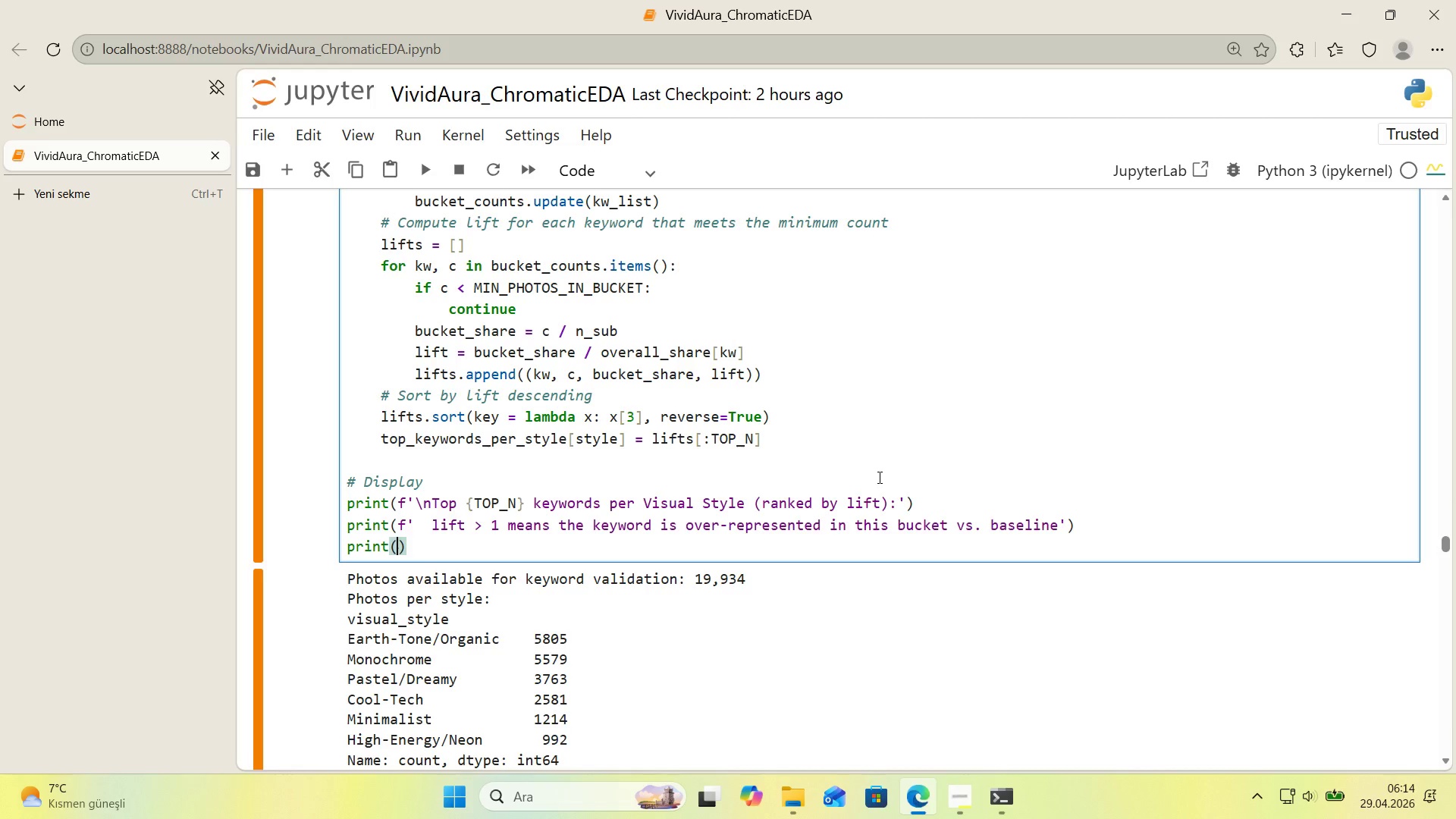 
 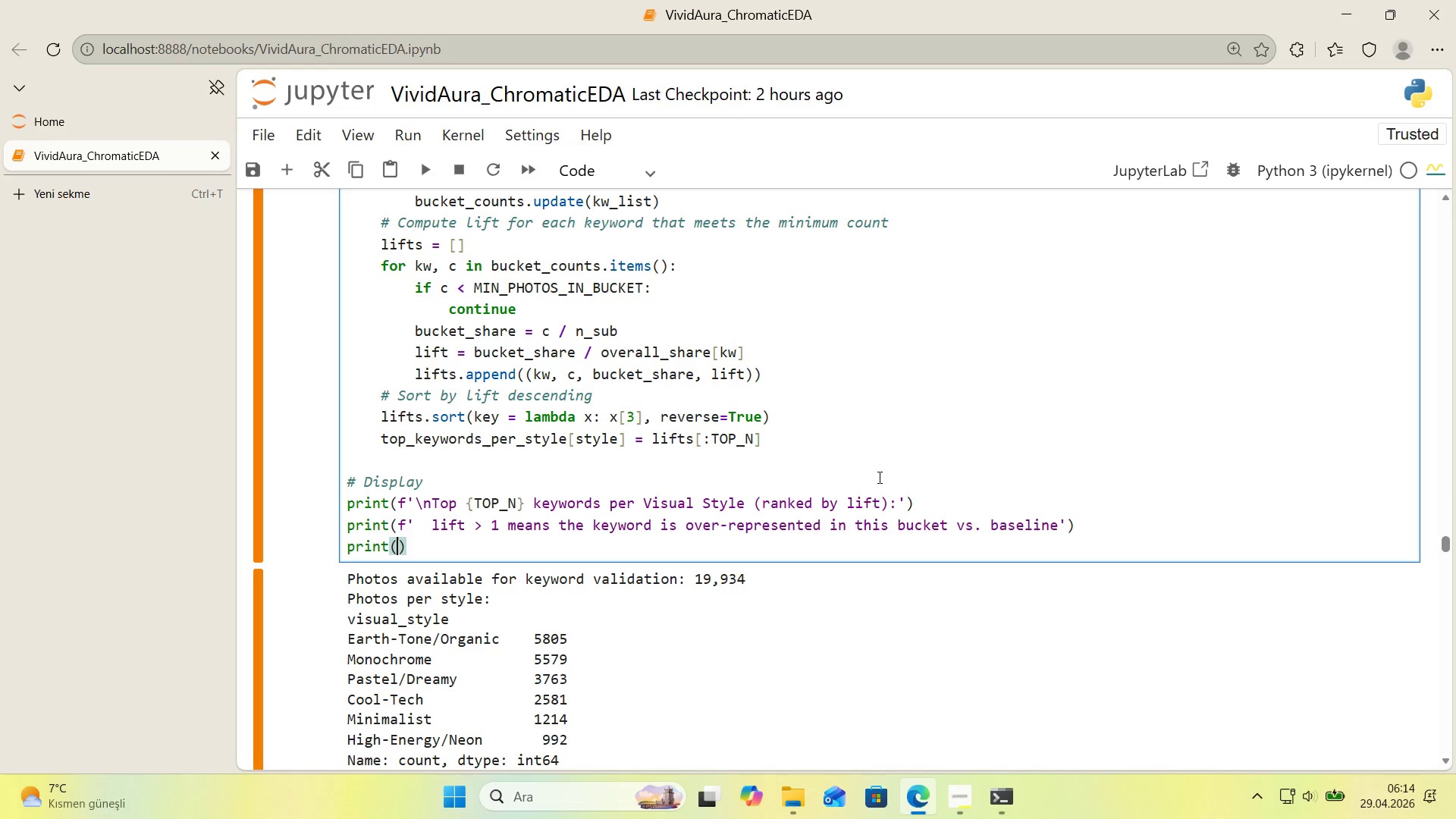 
key(ArrowLeft)
 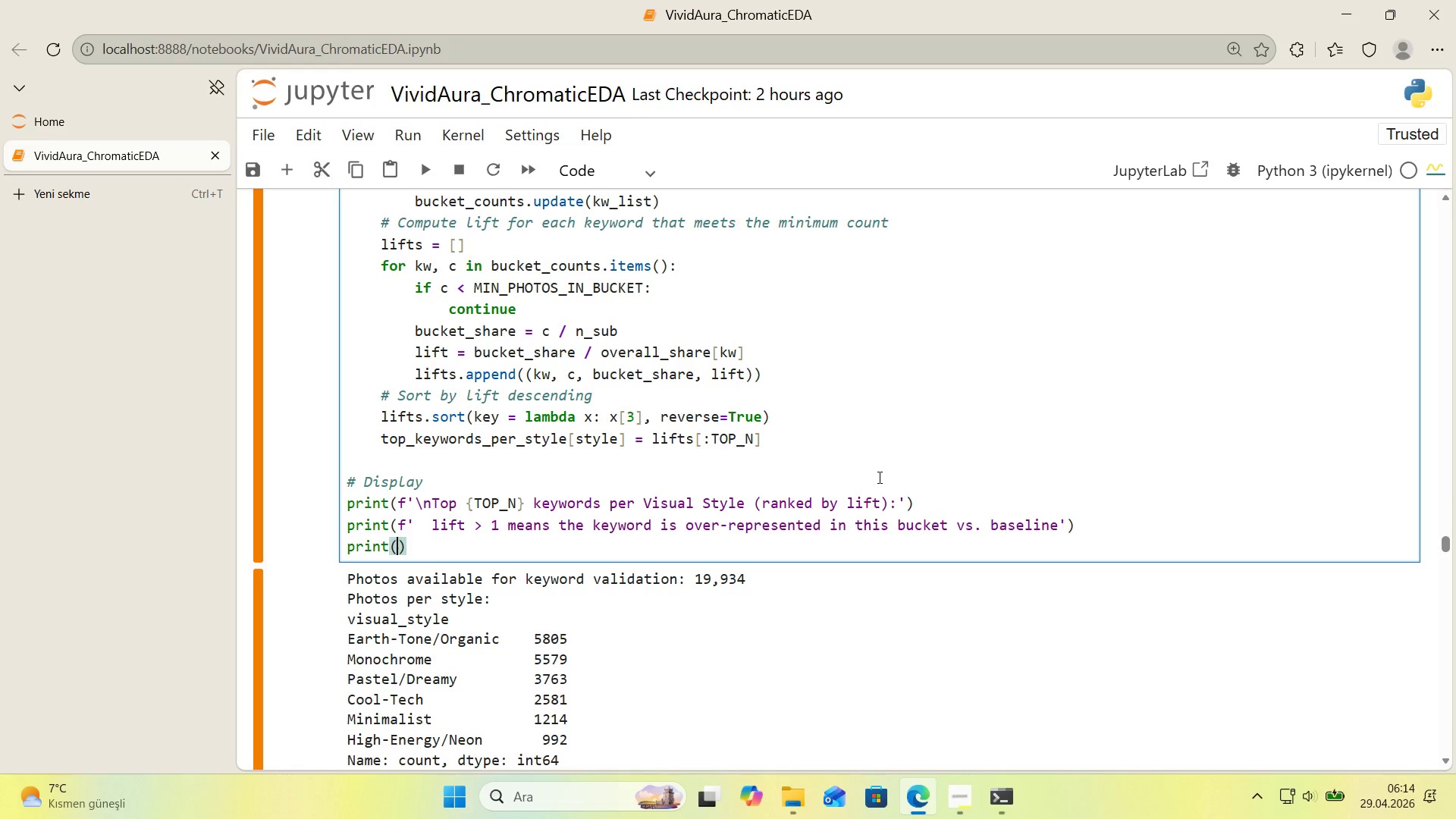 
type(f@@)
 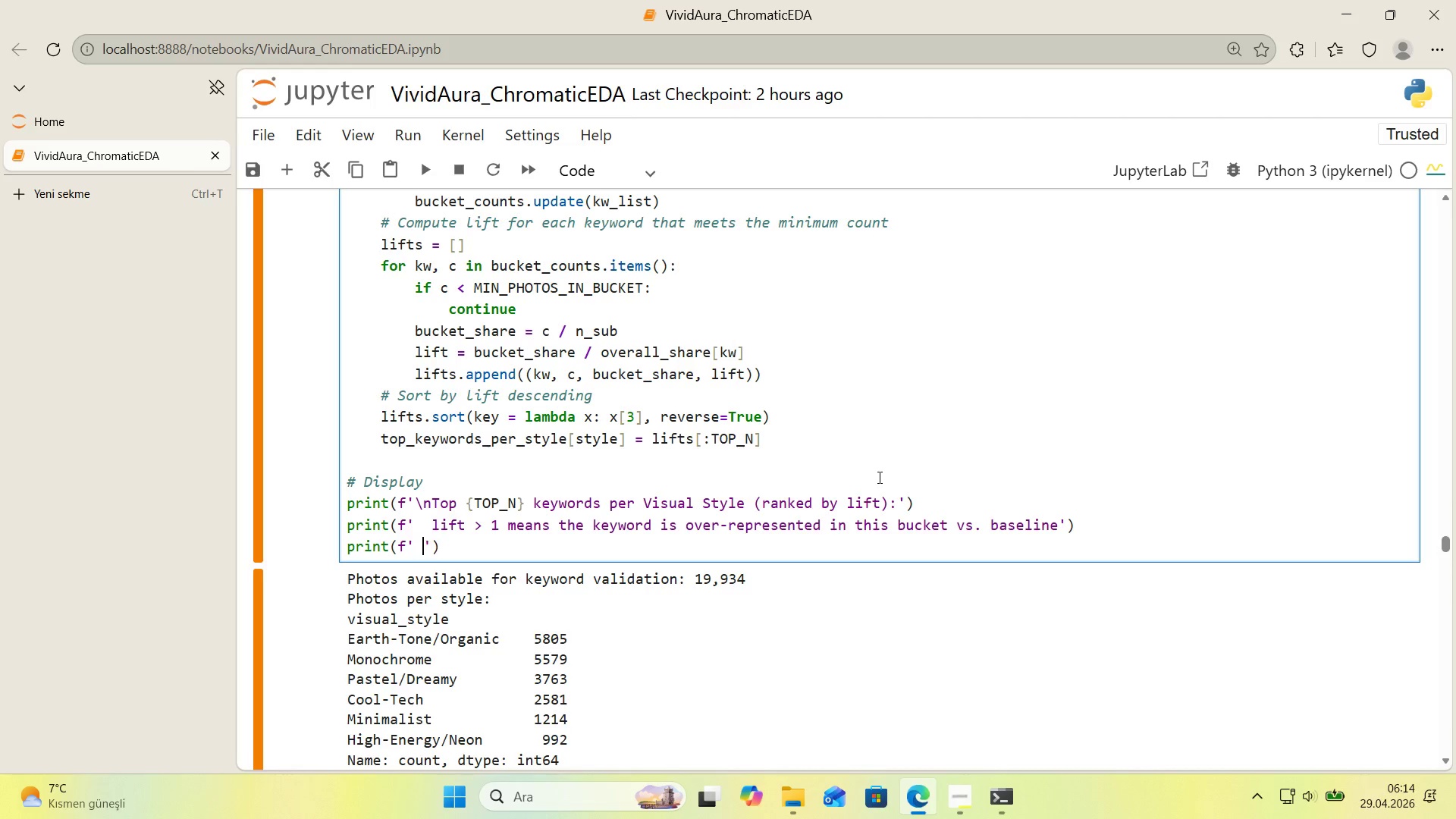 
 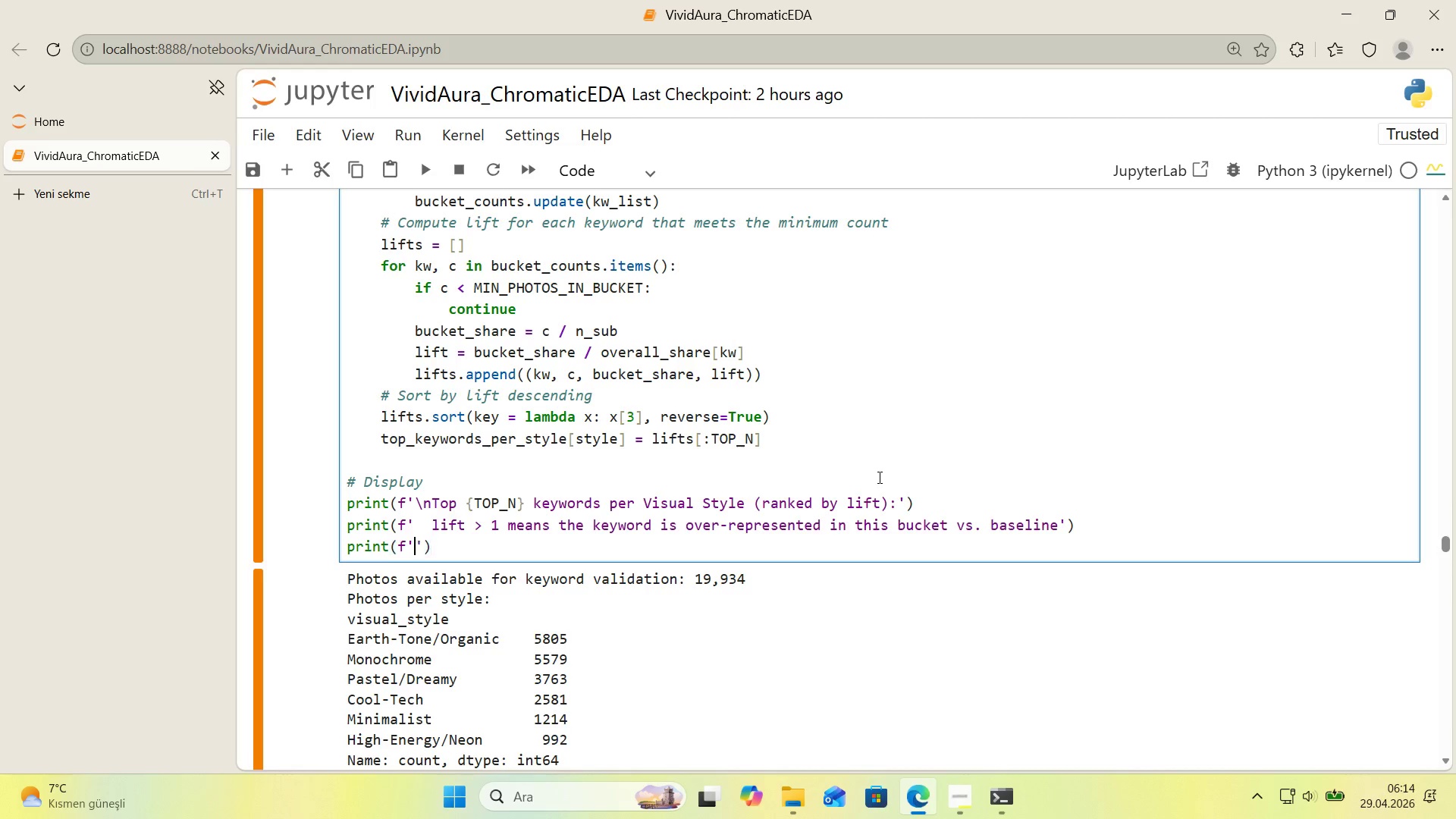 
key(ArrowLeft)
 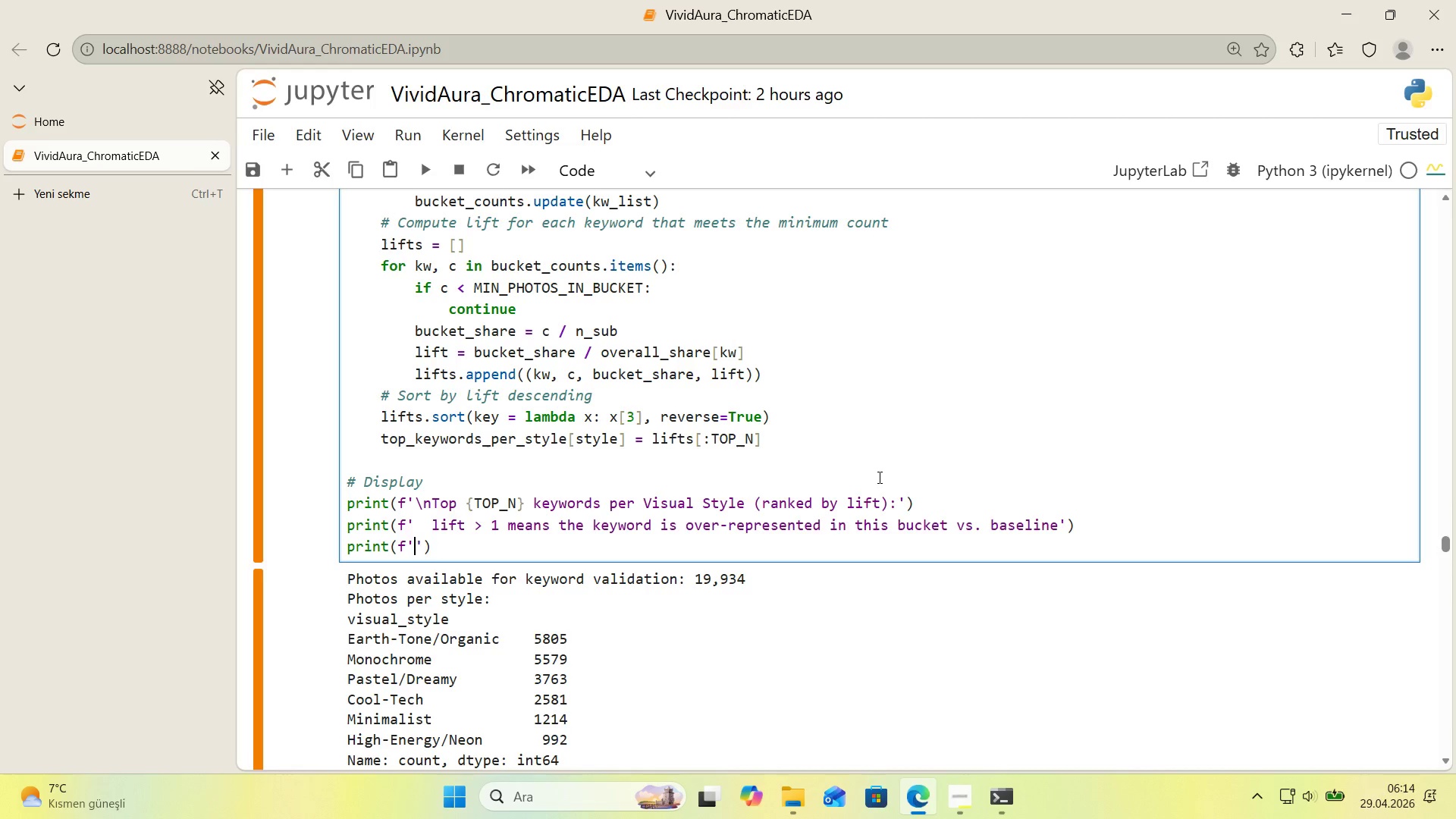 
type(  f'lter> keyword mus )
key(Backspace)
type(t appear 'n at least )
 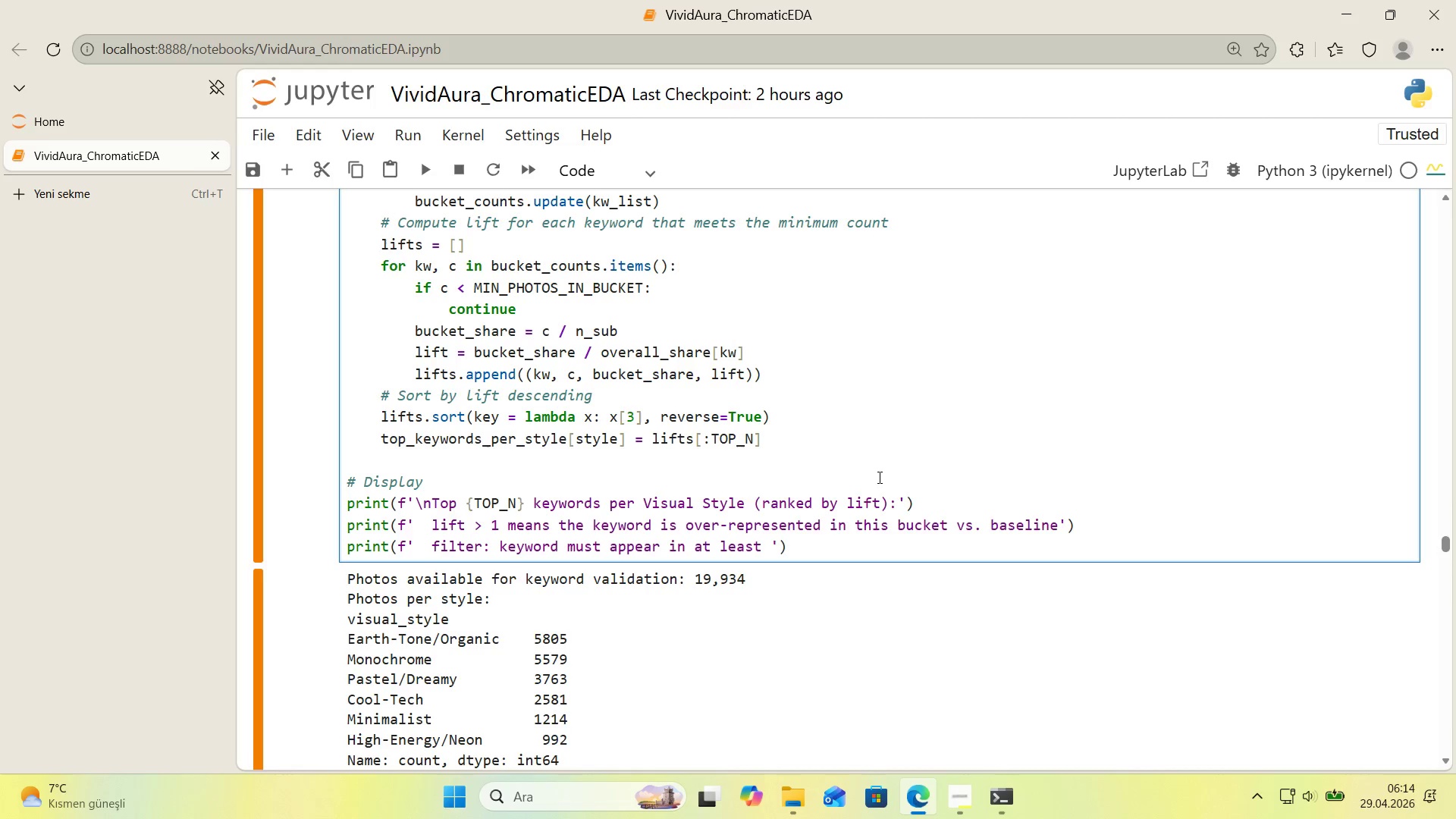 
key(Alt+Control+7)
 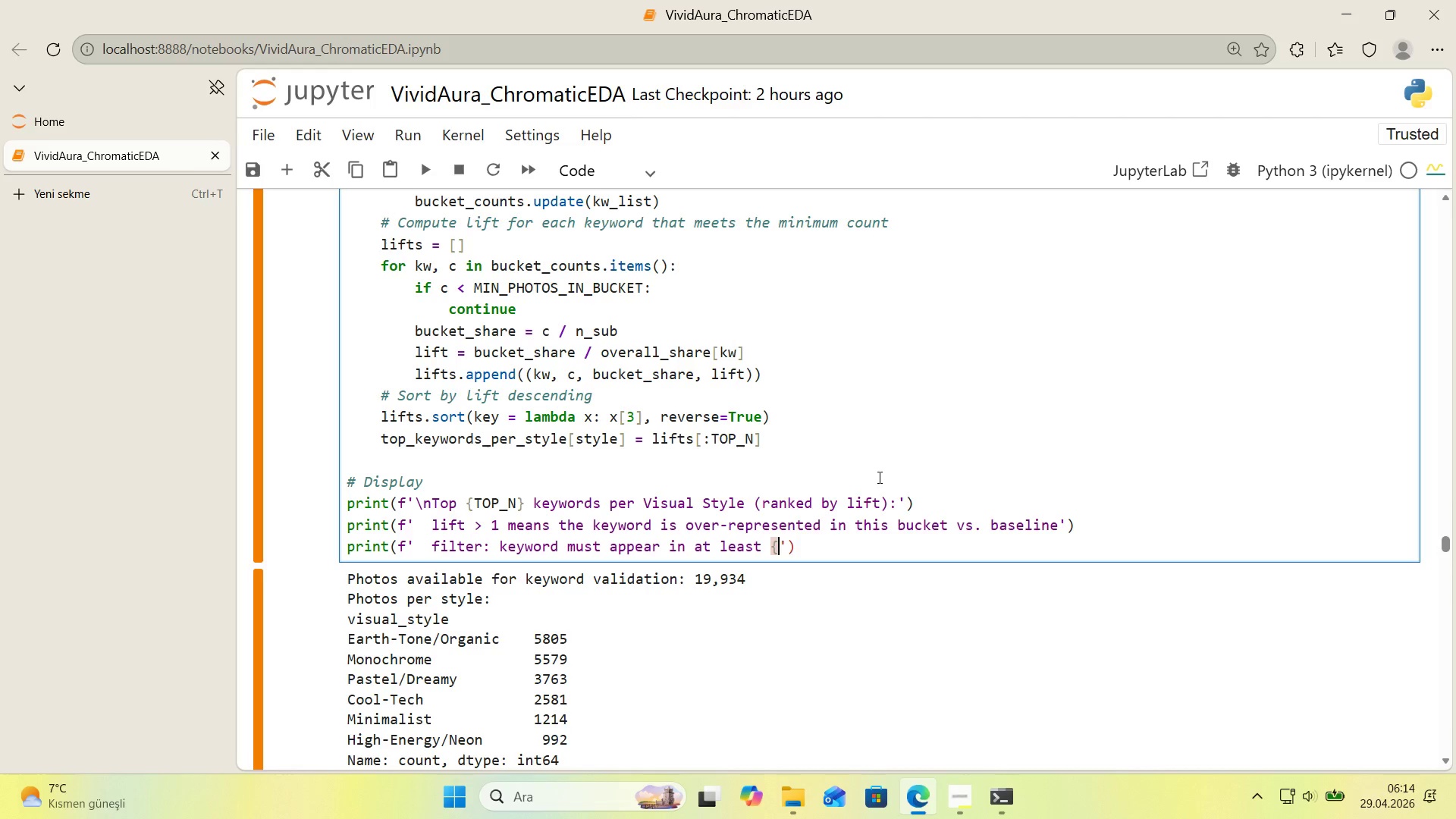 
key(Alt+Control+0)
 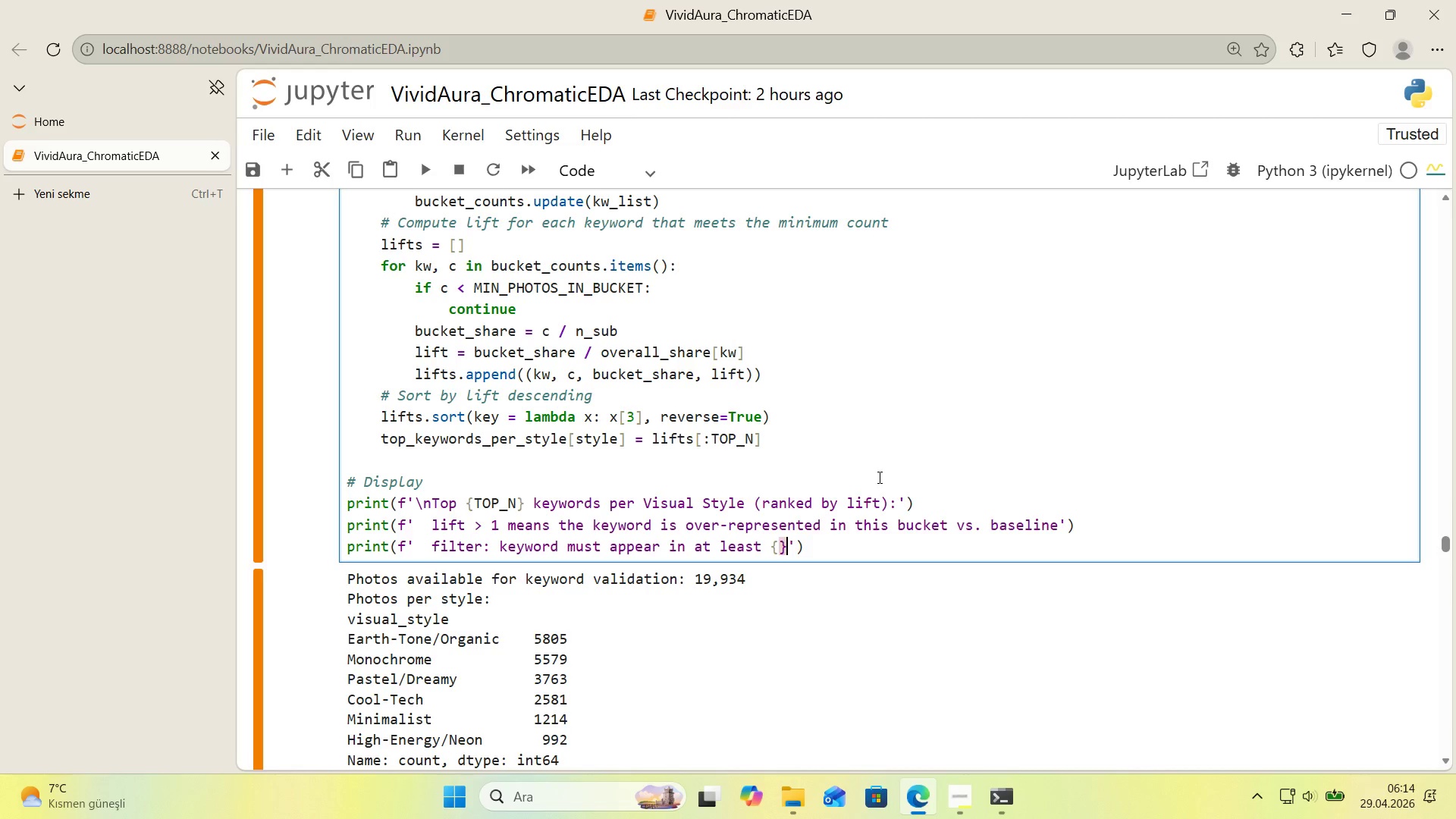 
key(ArrowLeft)
 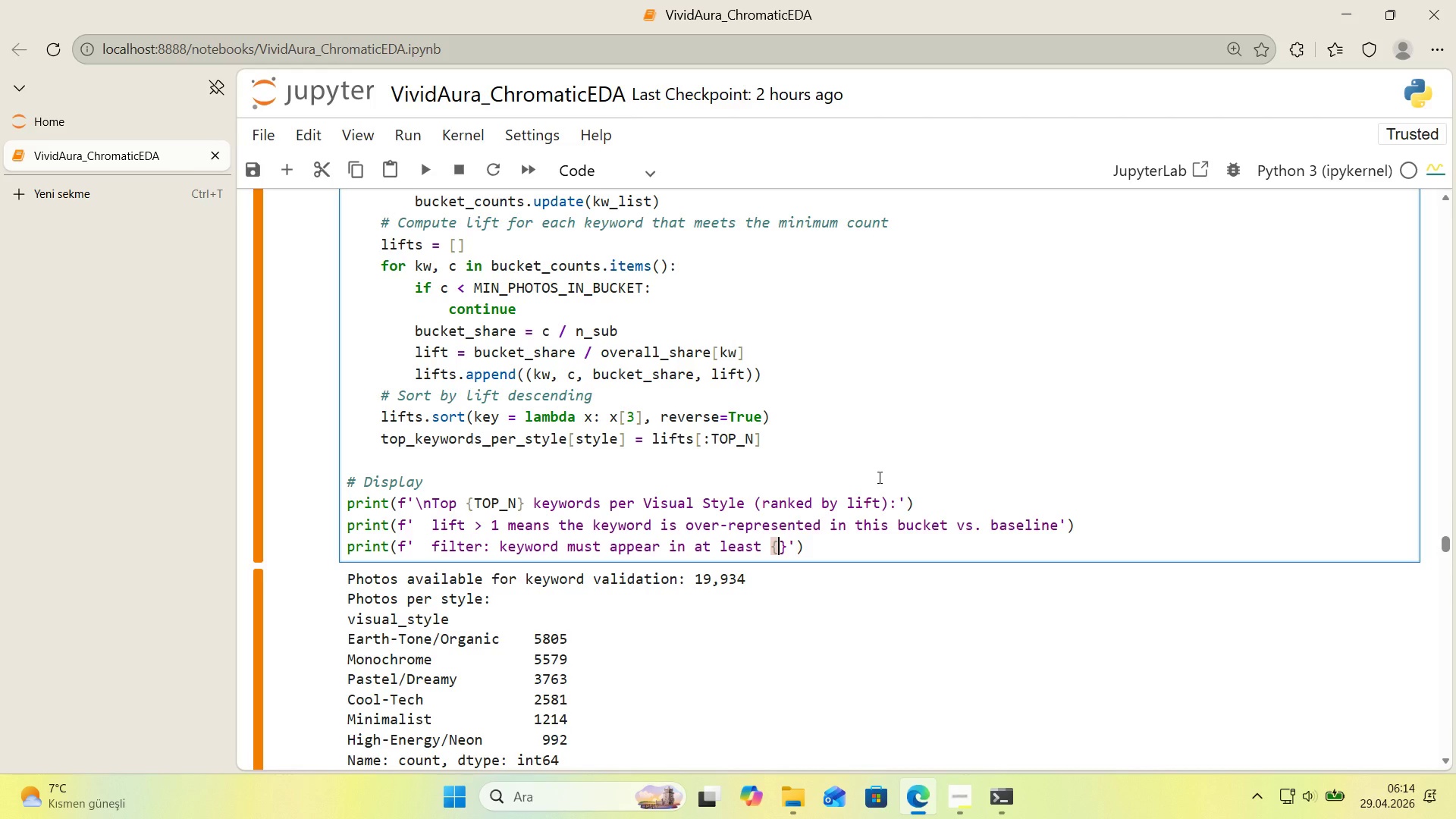 
type(MN_)
key(Backspace)
key(Backspace)
type(IN_PHOTOS_IN_BUCKET)
 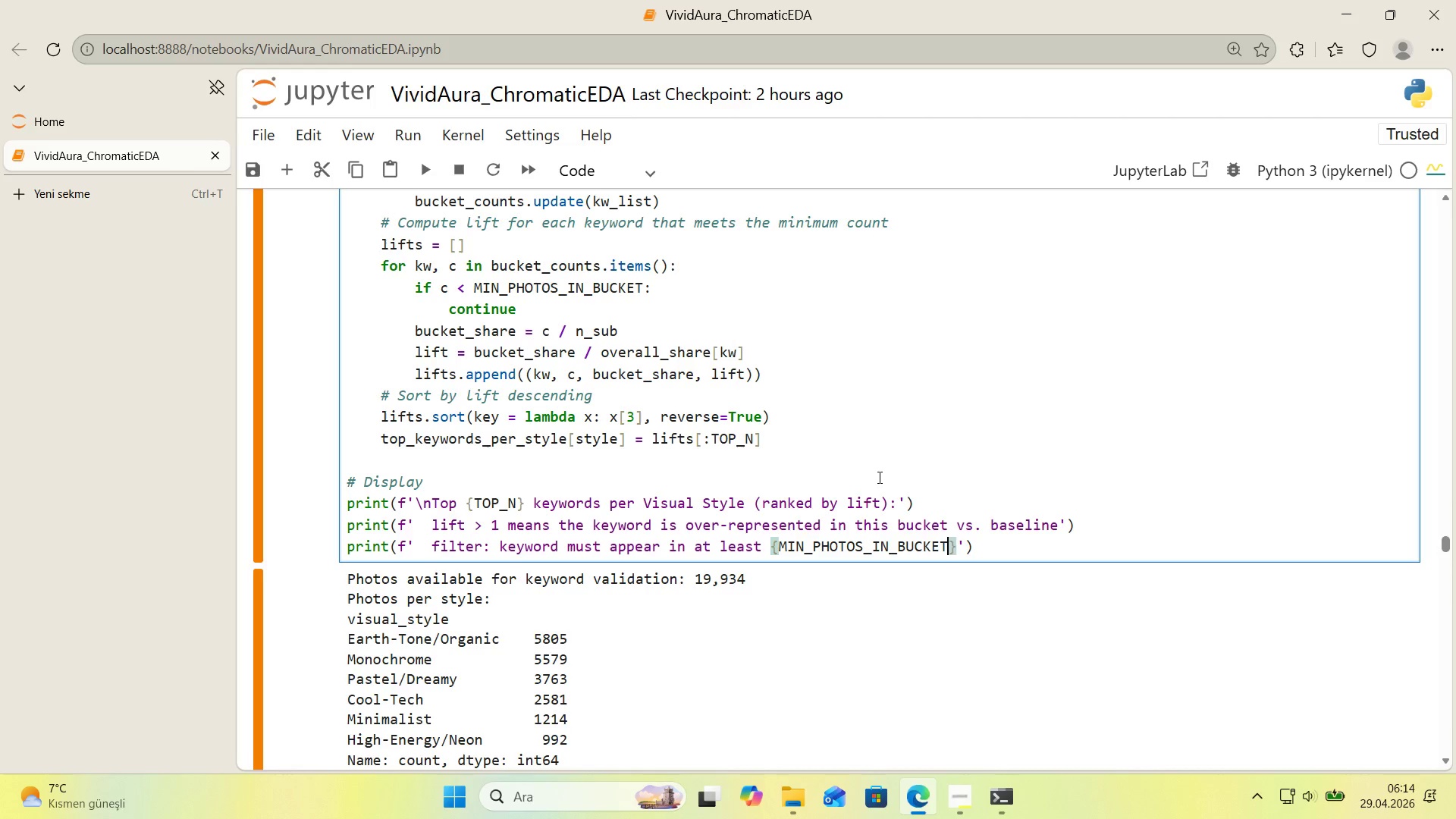 
key(ArrowRight)
 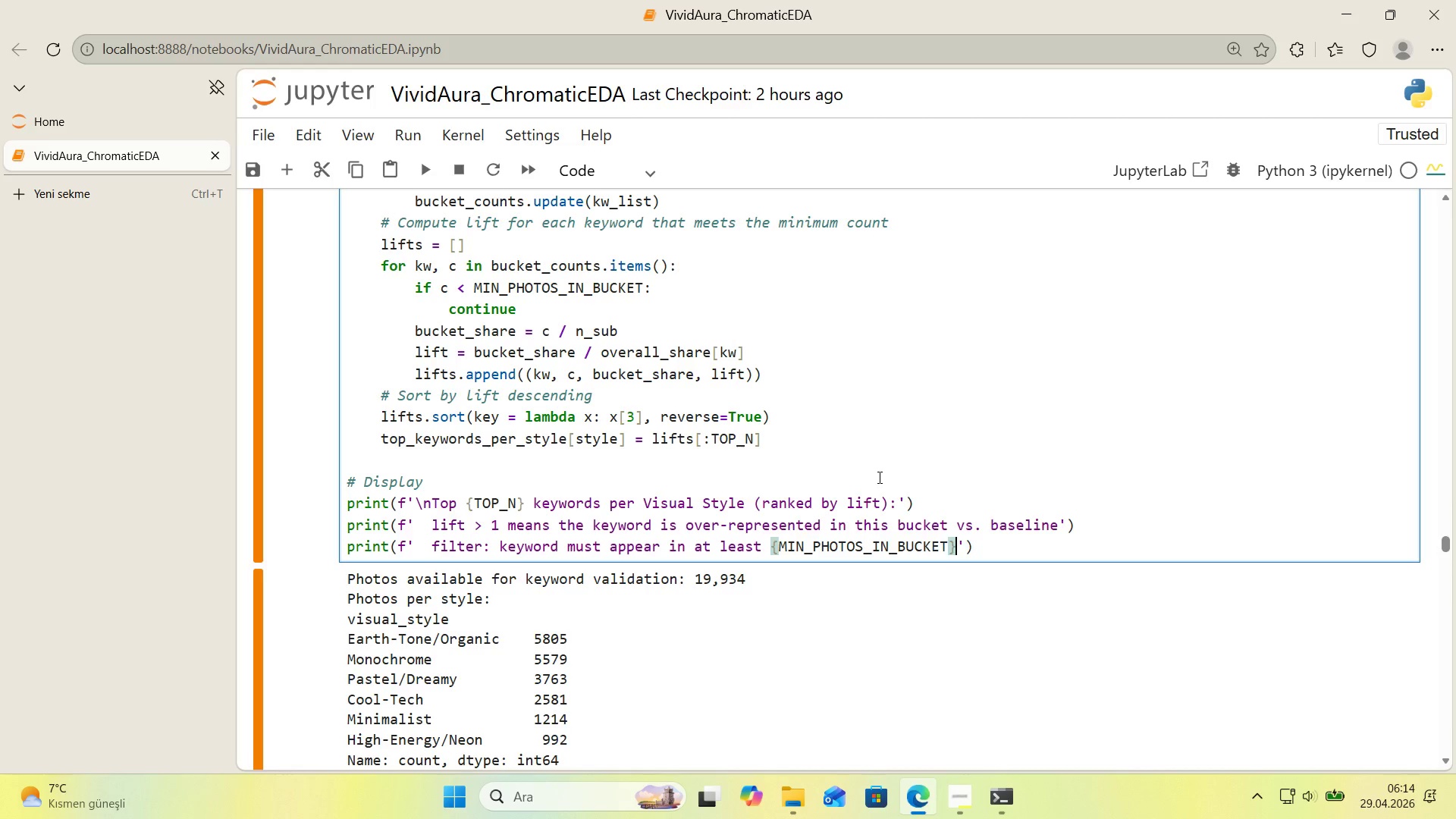 
type( photos w'th'n the bucket.)
key(Backspace)
 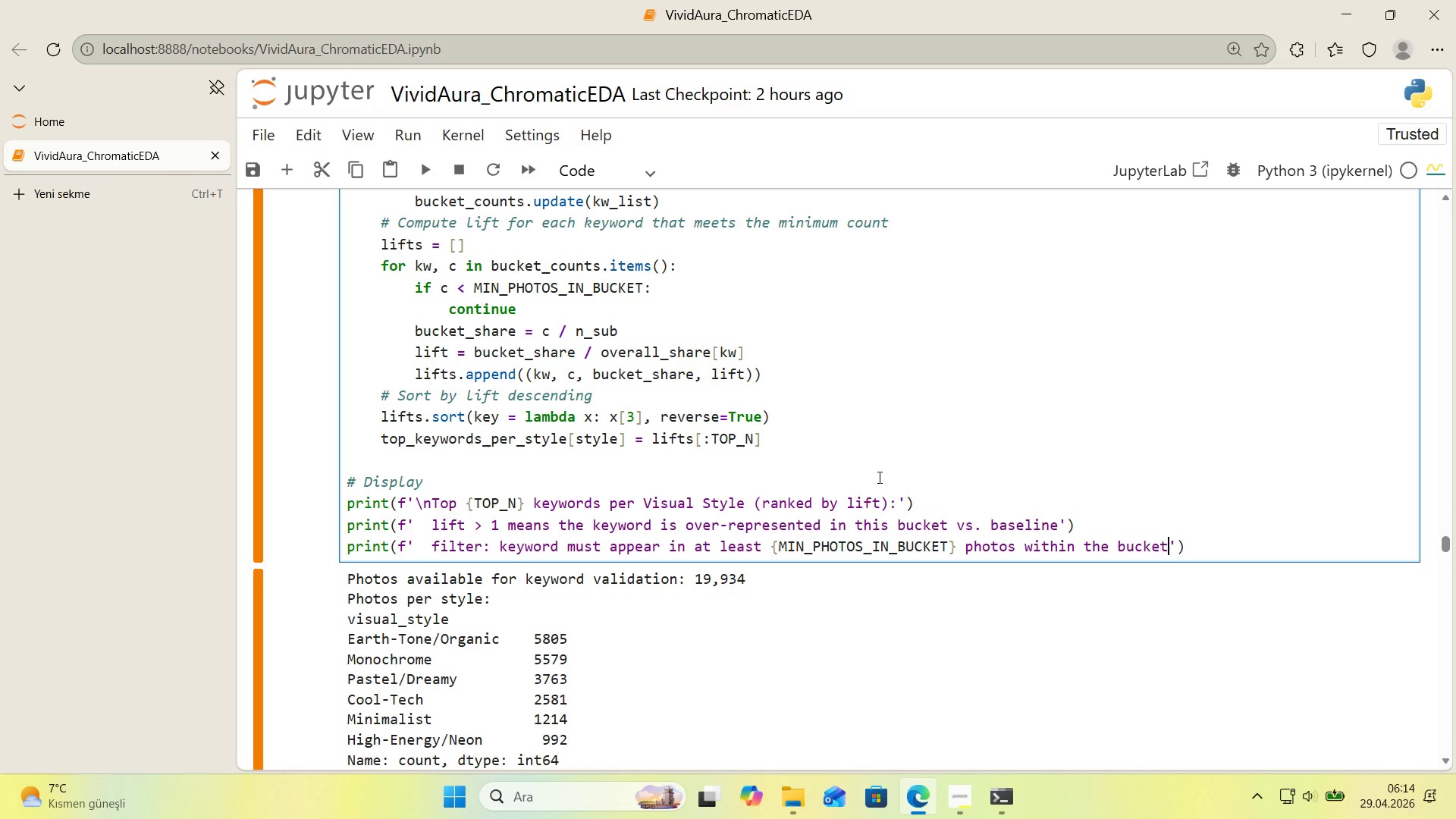 
key(ArrowRight)
 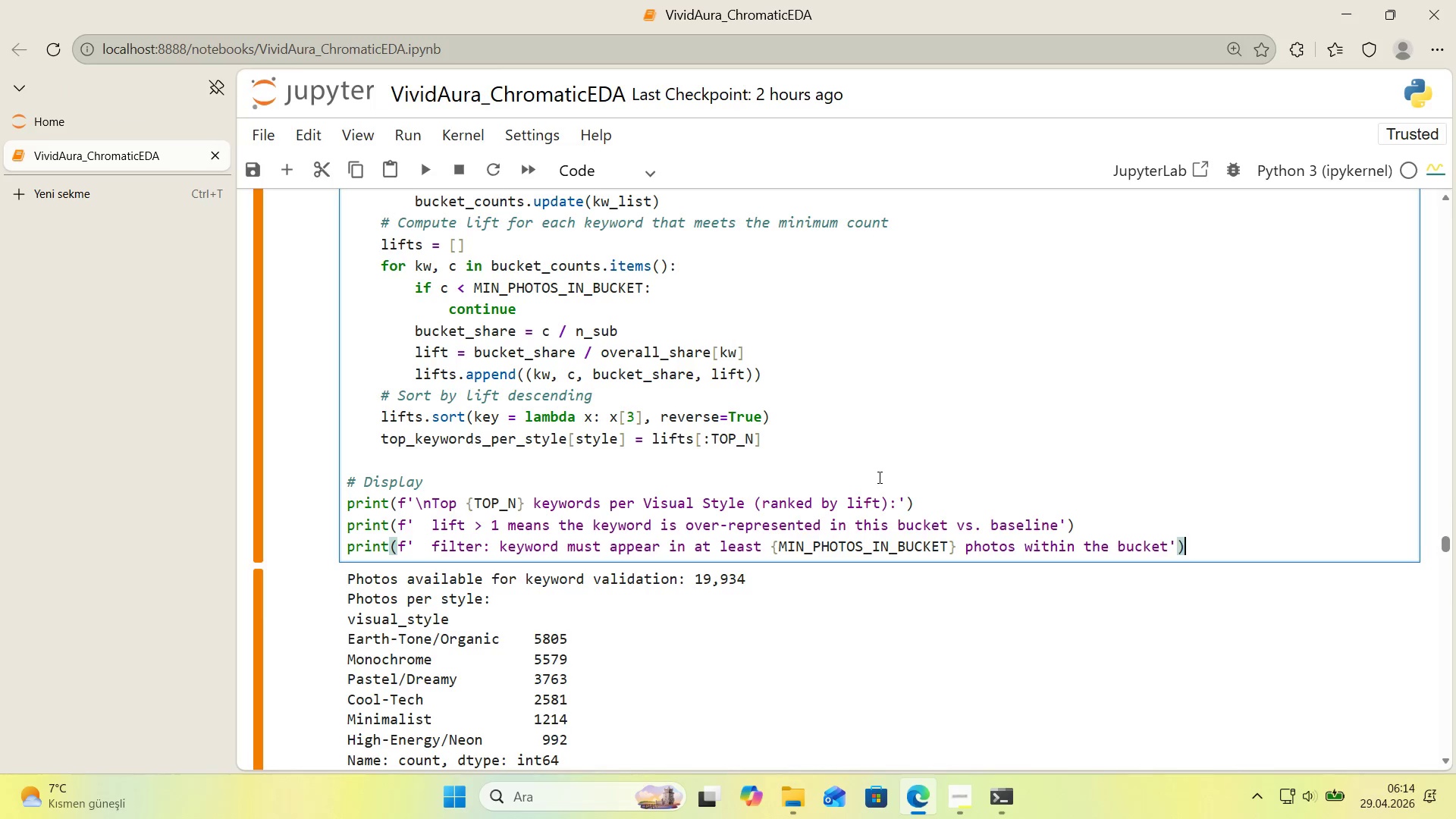 
key(ArrowRight)
 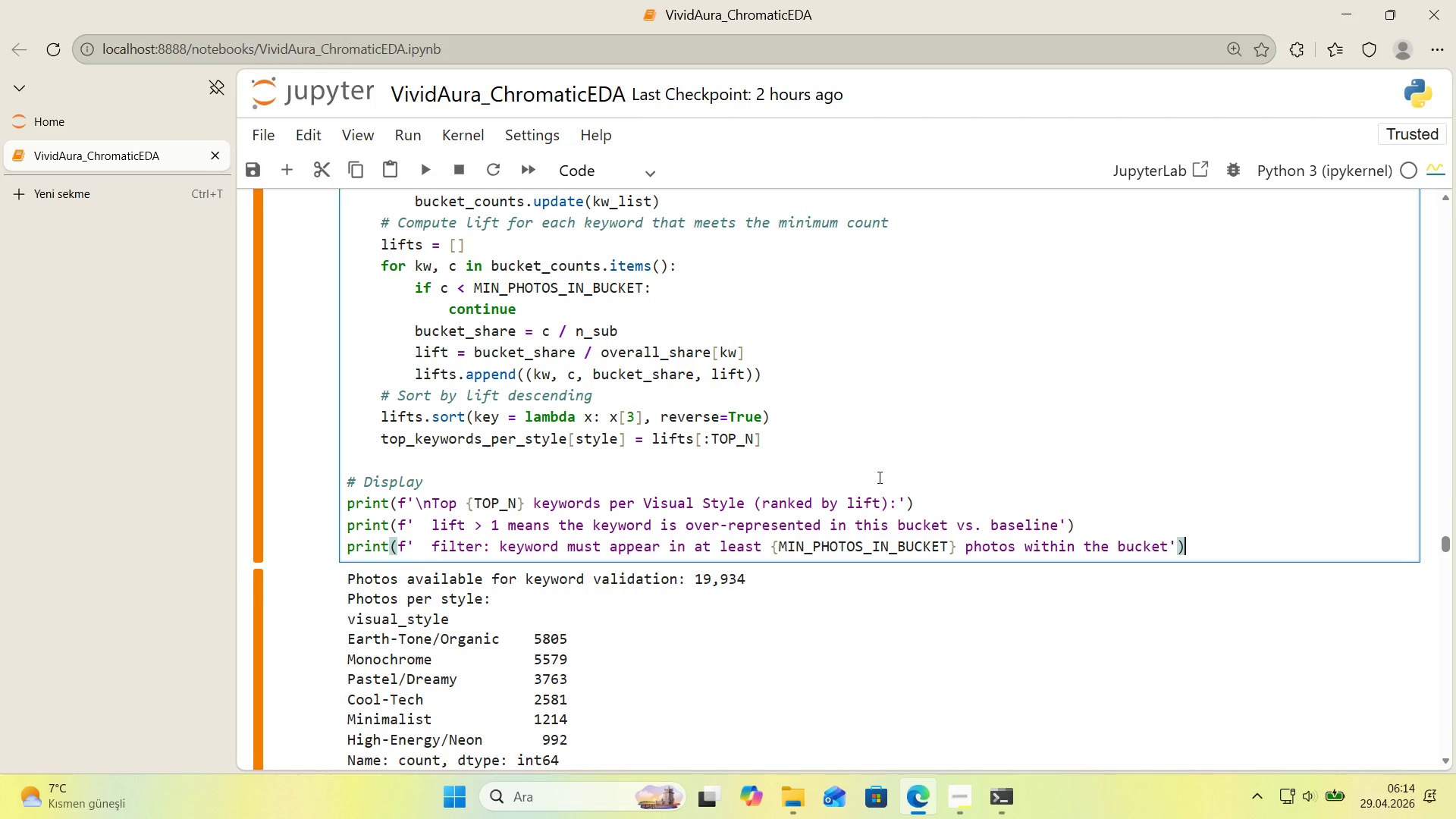 
key(Enter)
 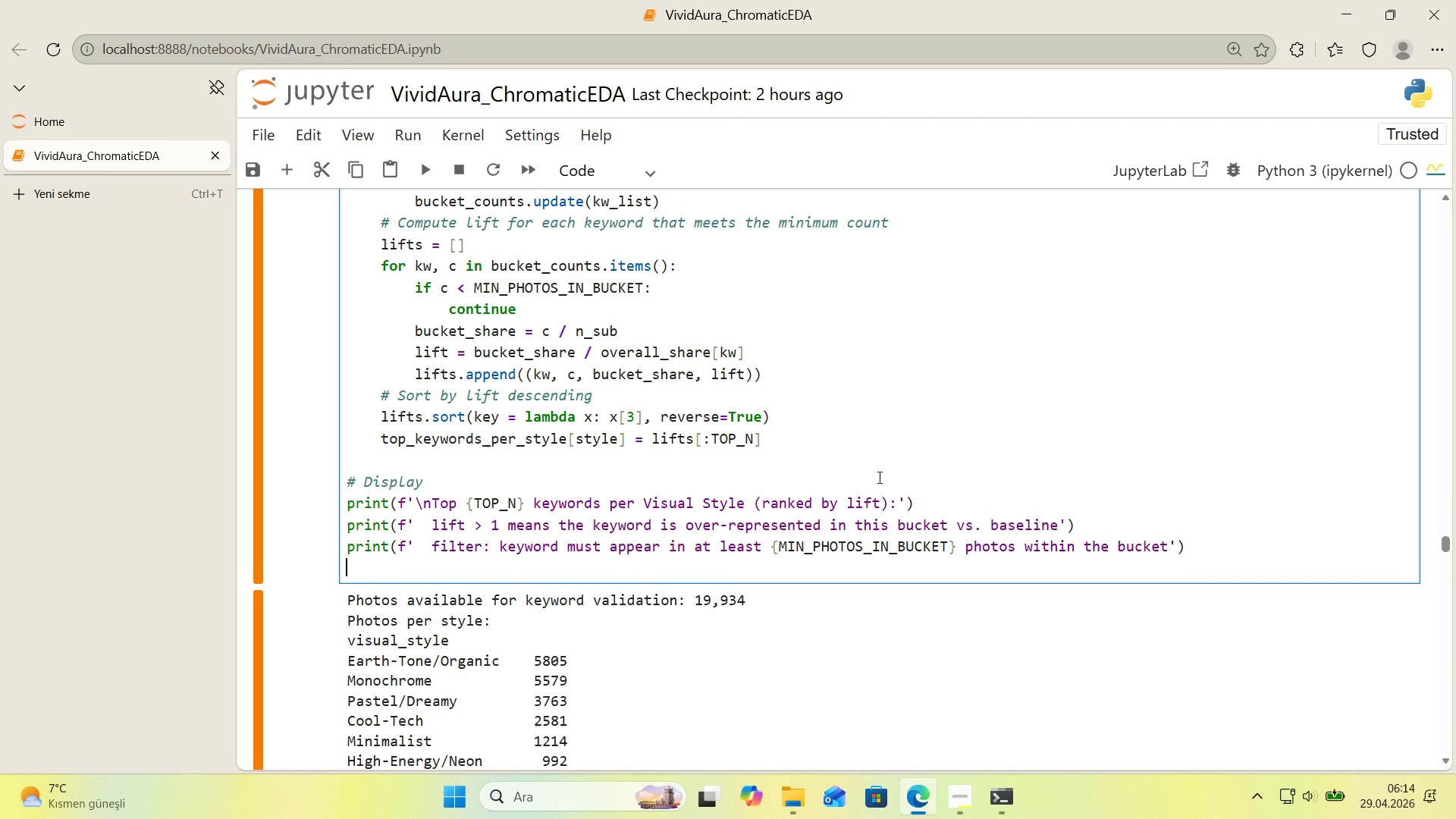 
type(pr'nt*()
 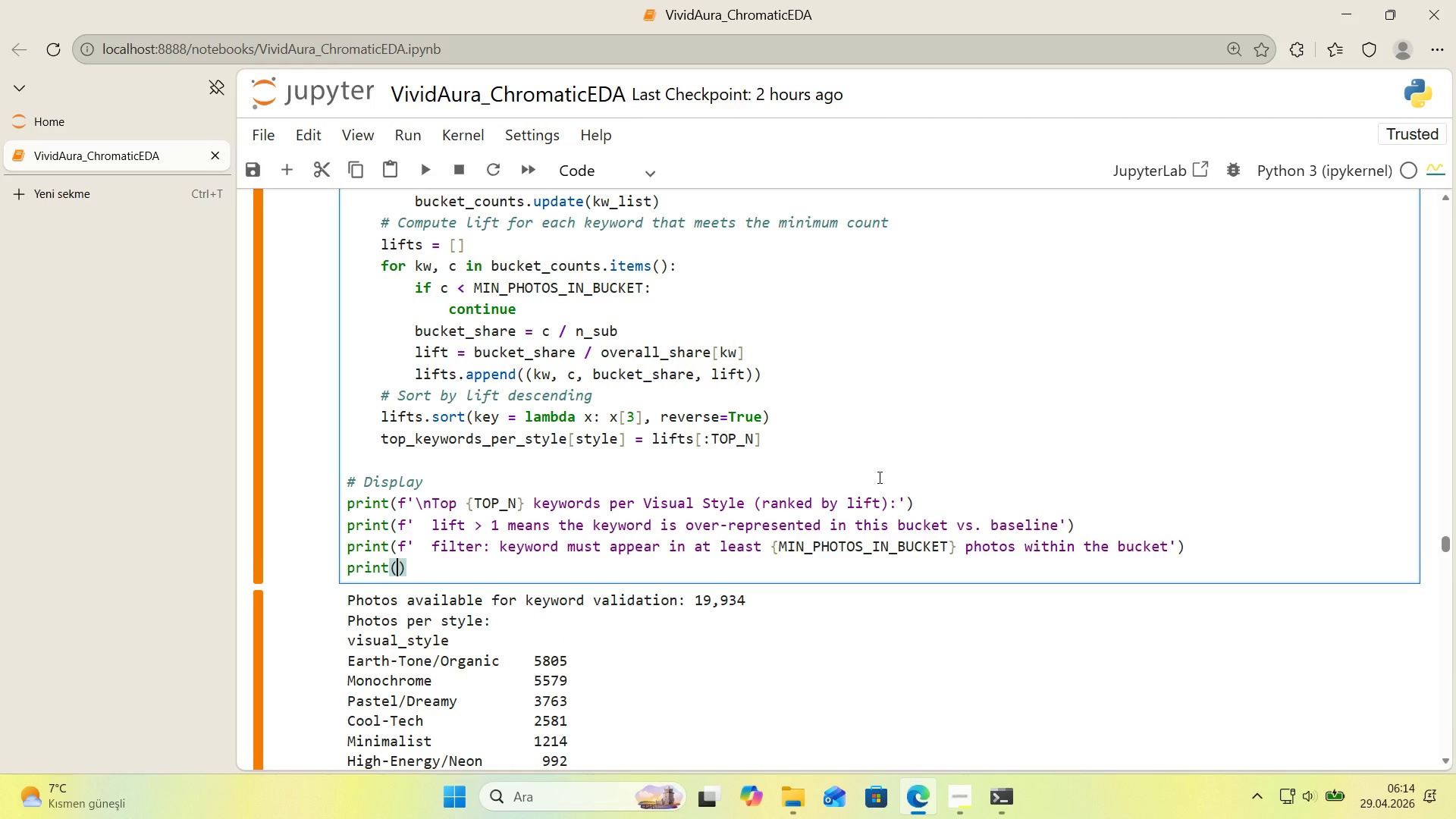 
 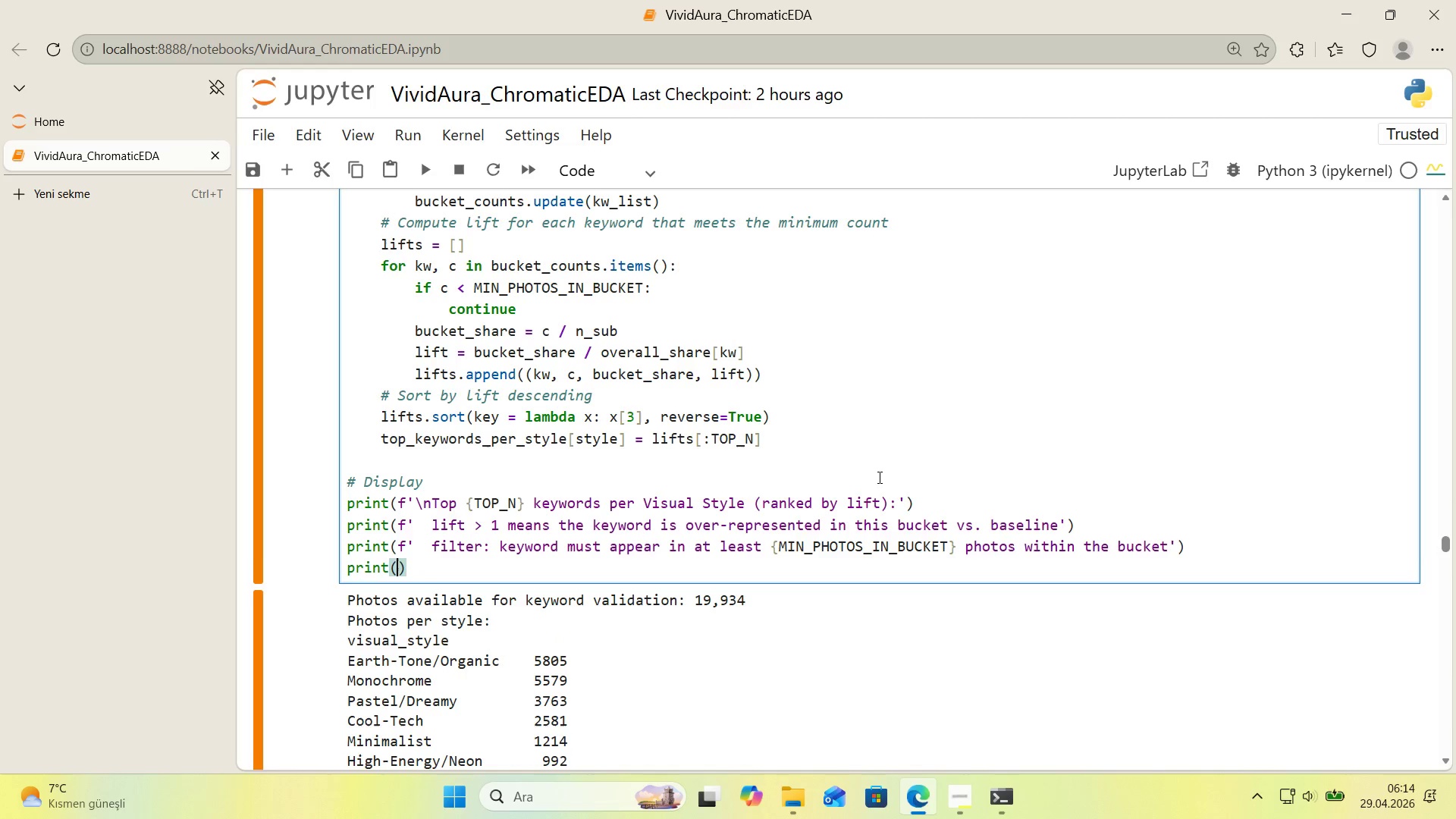 
key(ArrowLeft)
 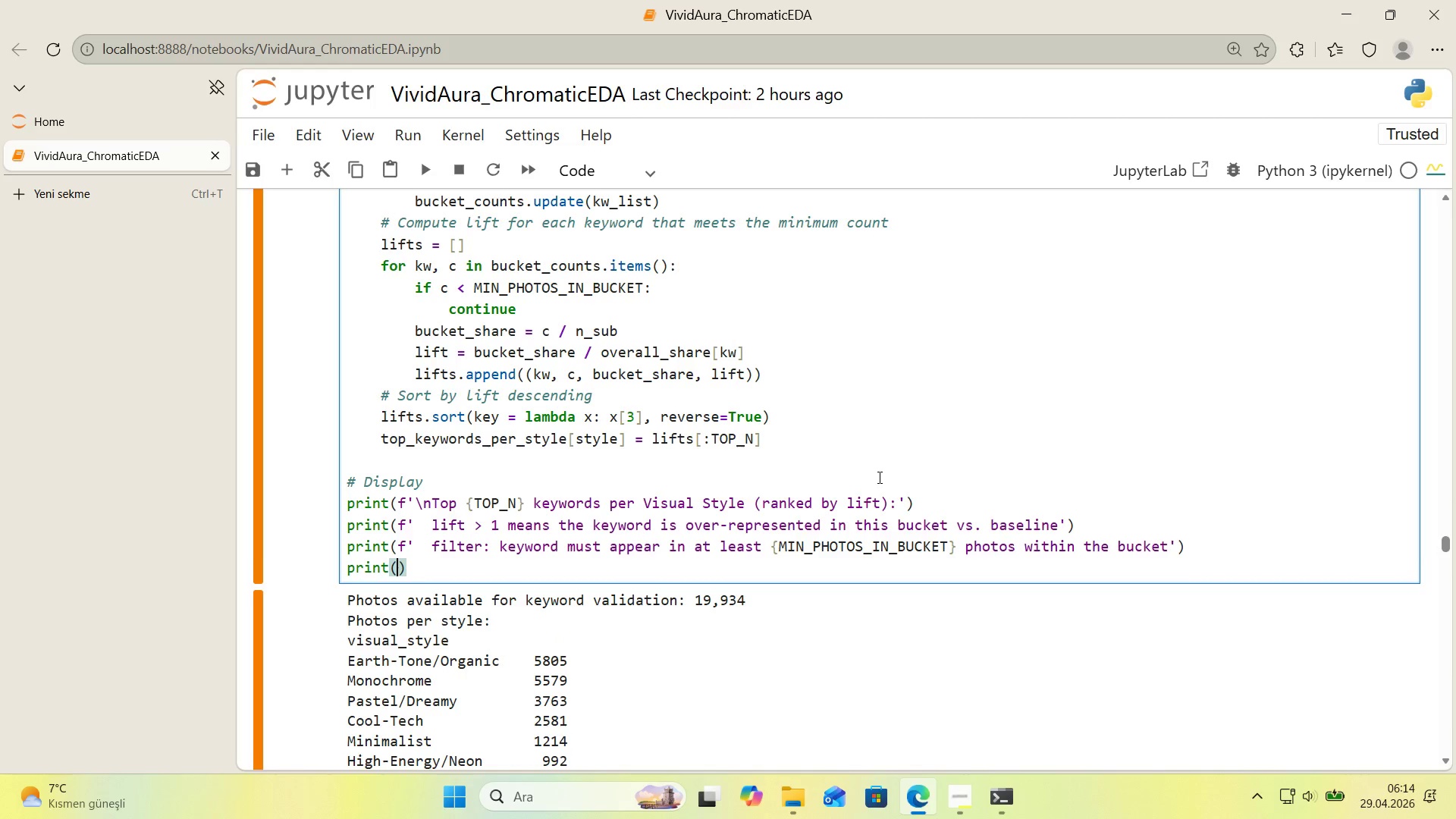 
type(@@)
 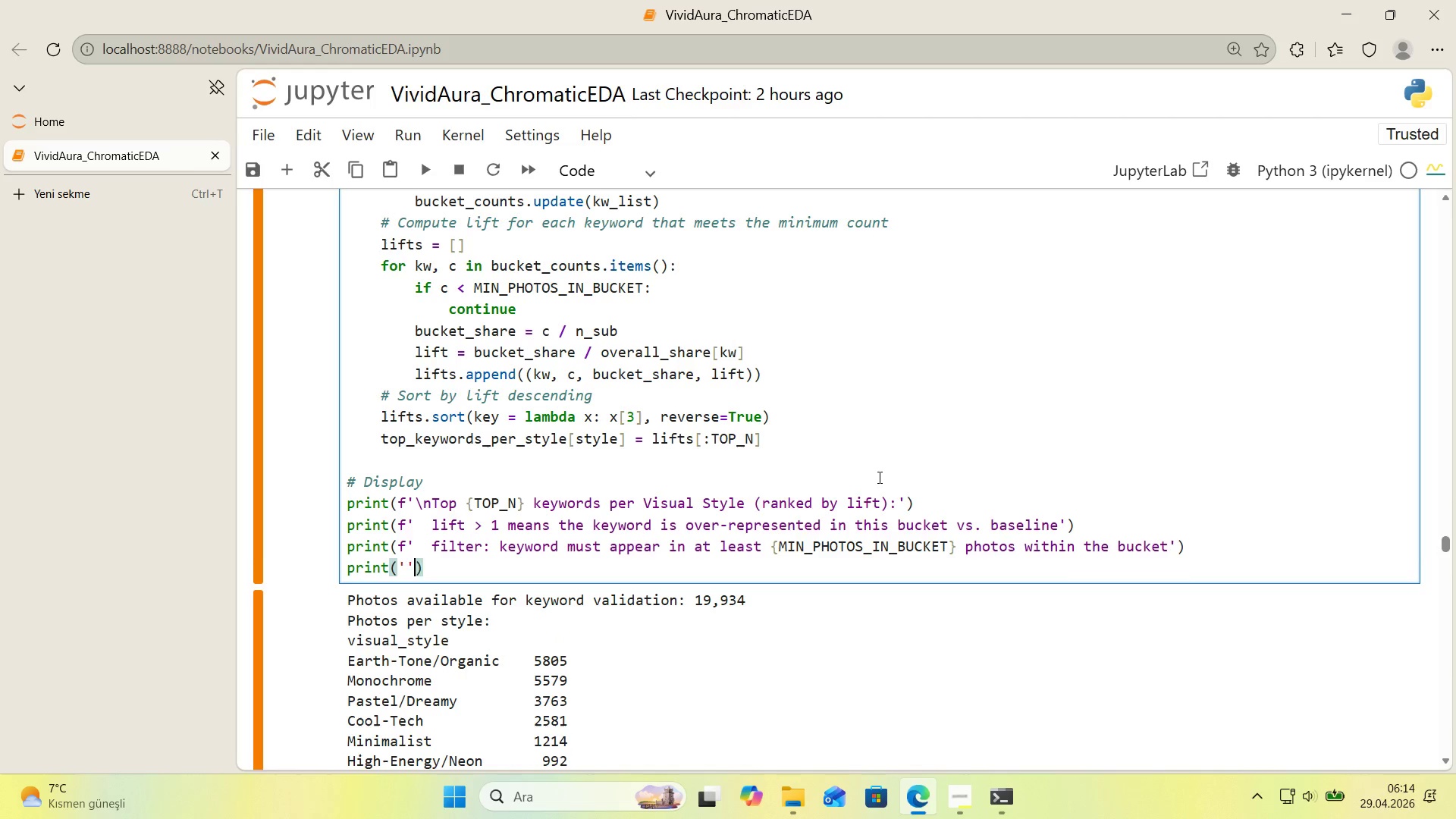 
key(ArrowLeft)
 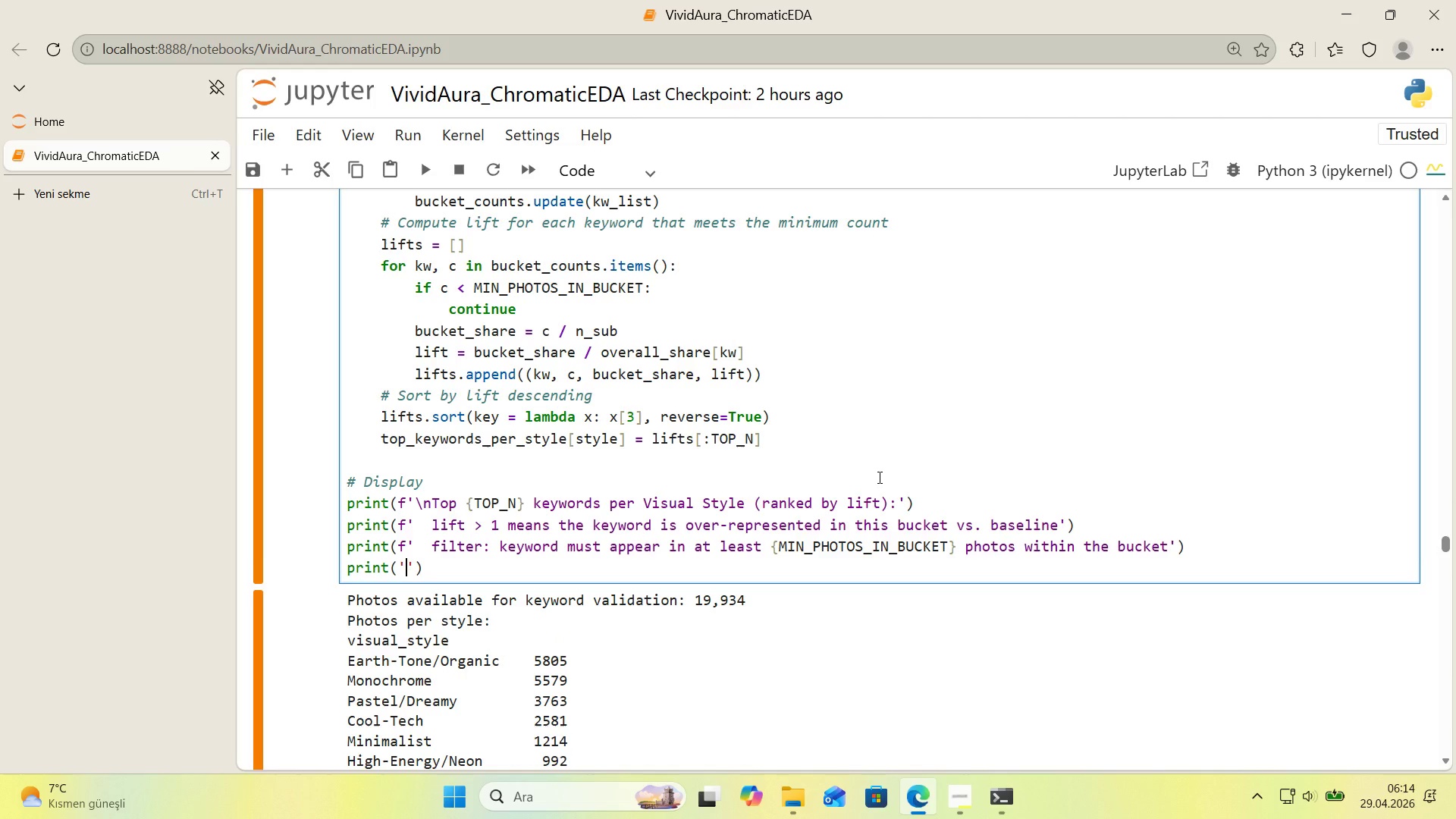 
key(Shift+0)
 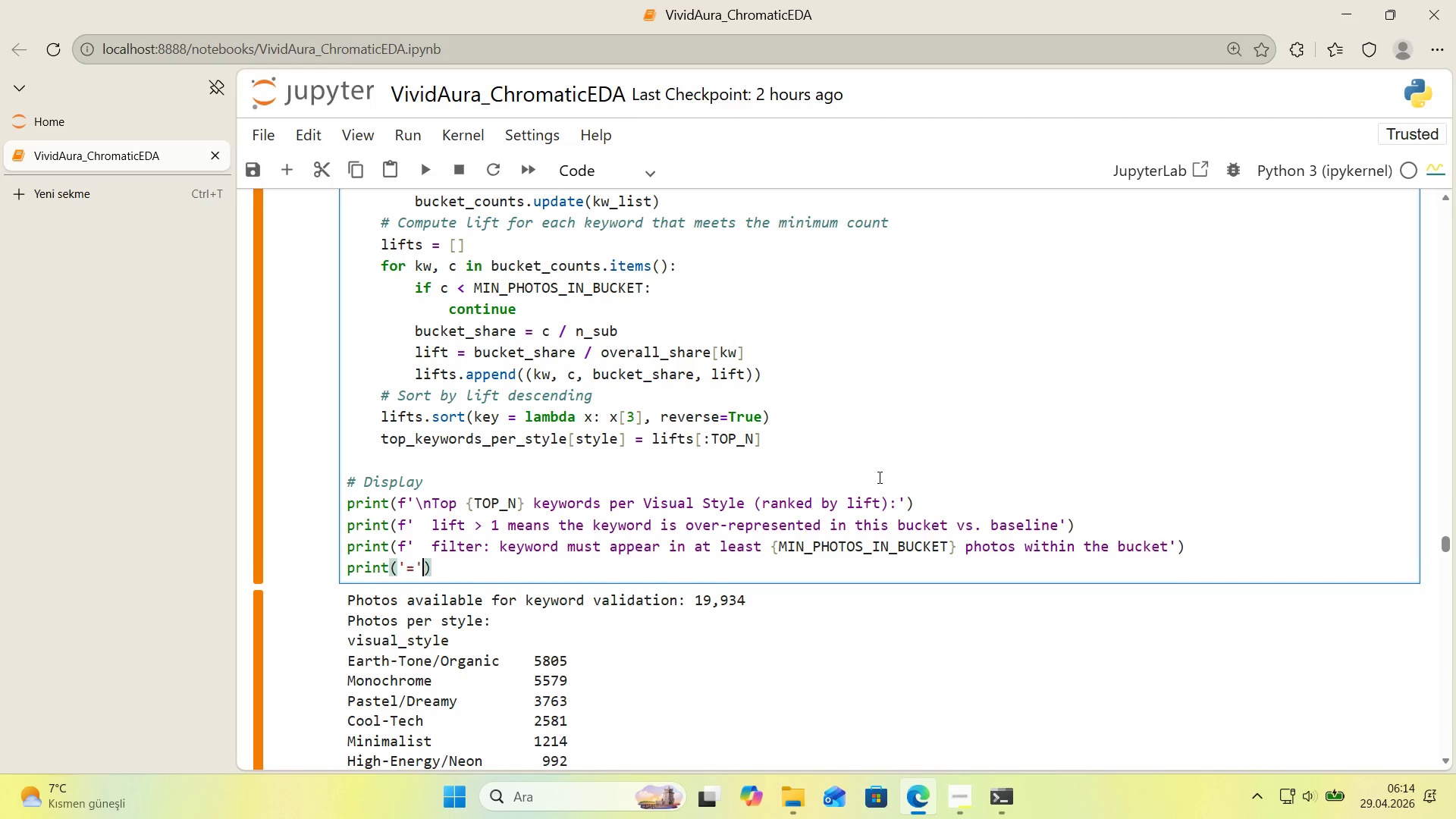 
key(ArrowRight)
 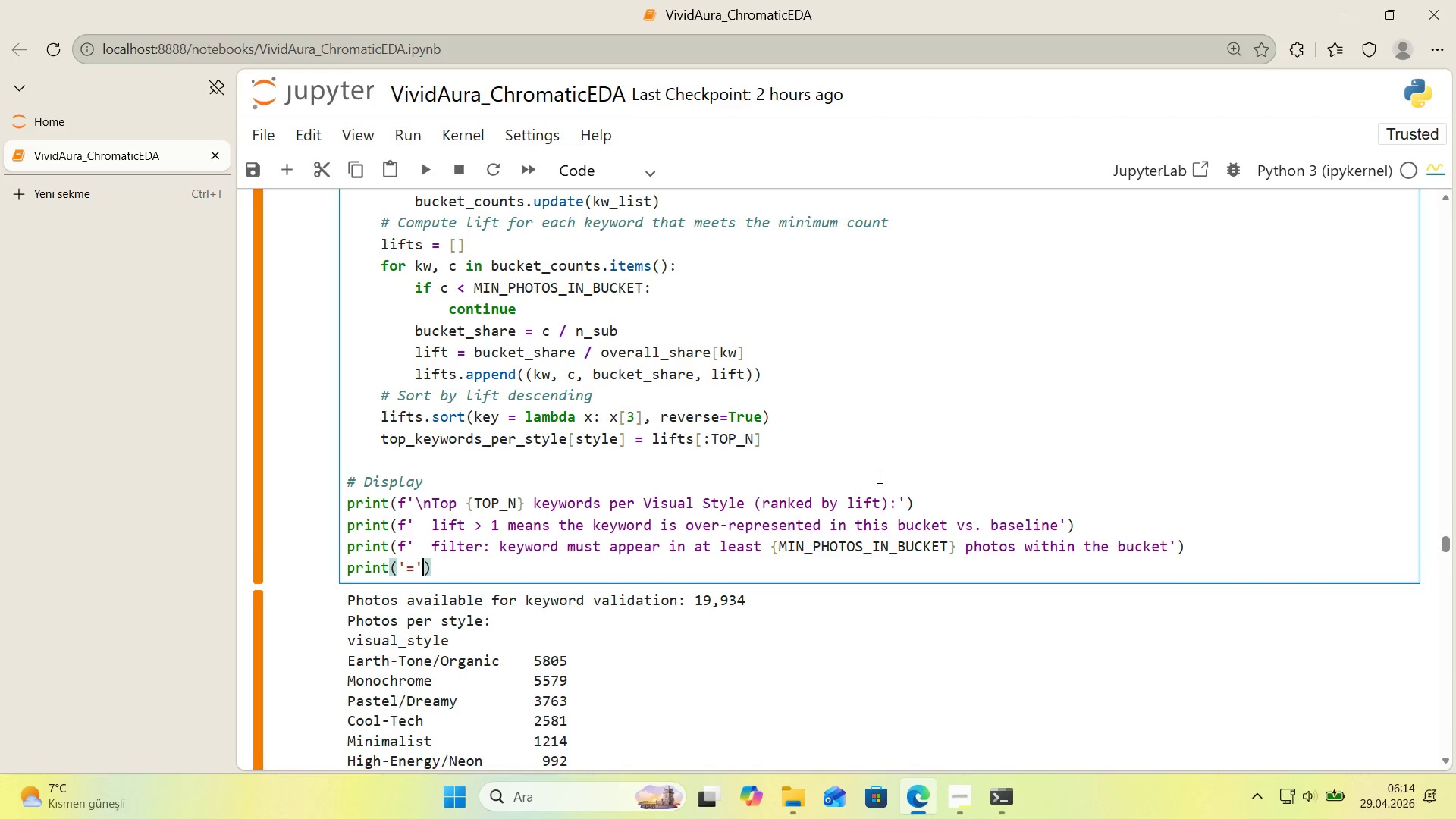 
key(NumpadMultiply)
 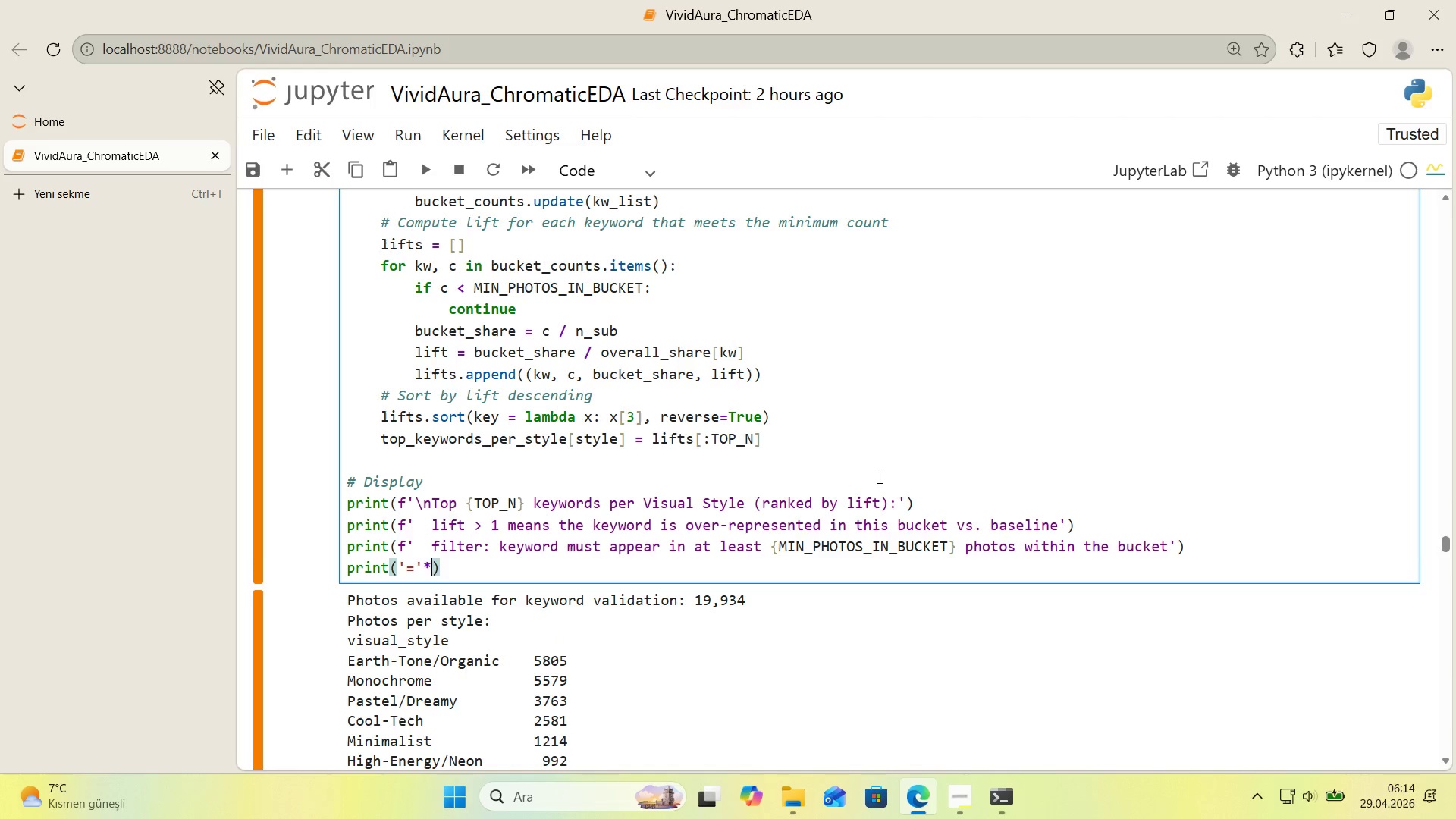 
key(Numpad7)
 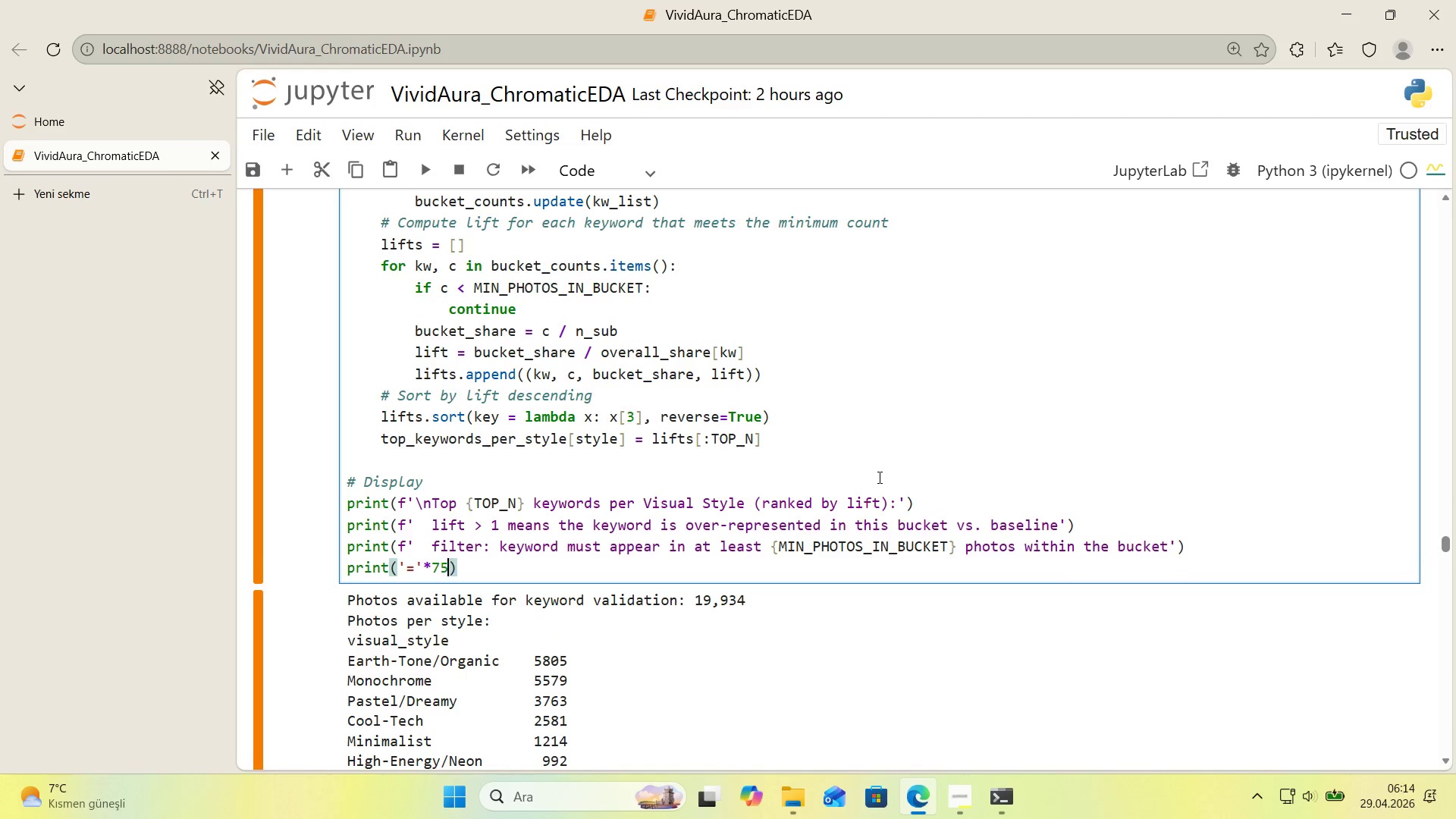 
key(Numpad5)
 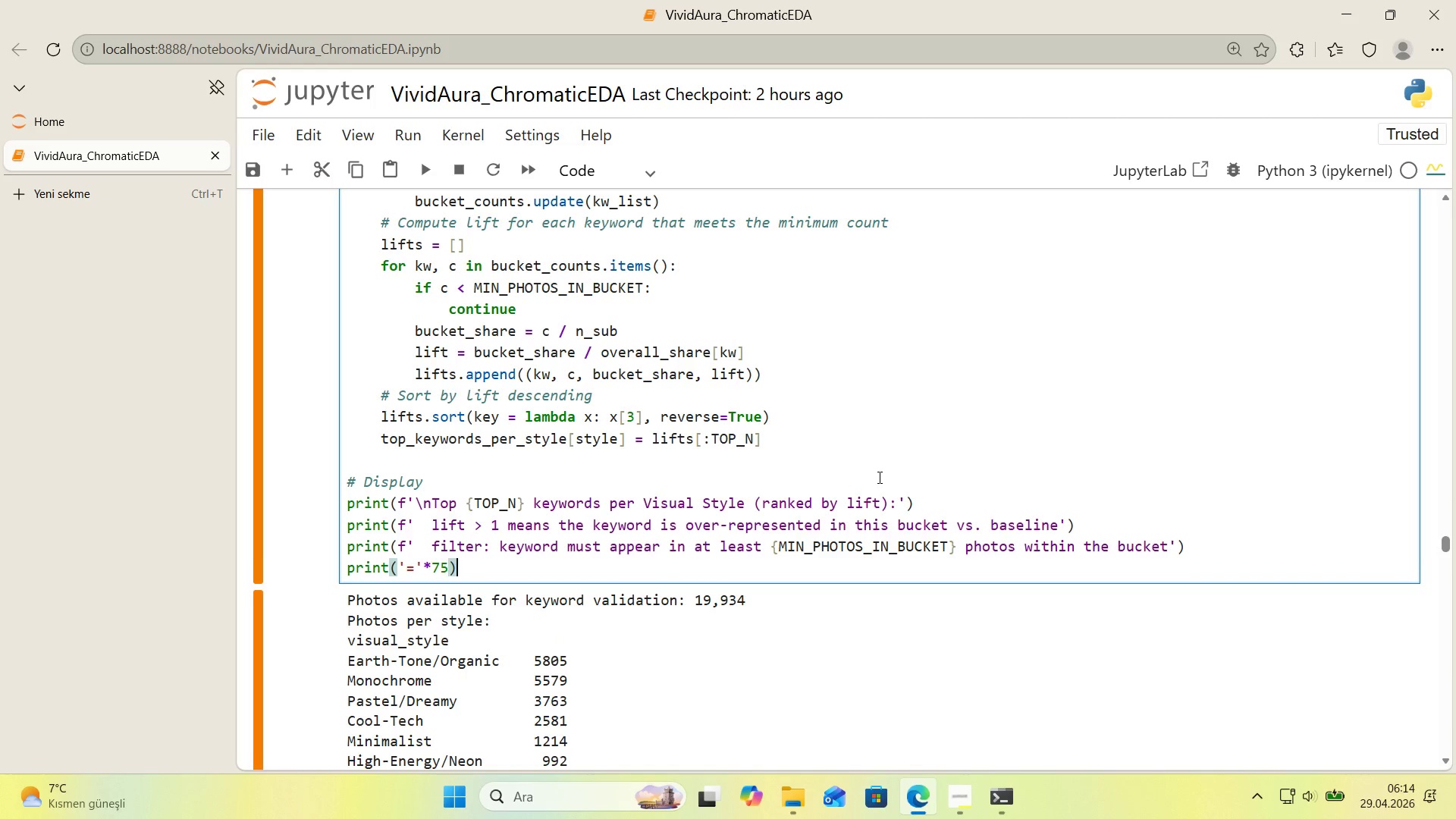 
key(ArrowRight)
 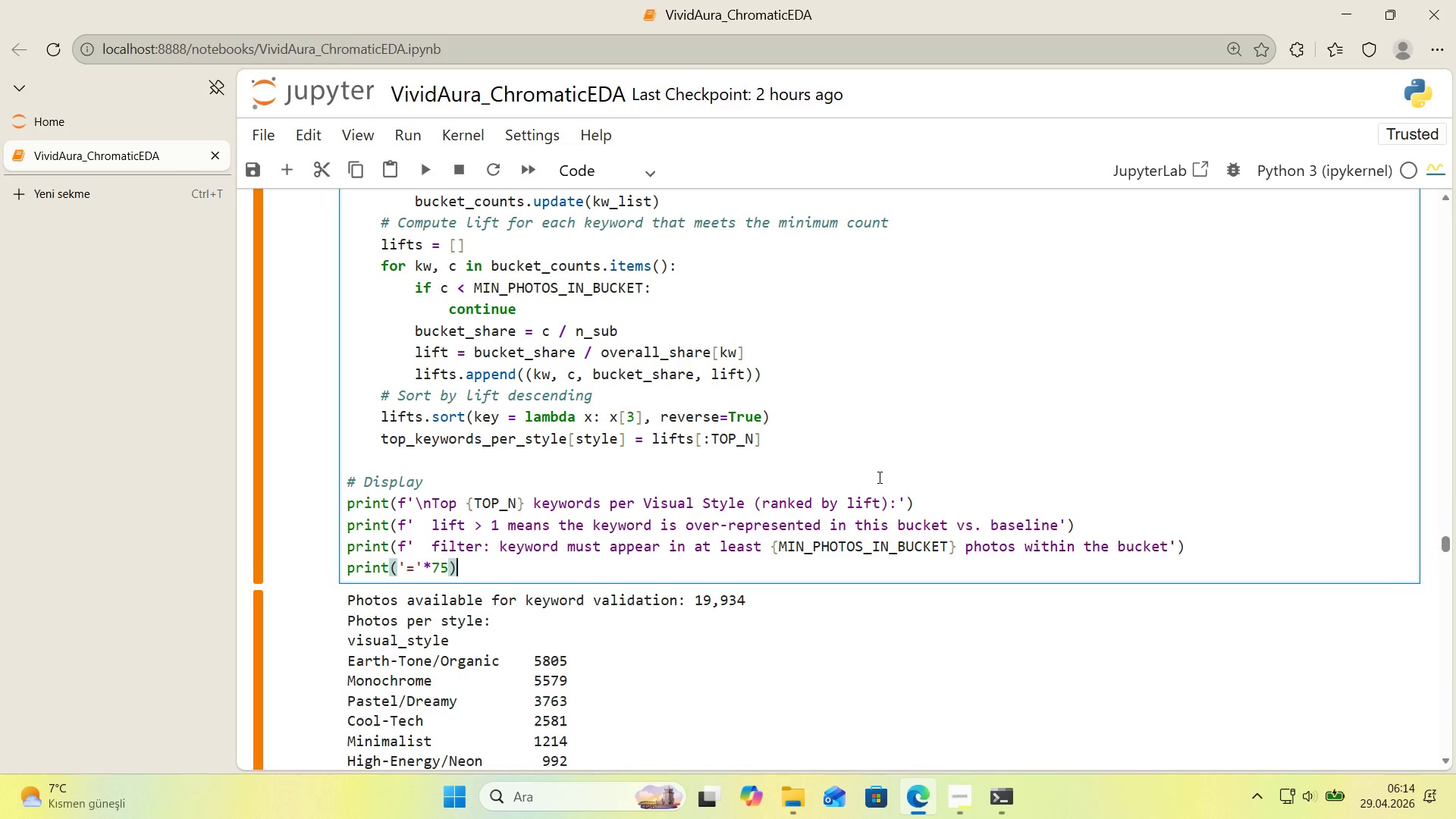 
key(ArrowRight)
 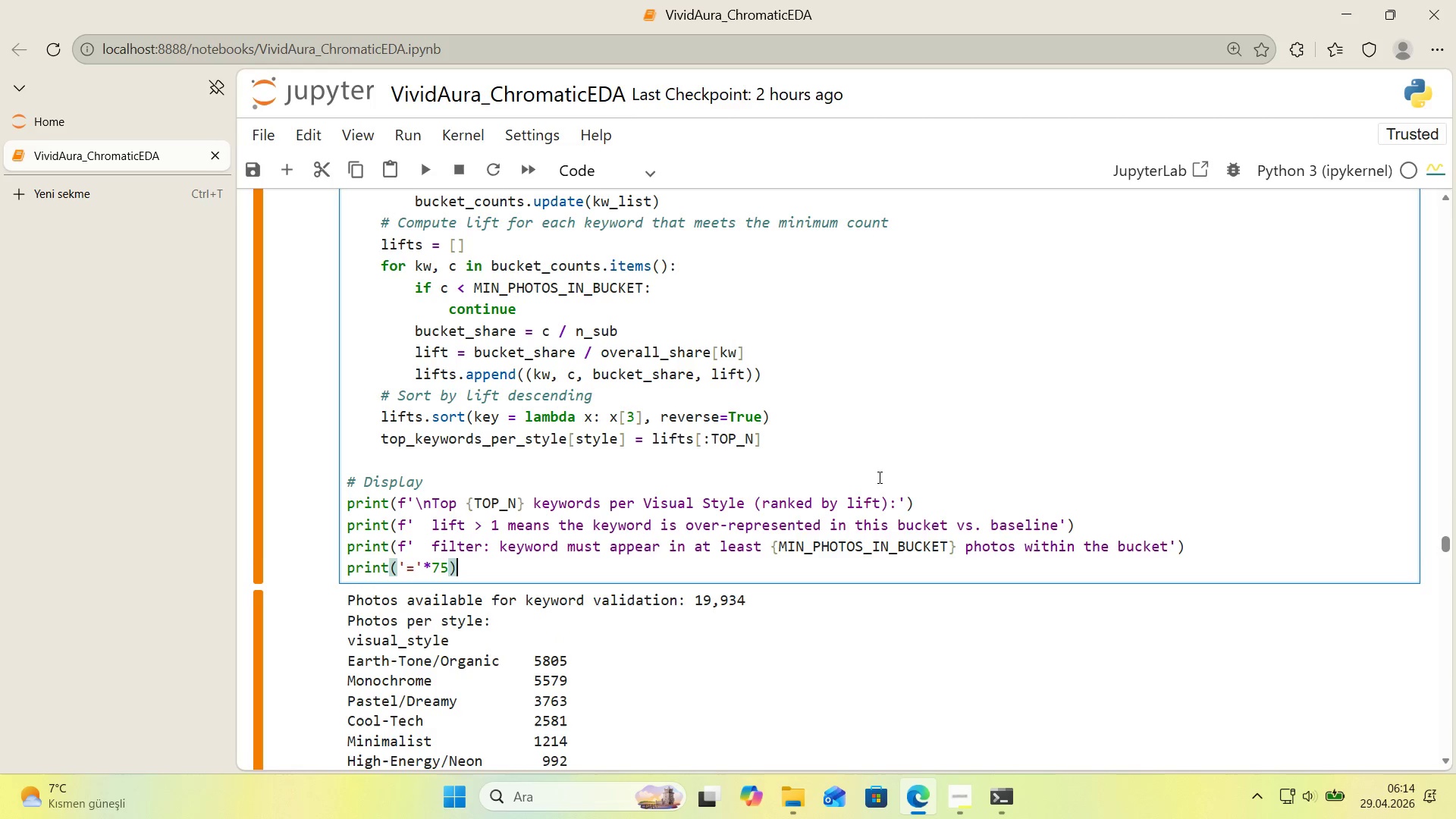 
key(Enter)
 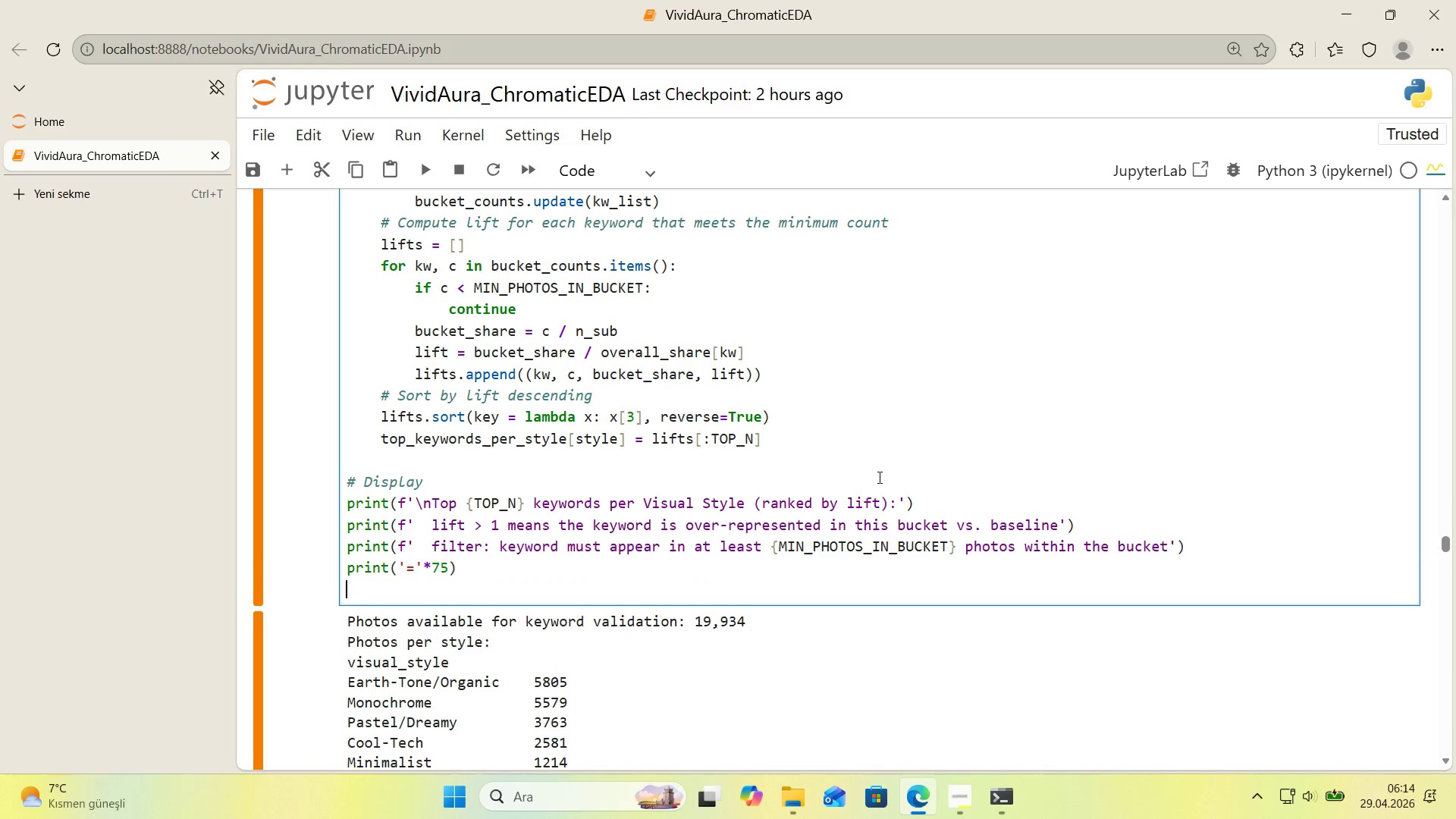 
type(for stty)
key(Backspace)
key(Backspace)
type(yle 'n)
key(Backspace)
key(Backspace)
key(Backspace)
type(, top_kws 'n top_keywords_per_style.'tems*(>)
 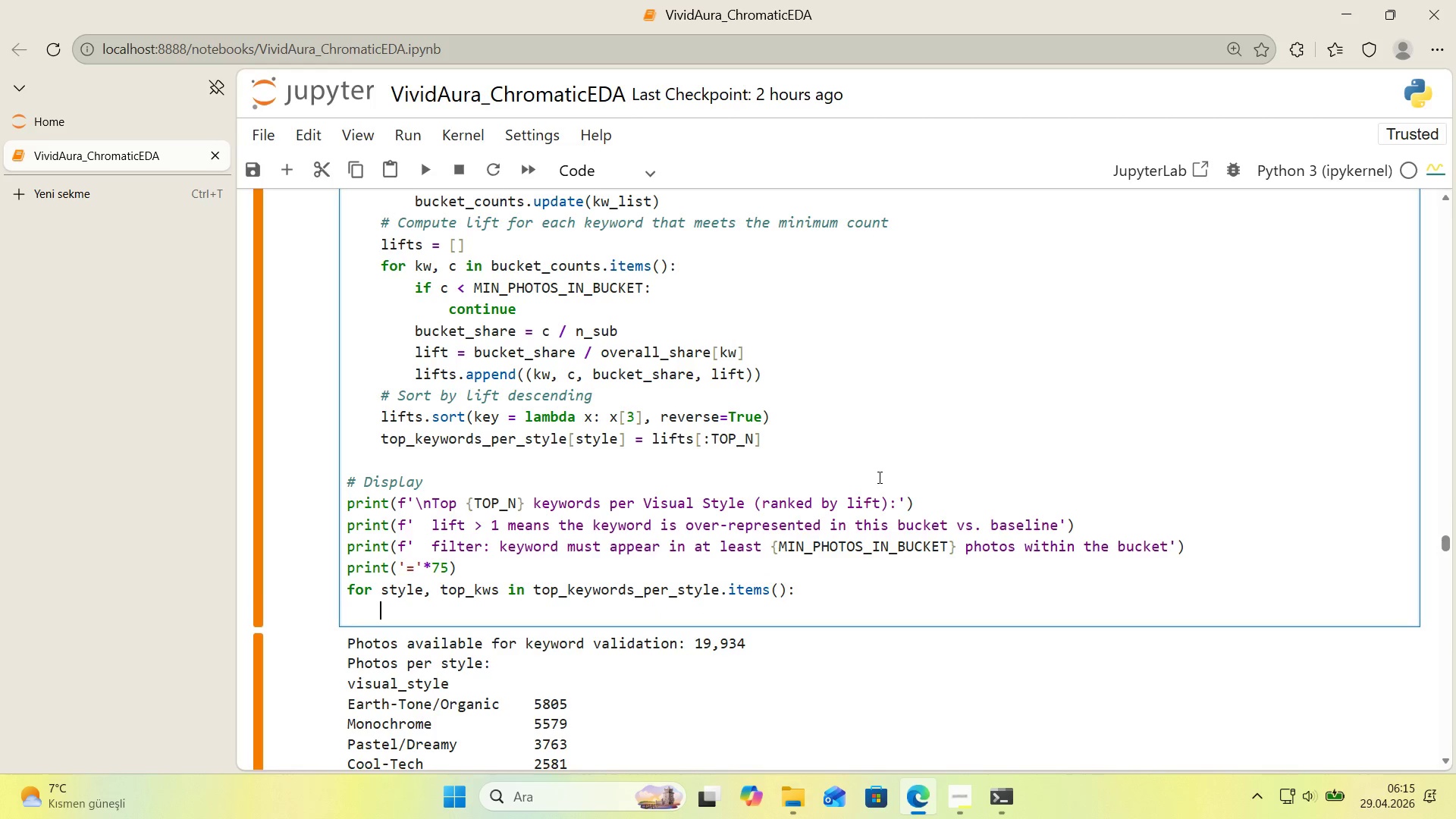 
 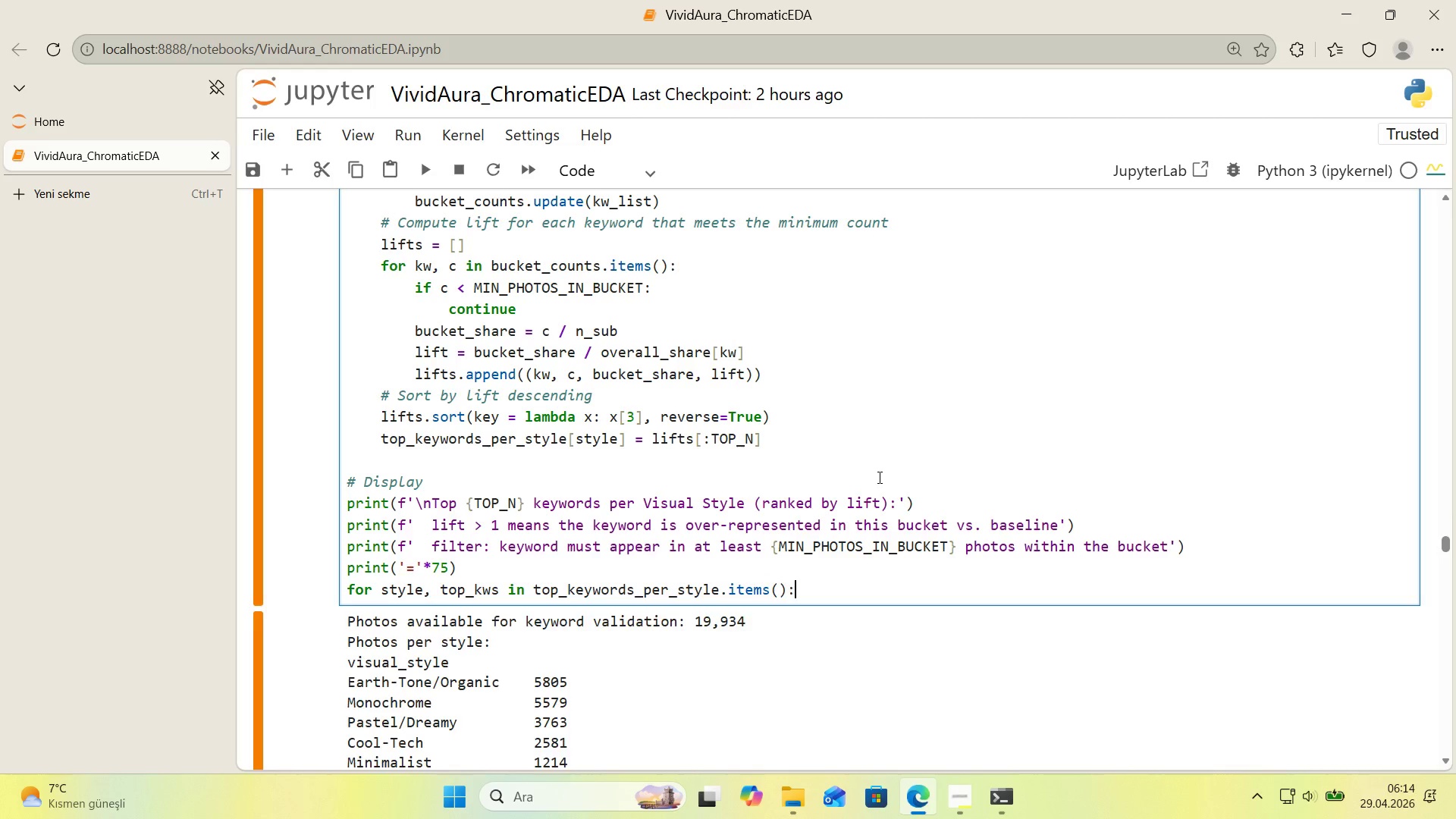 
key(Enter)
 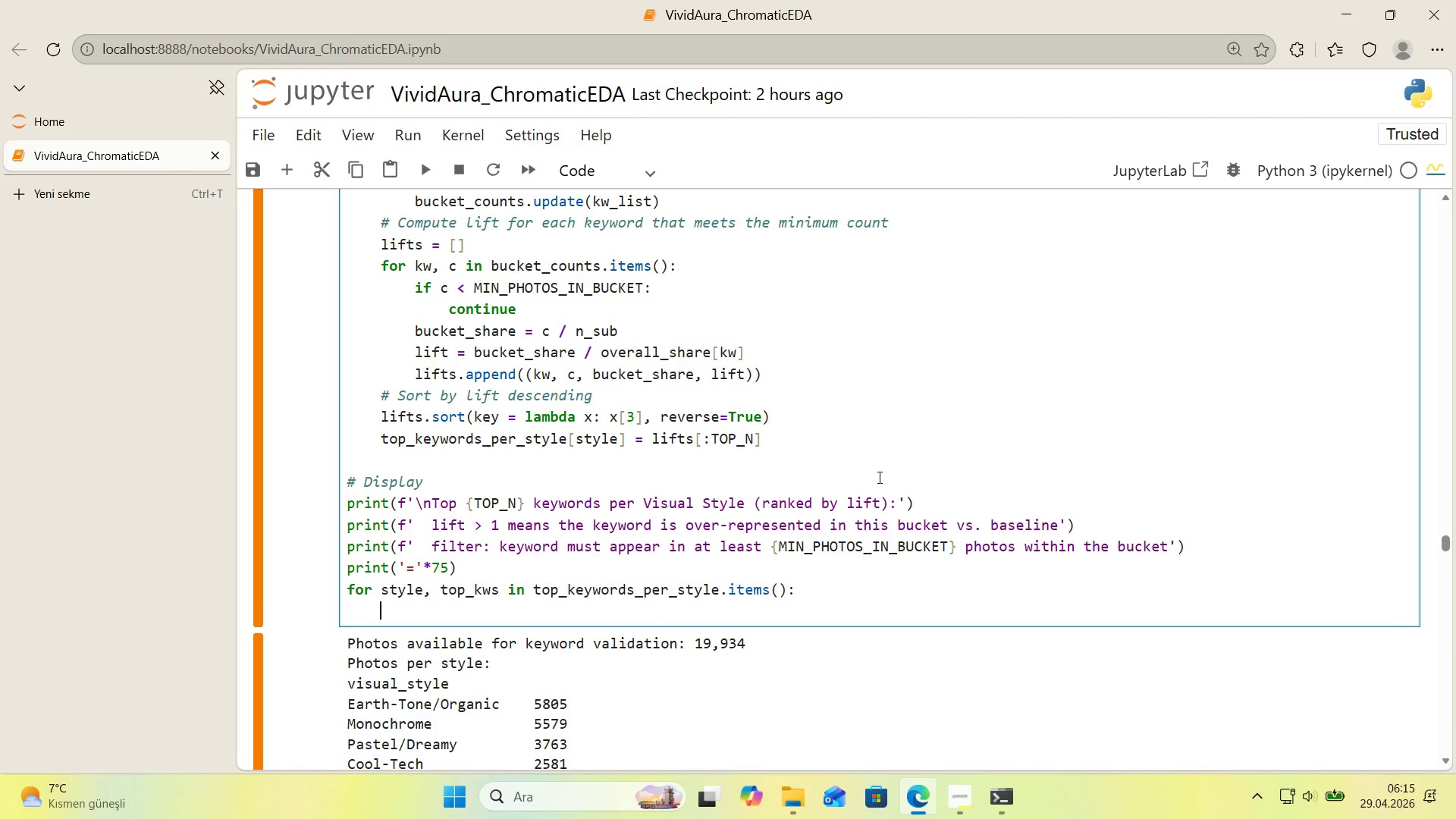 
type(n_photos ) len*()
 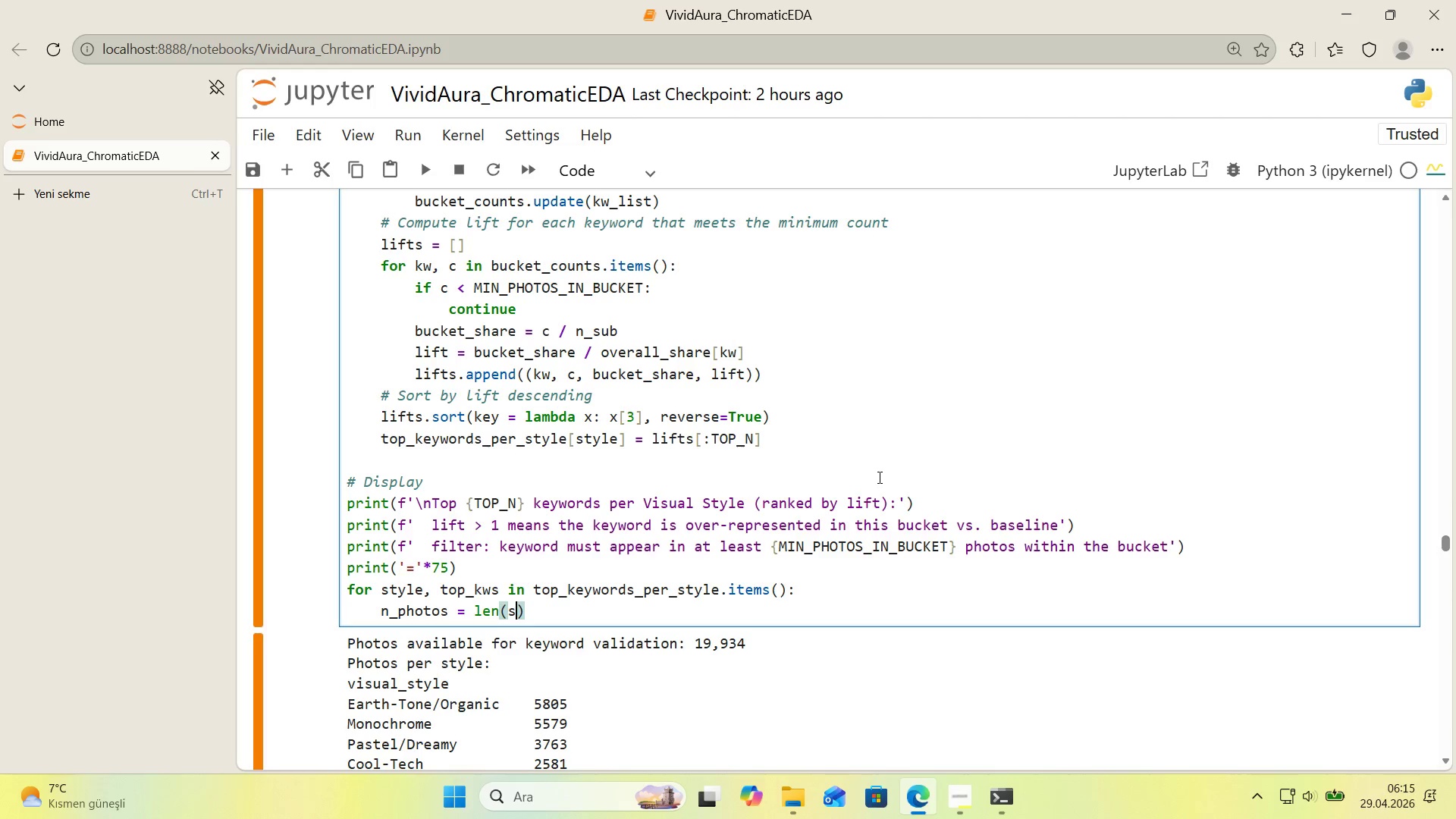 
 